 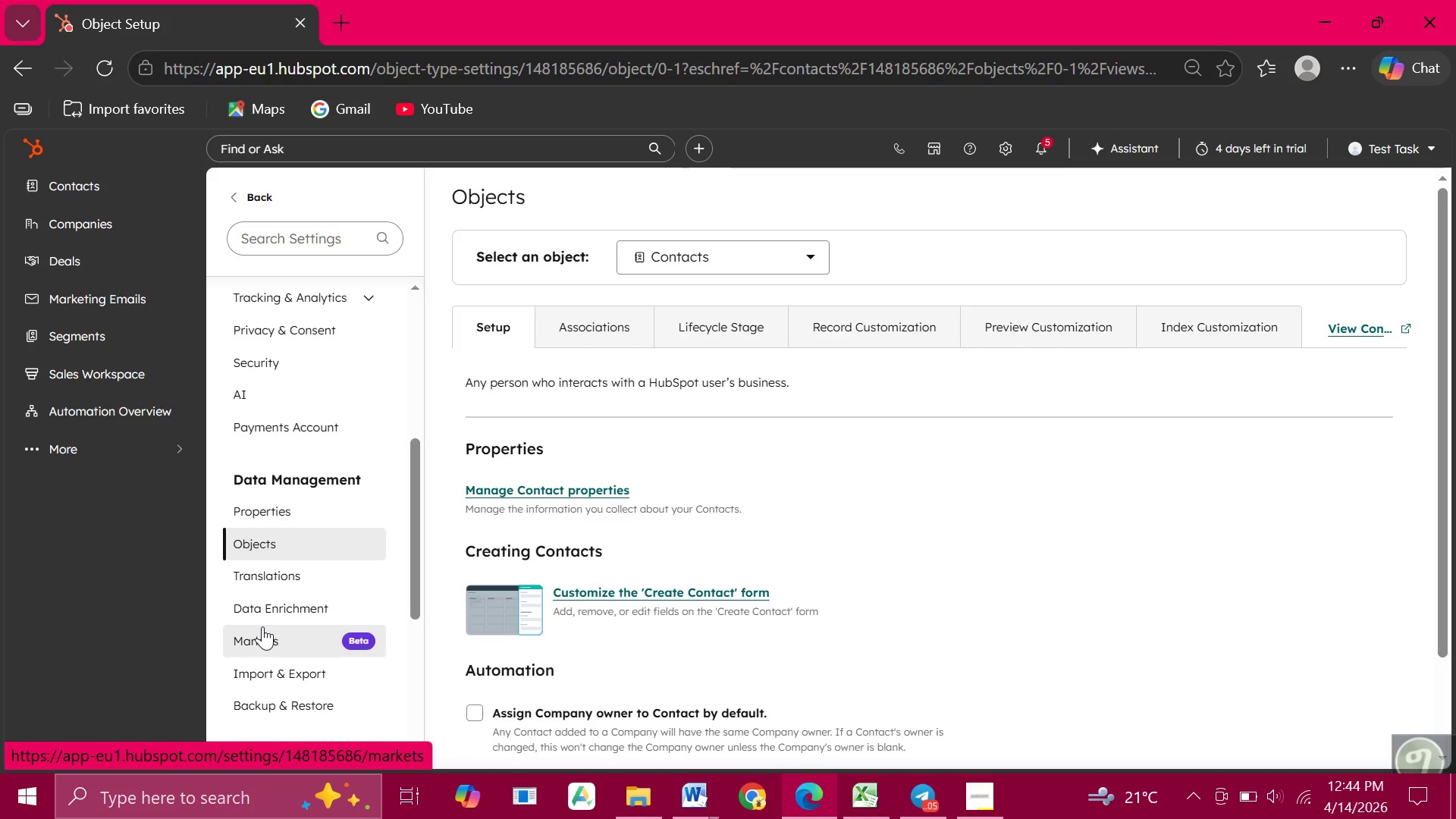 
left_click([261, 539])
 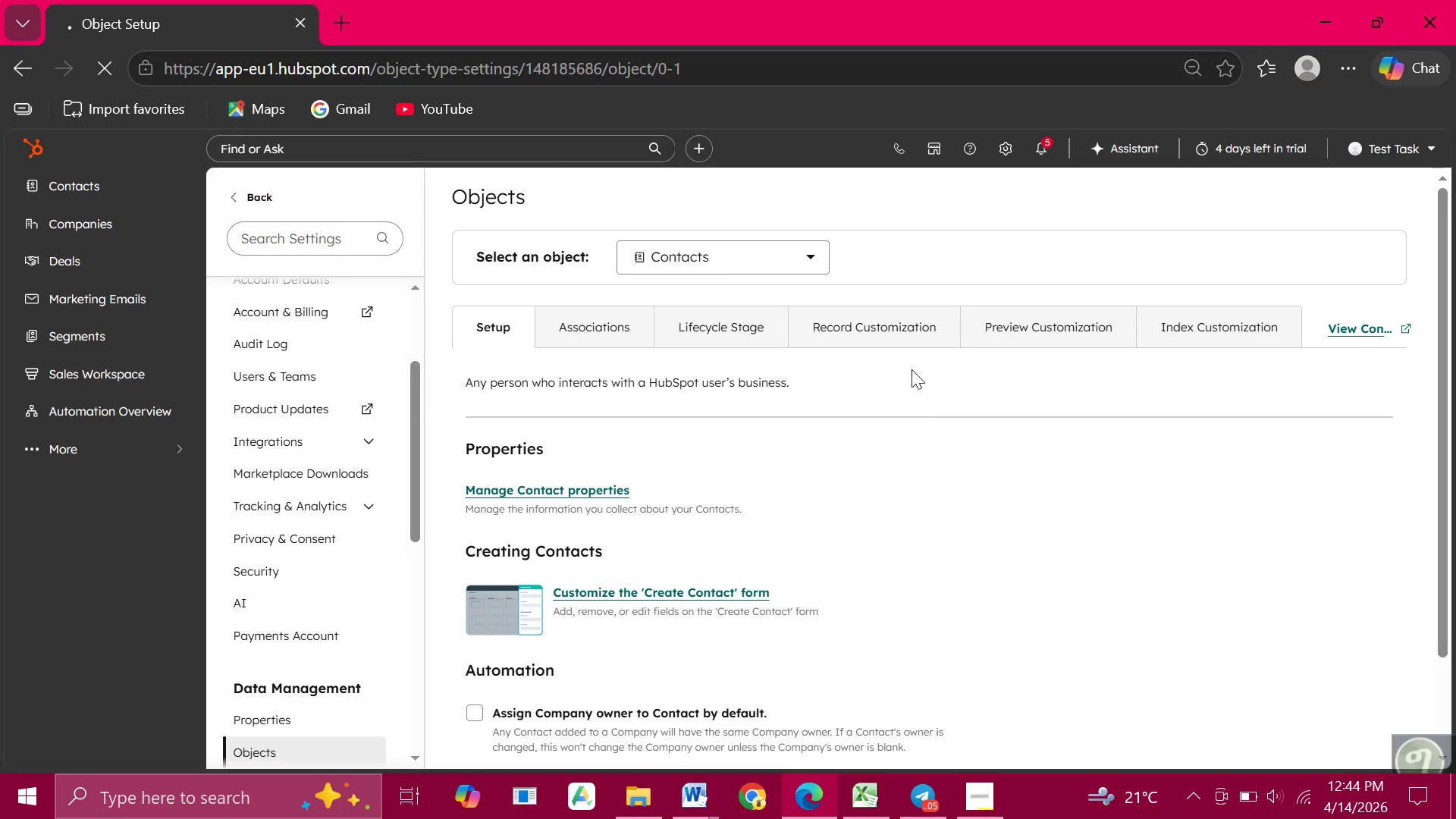 
wait(5.06)
 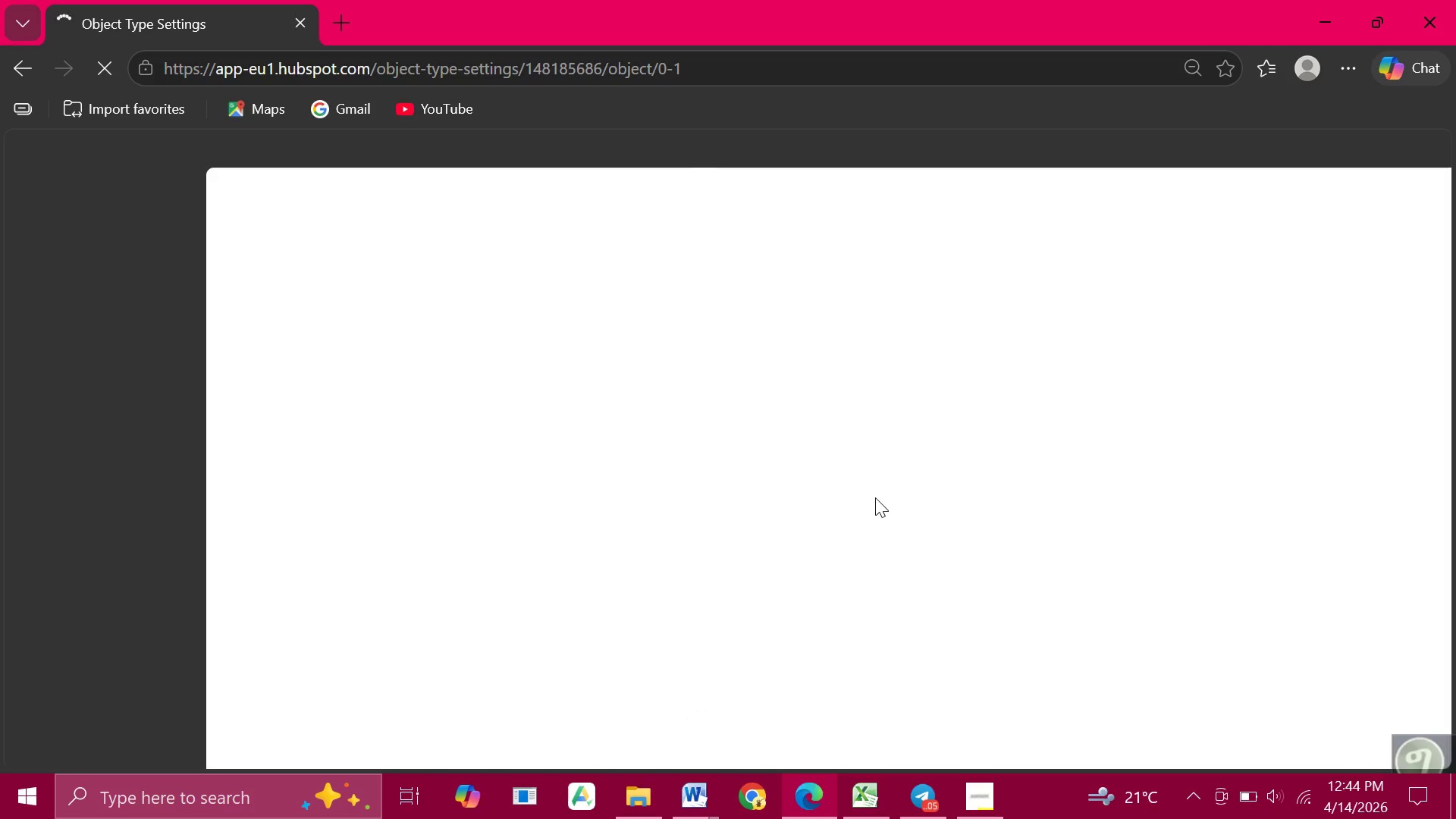 
left_click([767, 253])
 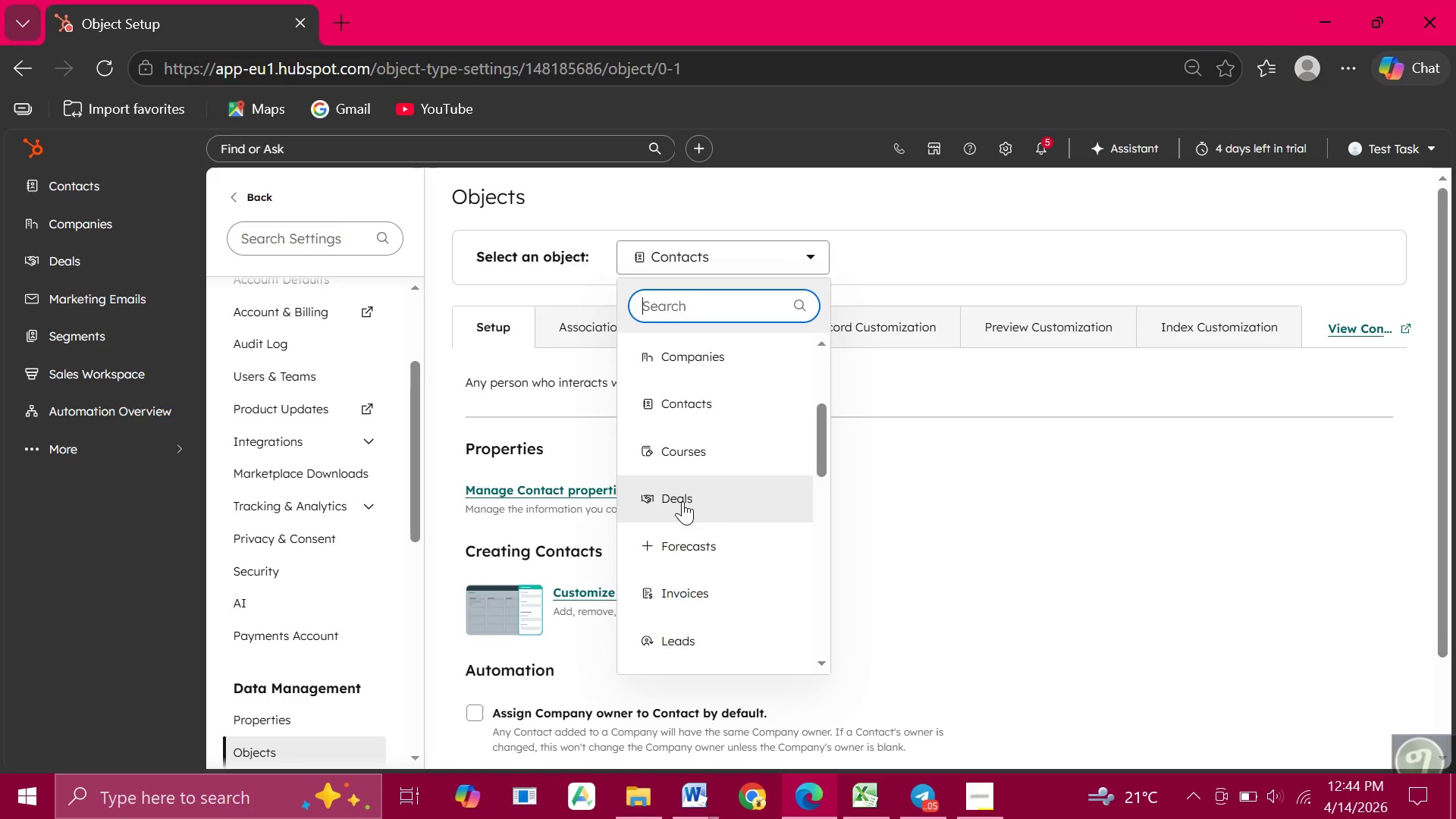 
left_click([682, 501])
 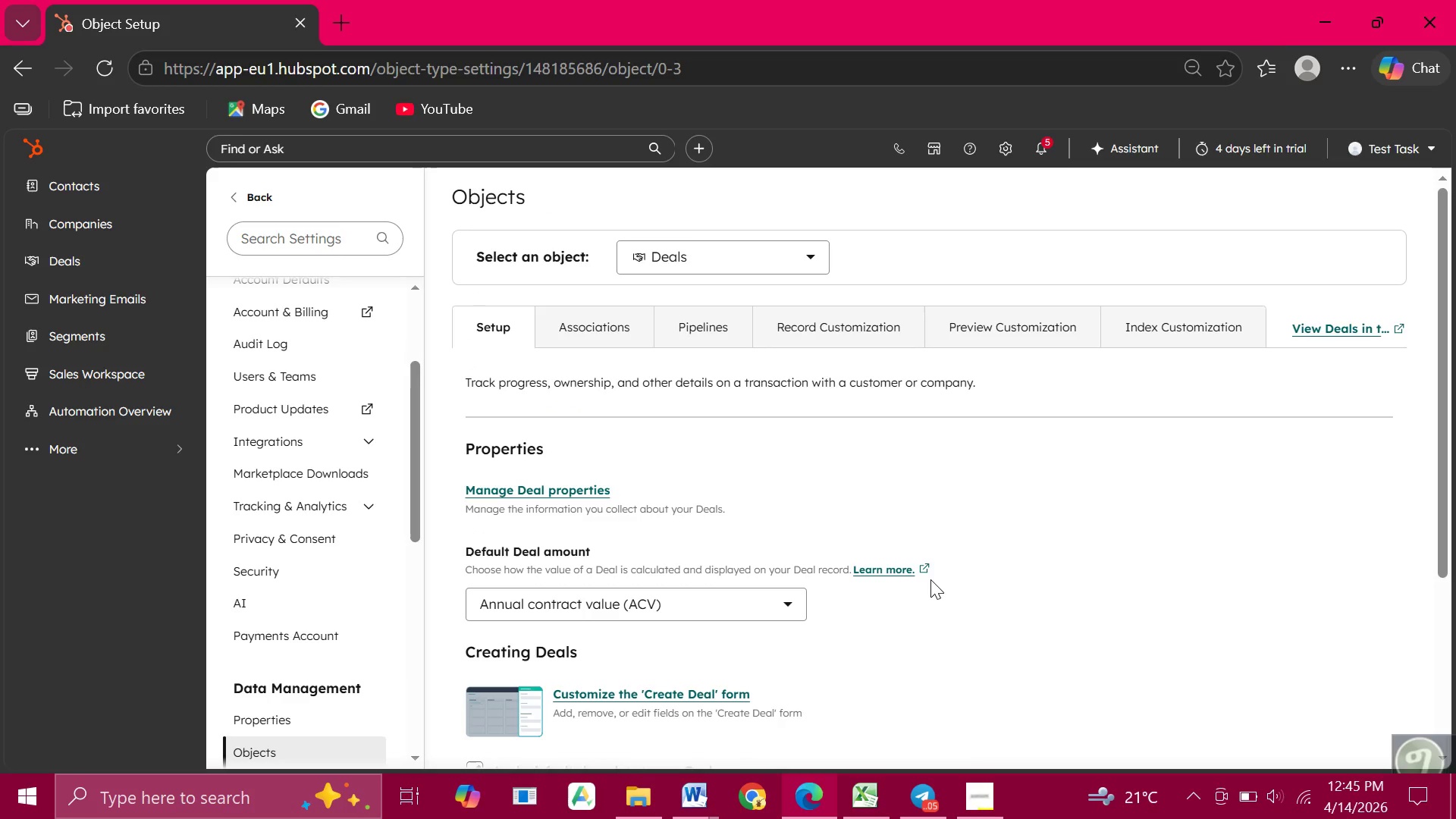 
wait(29.11)
 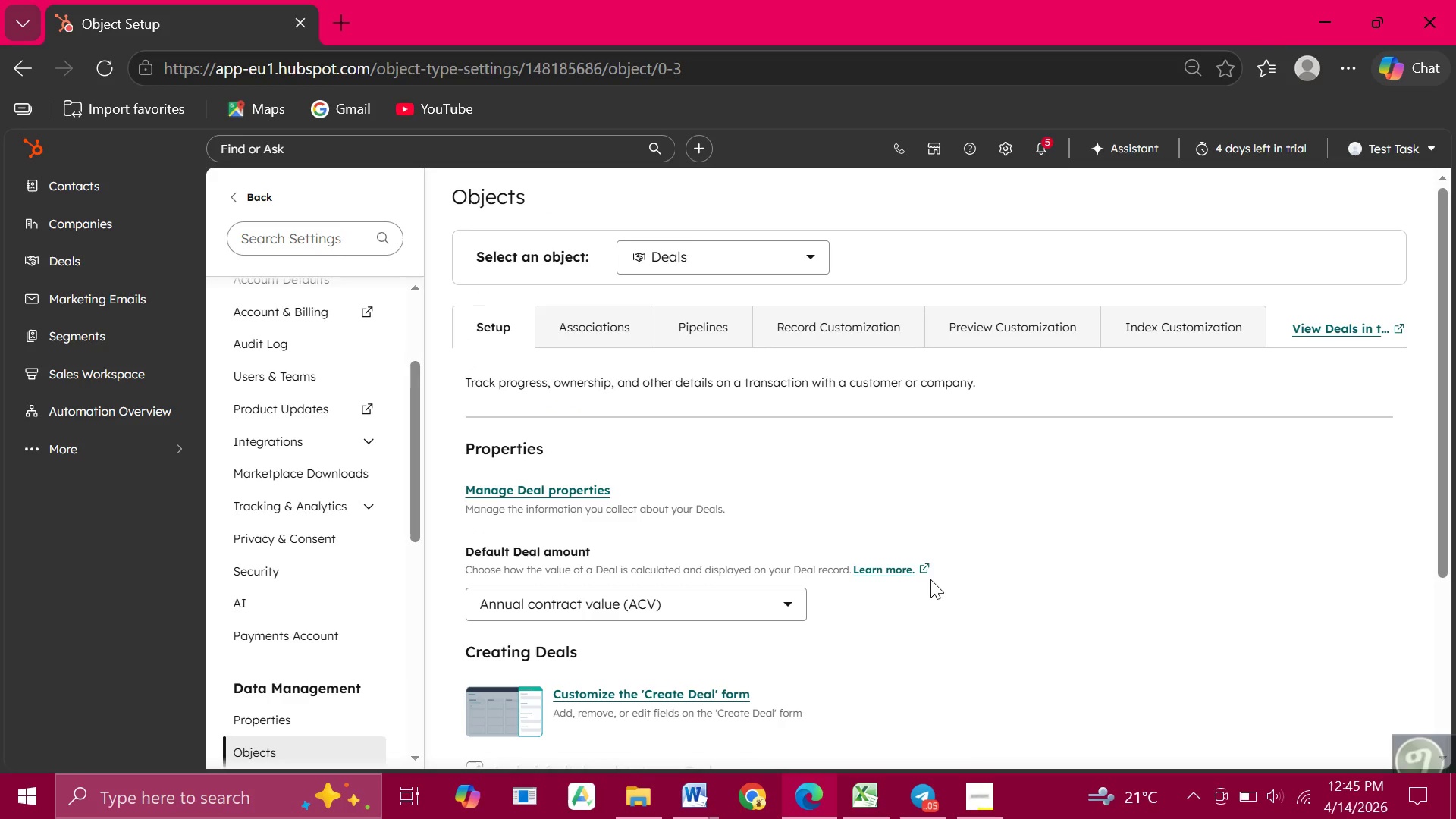 
left_click([711, 326])
 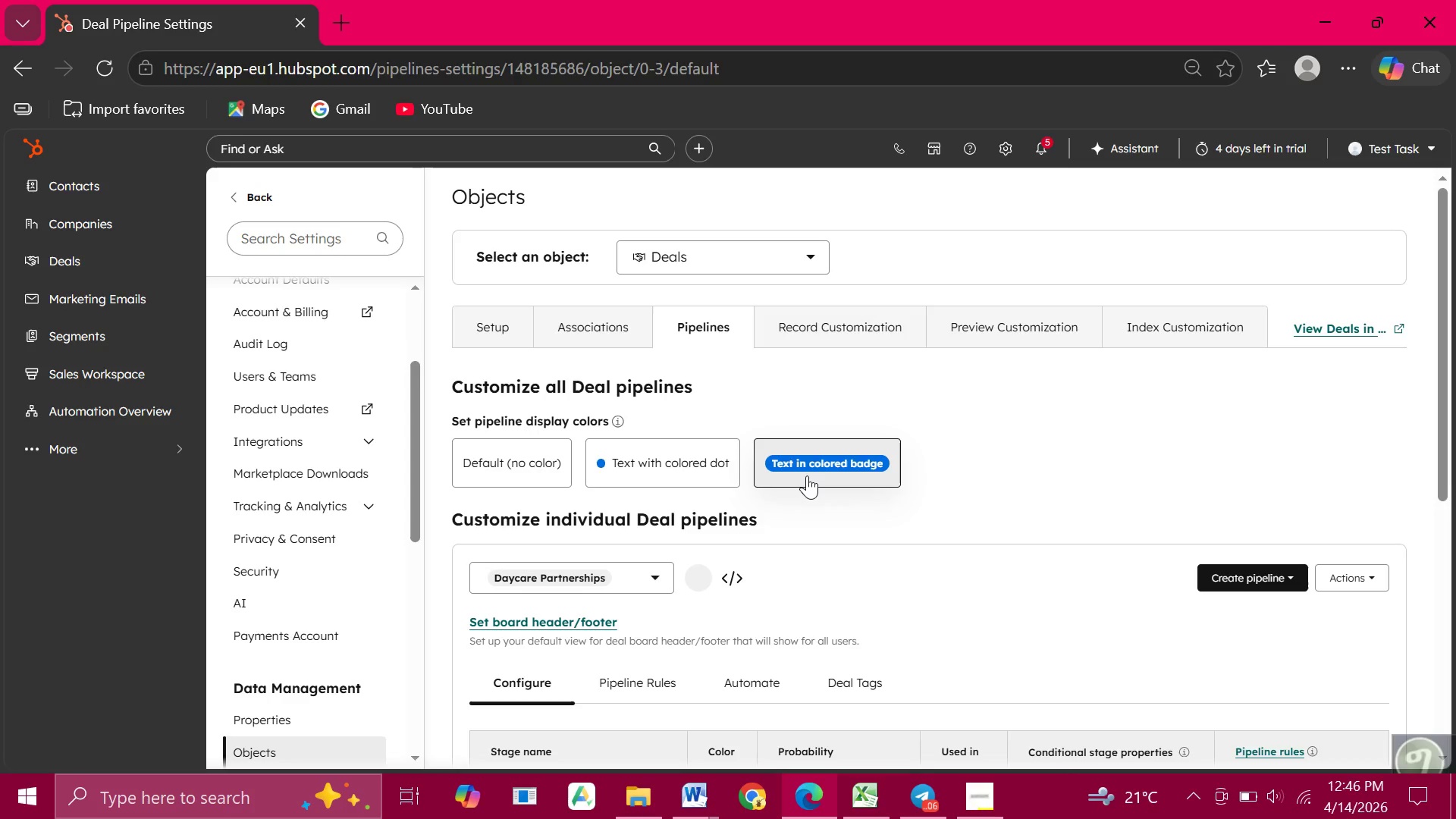 
wait(60.81)
 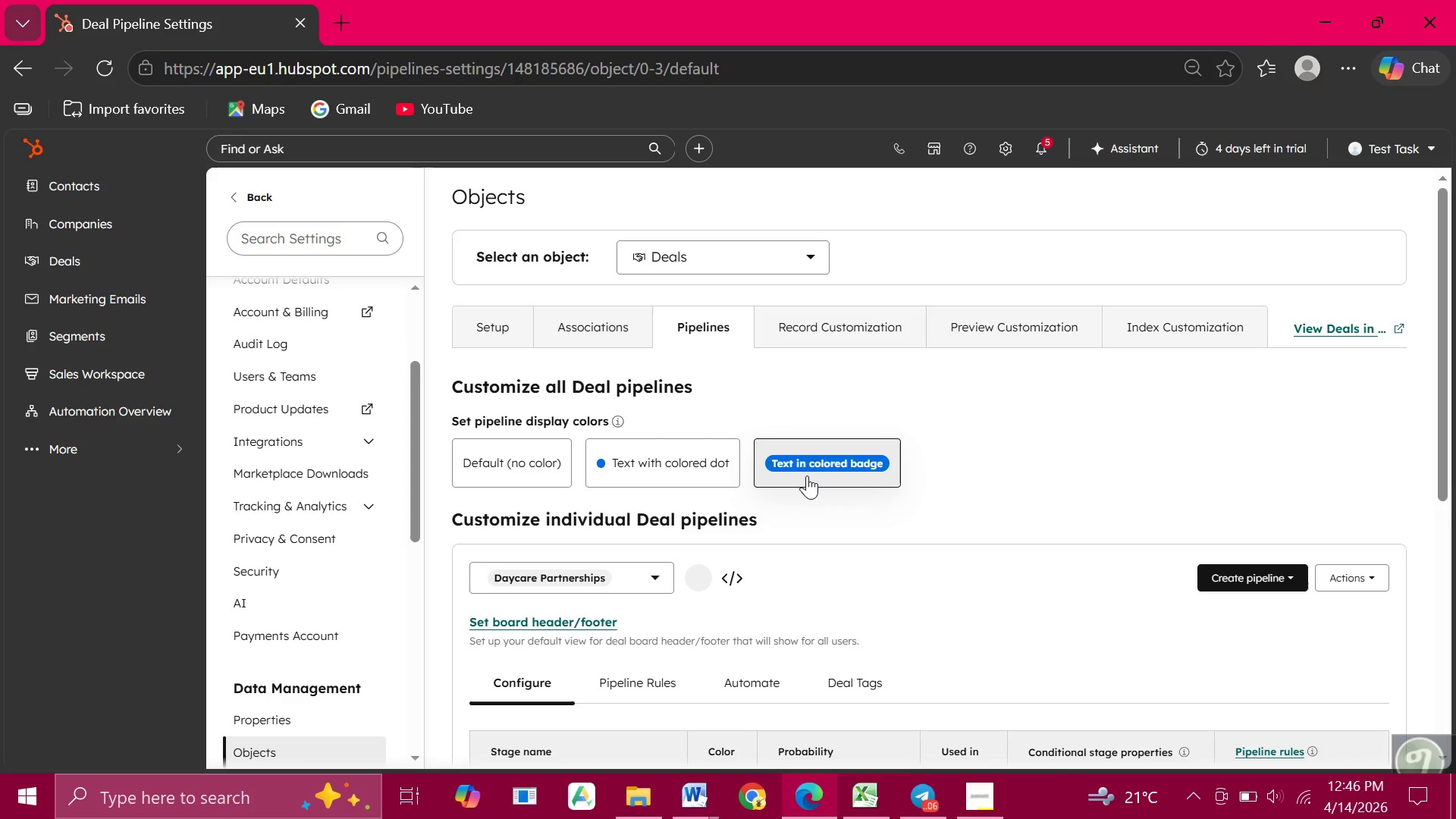 
left_click([573, 541])
 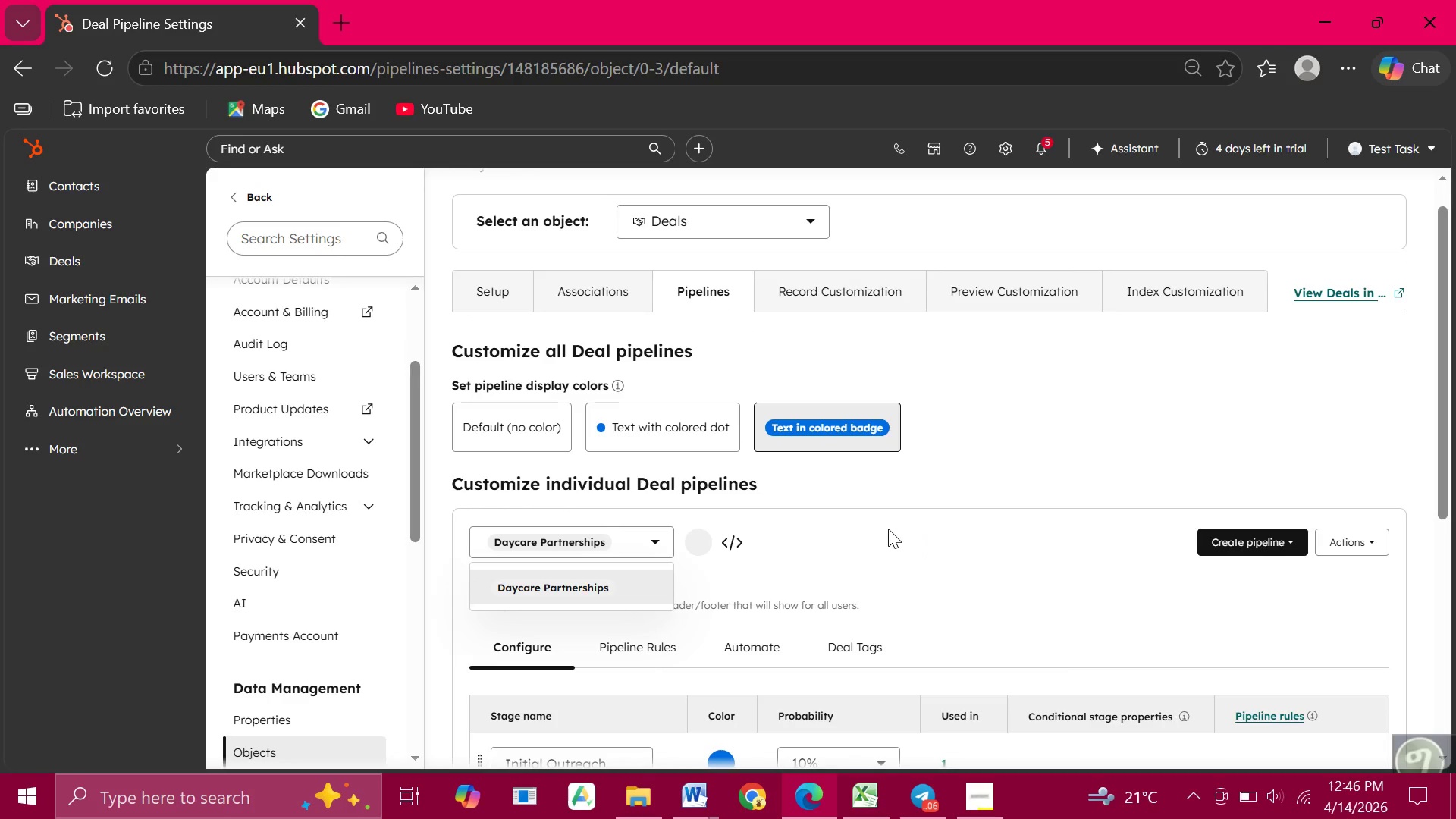 
left_click([888, 529])
 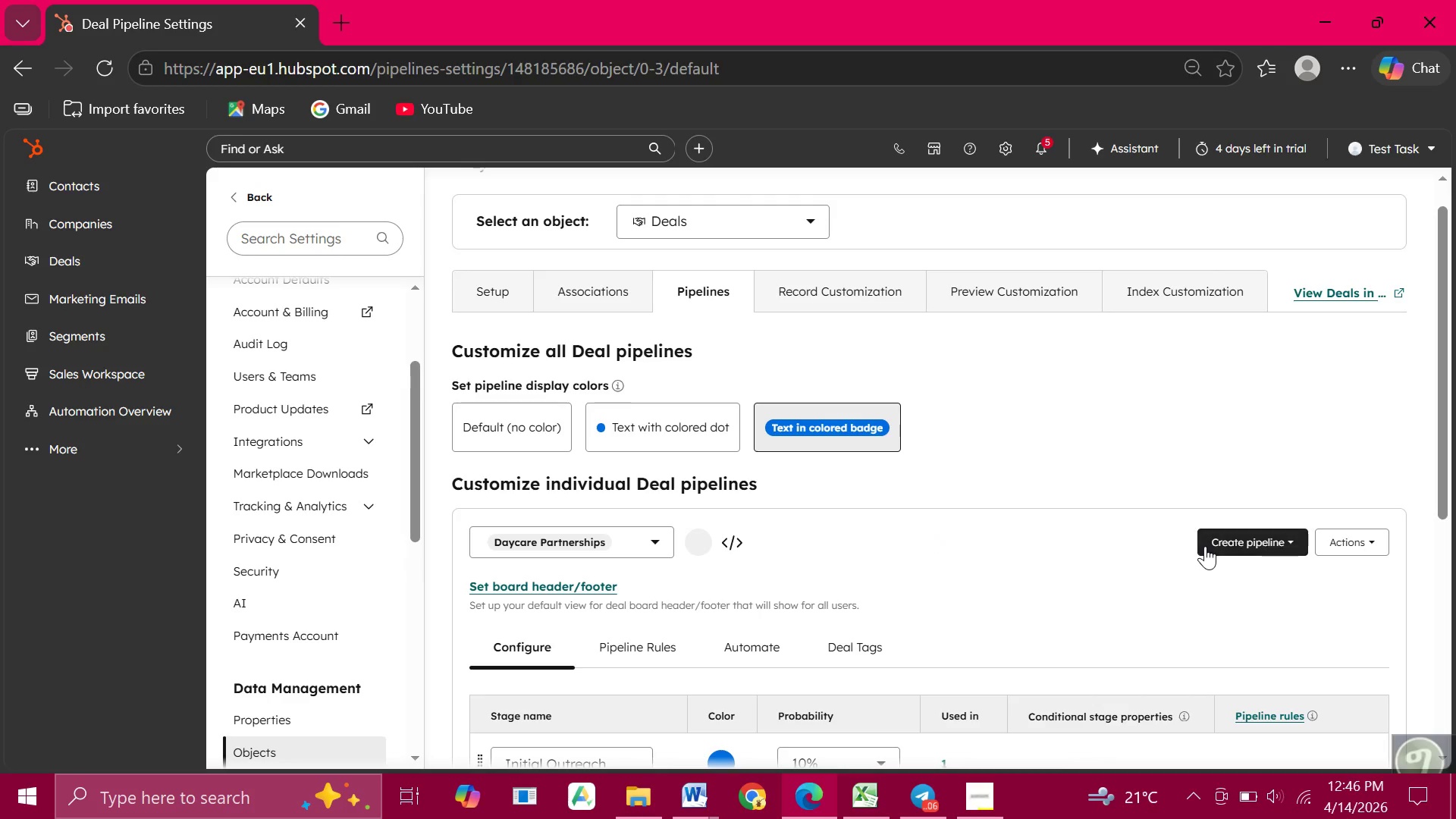 
wait(7.75)
 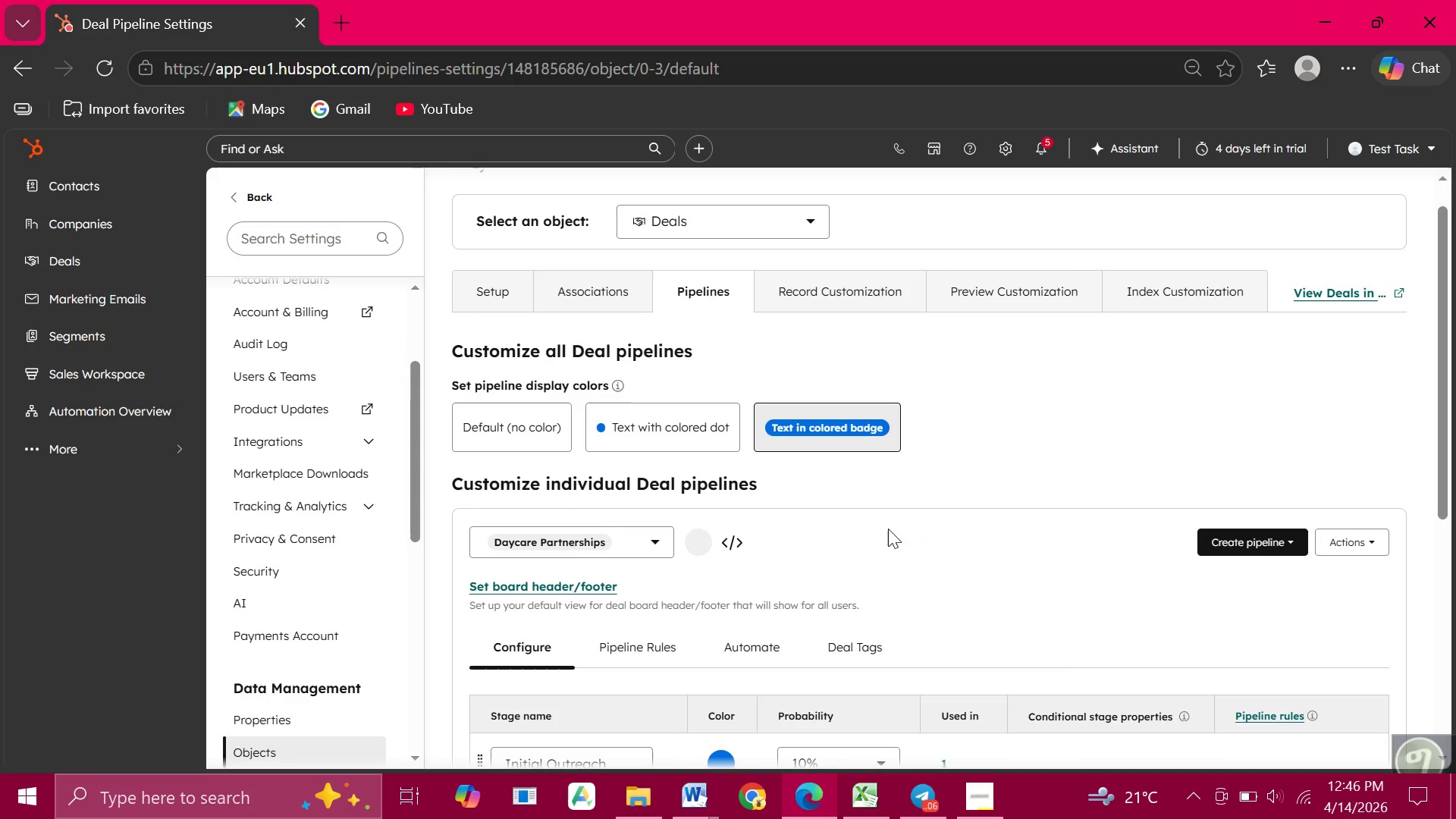 
left_click([1288, 541])
 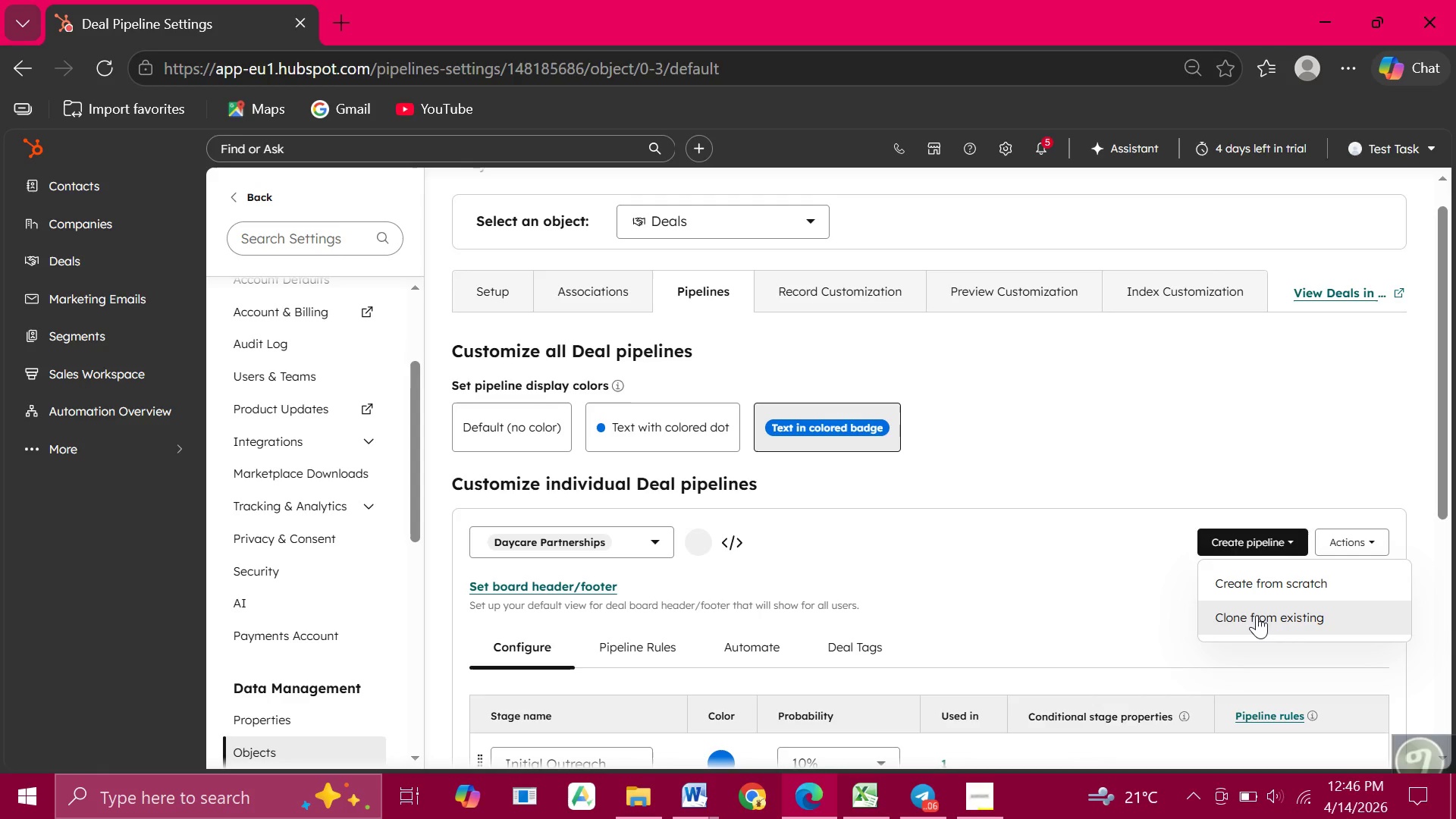 
wait(24.23)
 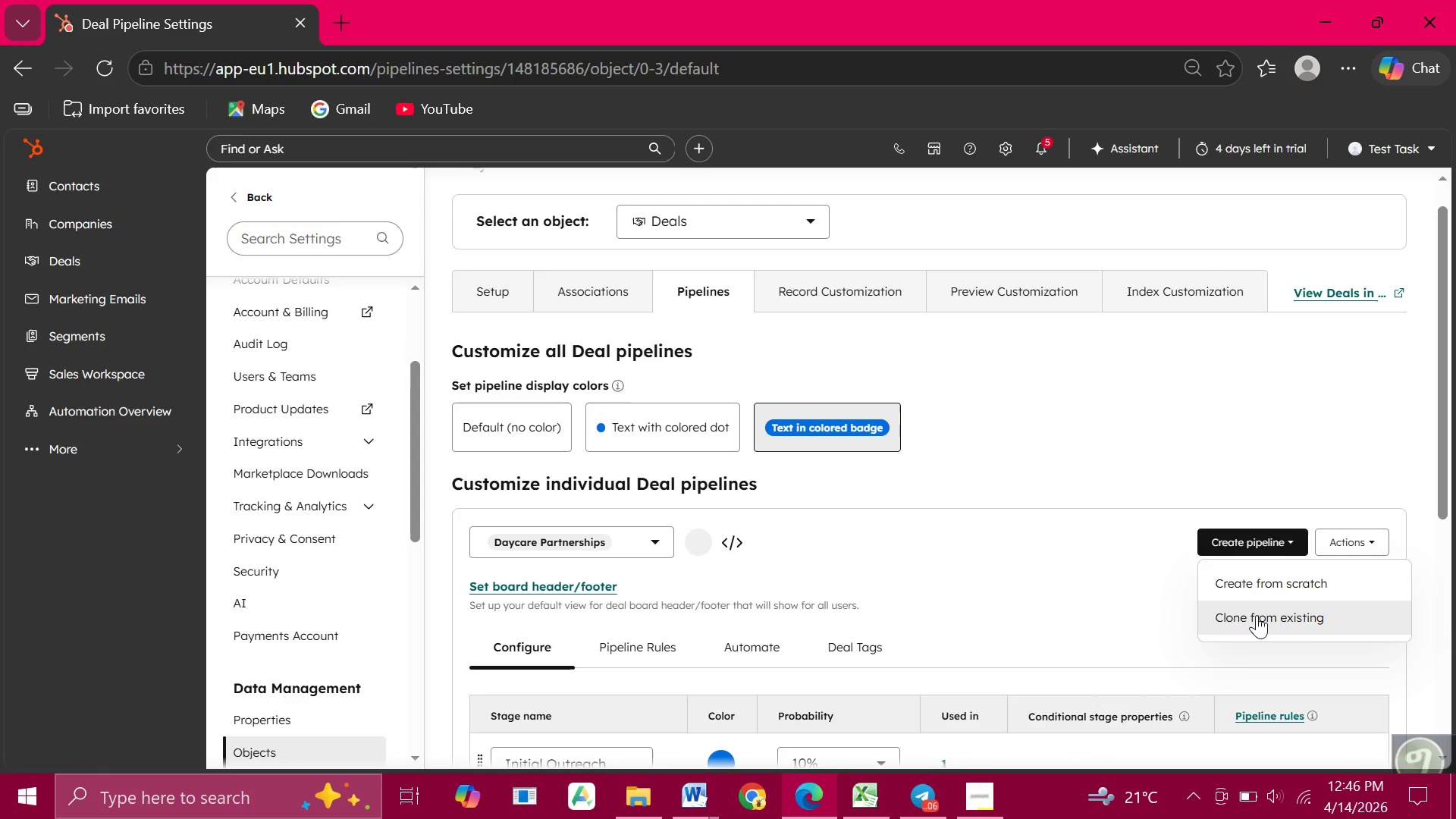 
left_click([1257, 615])
 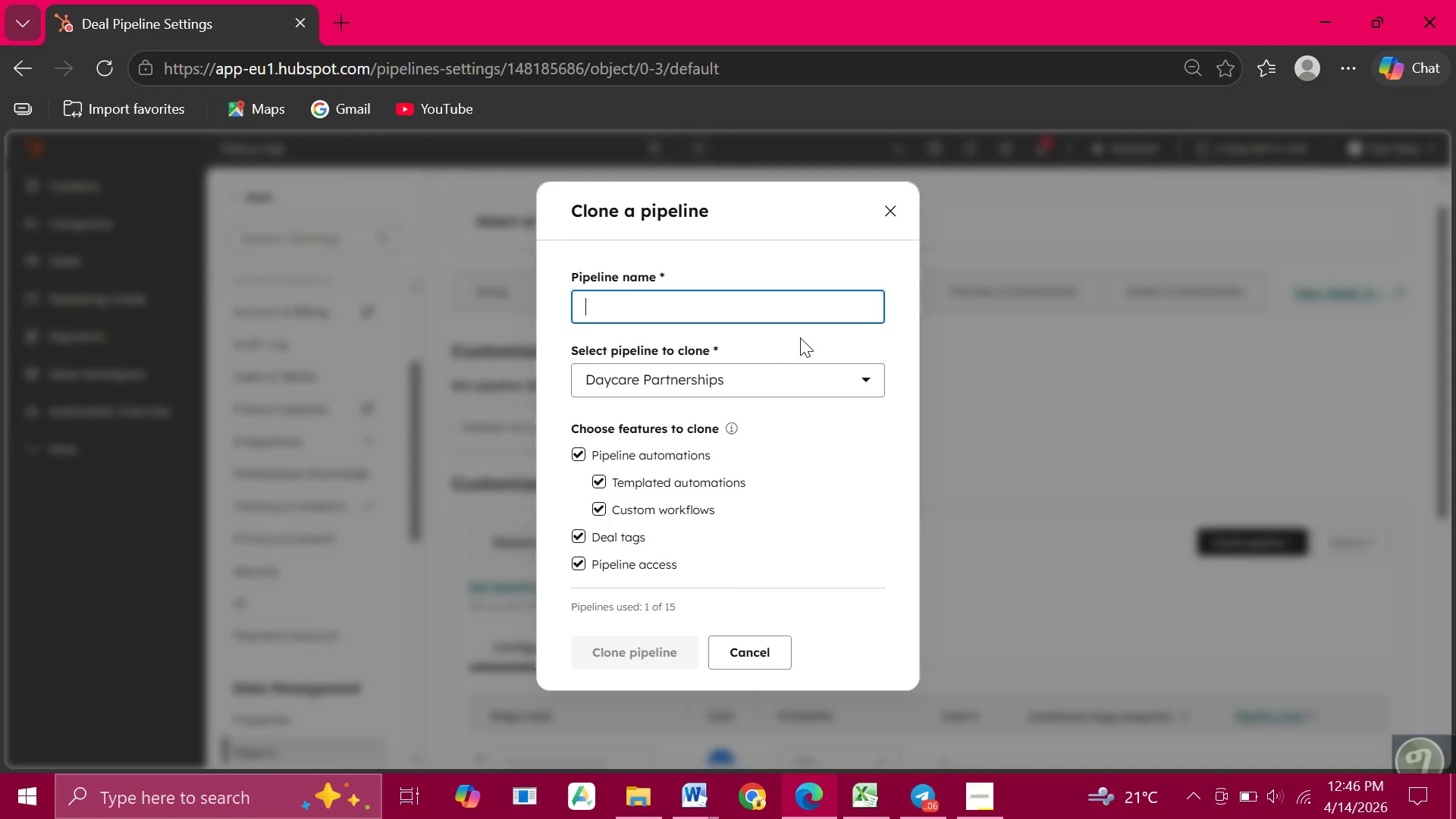 
wait(6.06)
 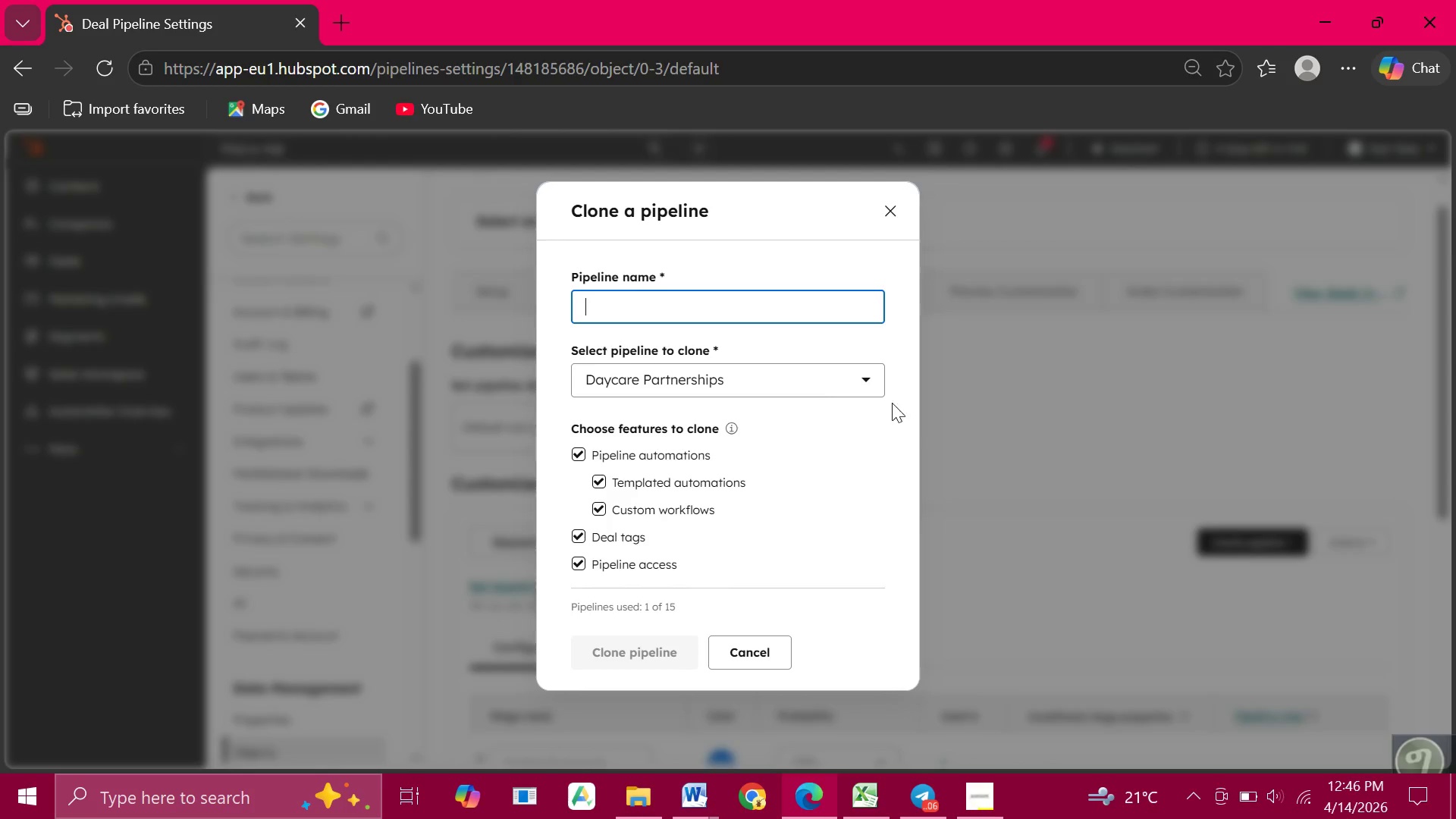 
left_click([860, 375])
 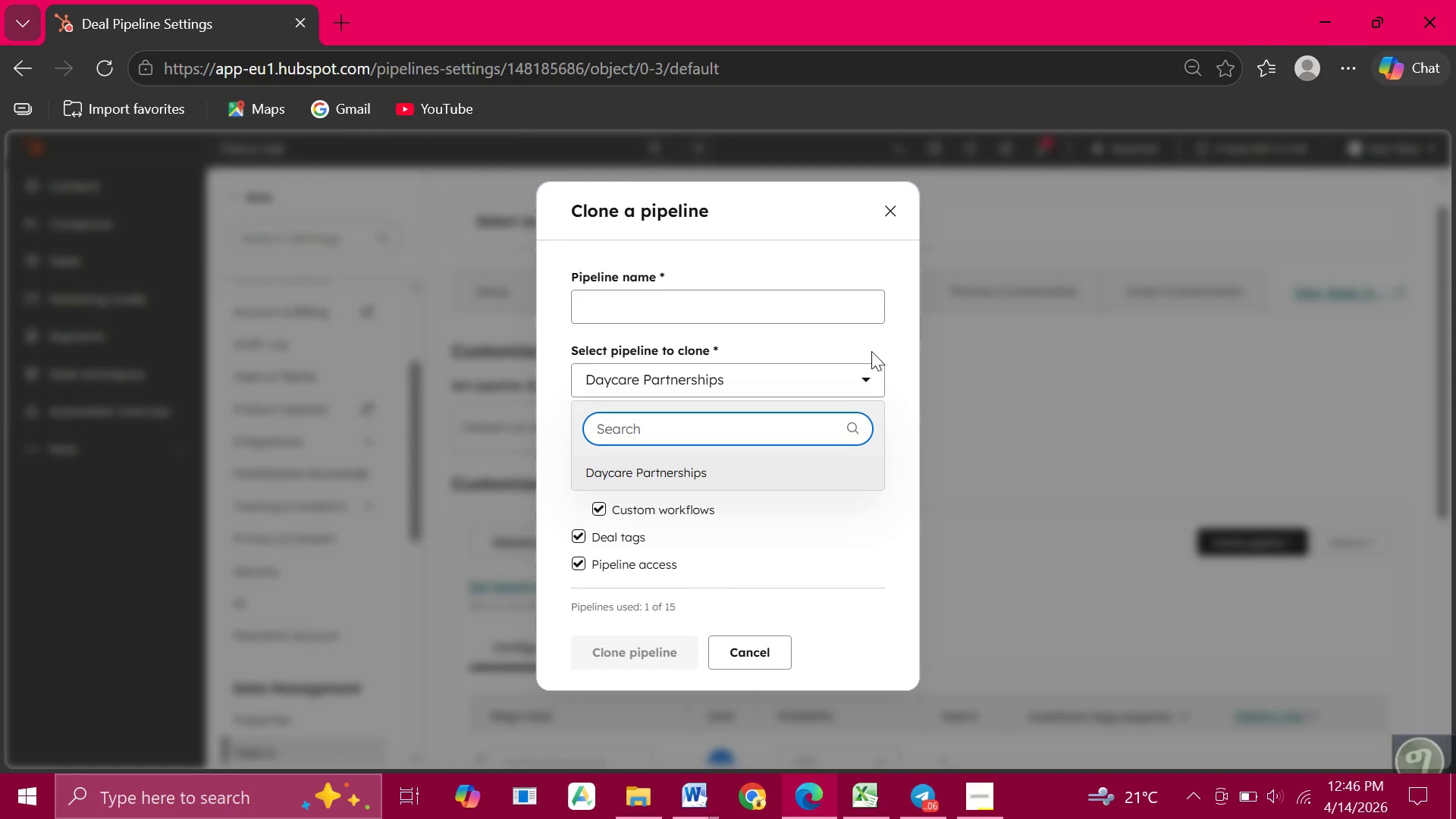 
left_click([871, 351])
 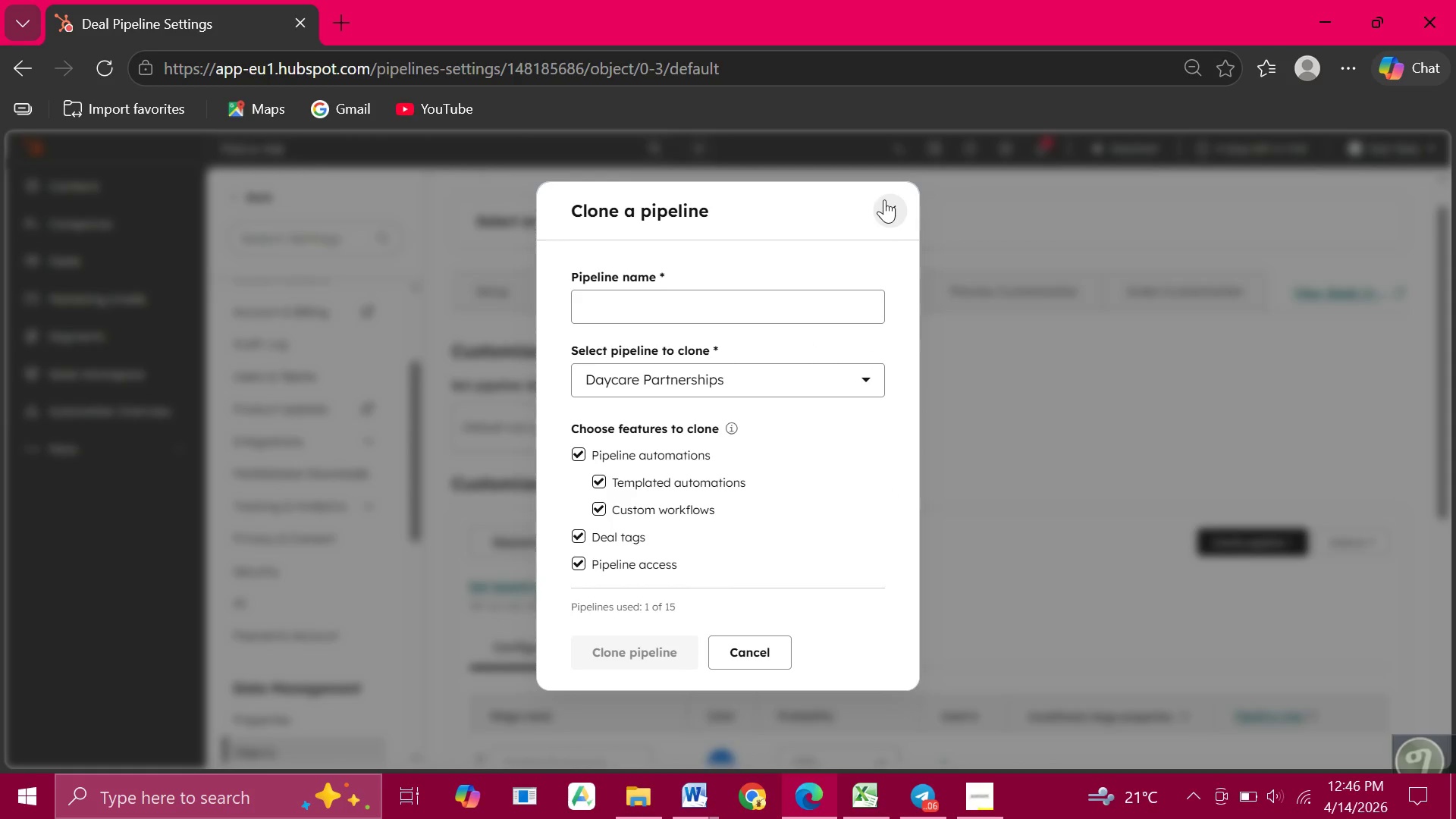 
left_click([895, 212])
 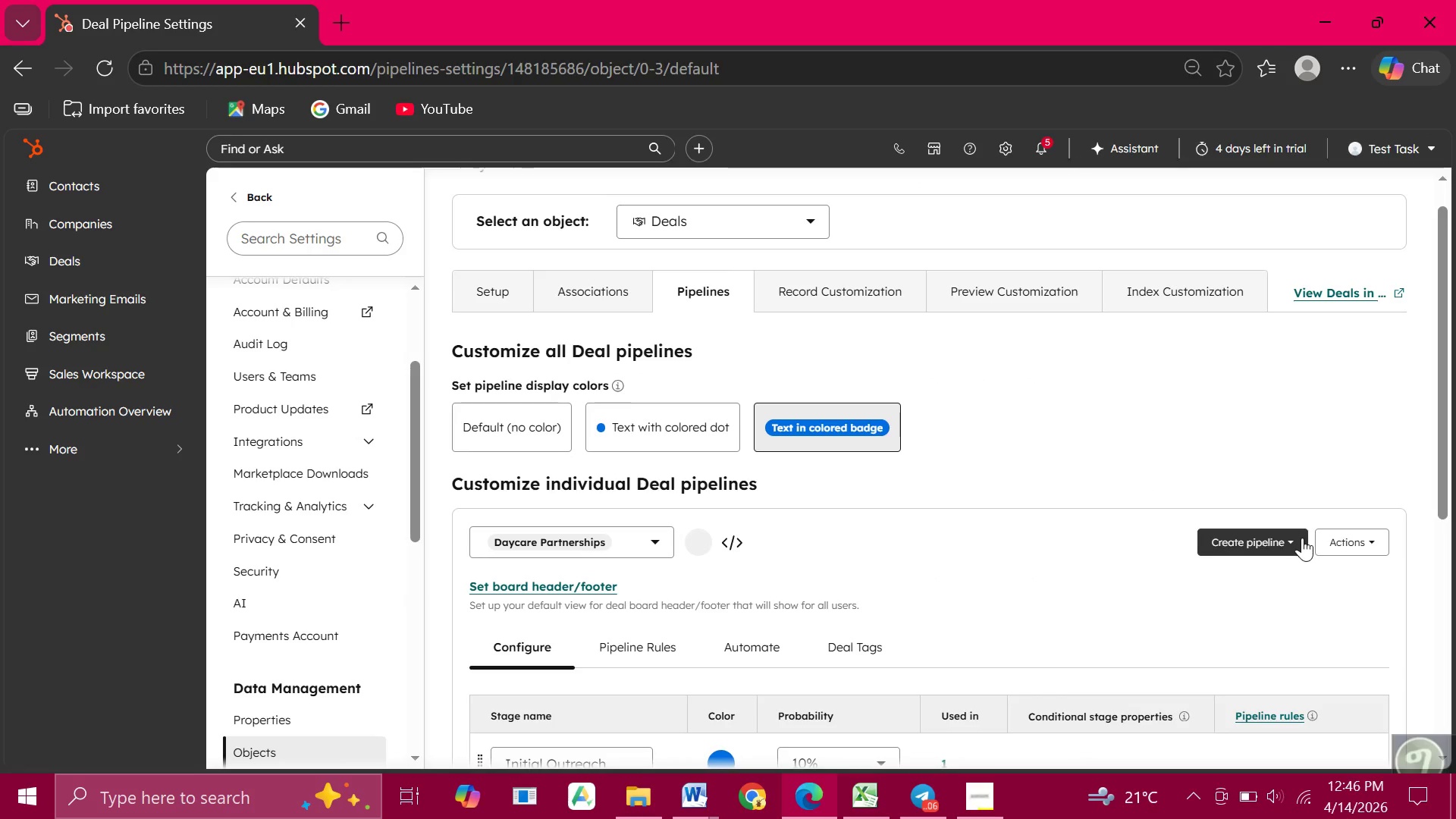 
left_click([1302, 538])
 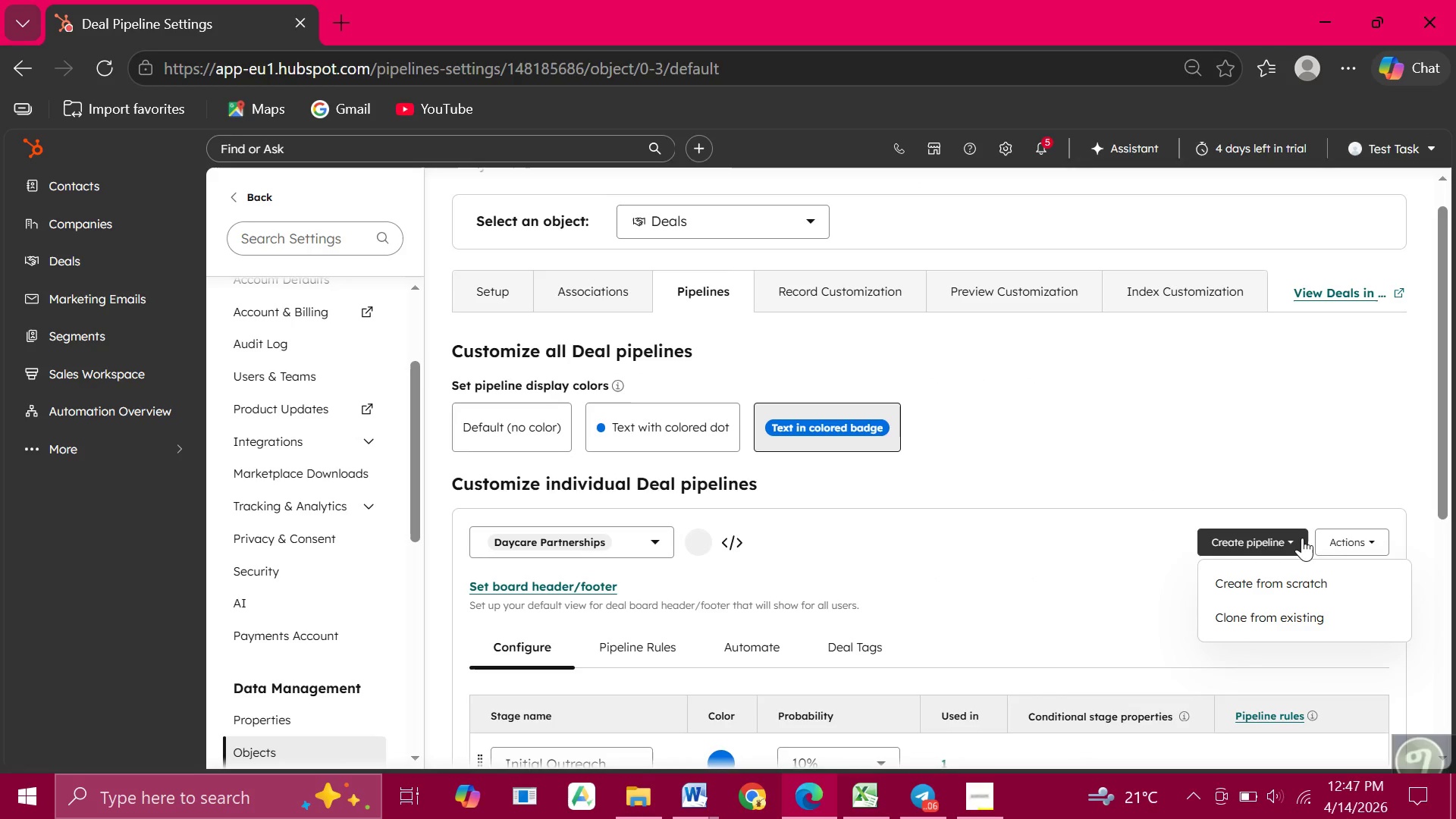 
wait(24.73)
 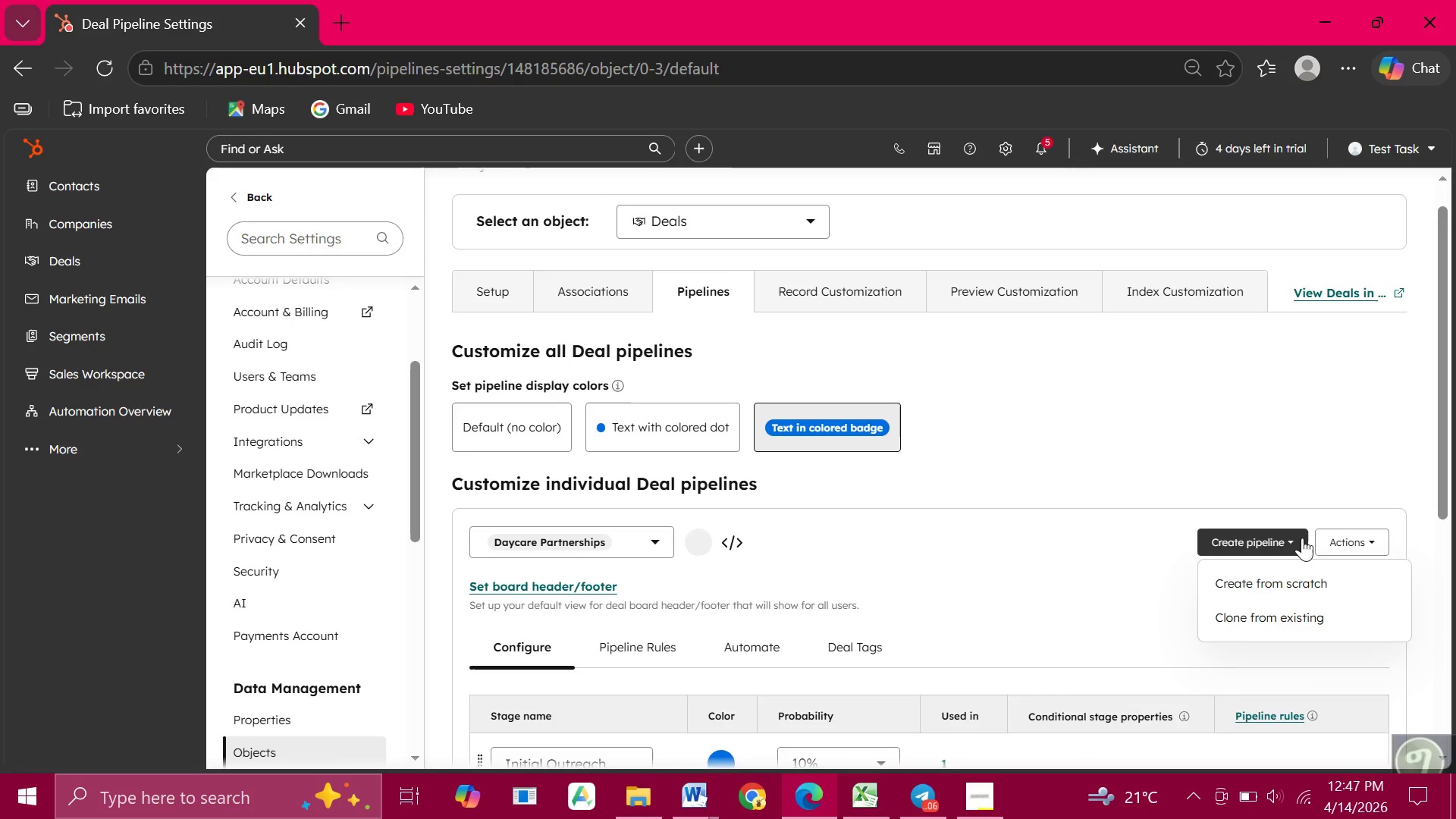 
left_click([1296, 578])
 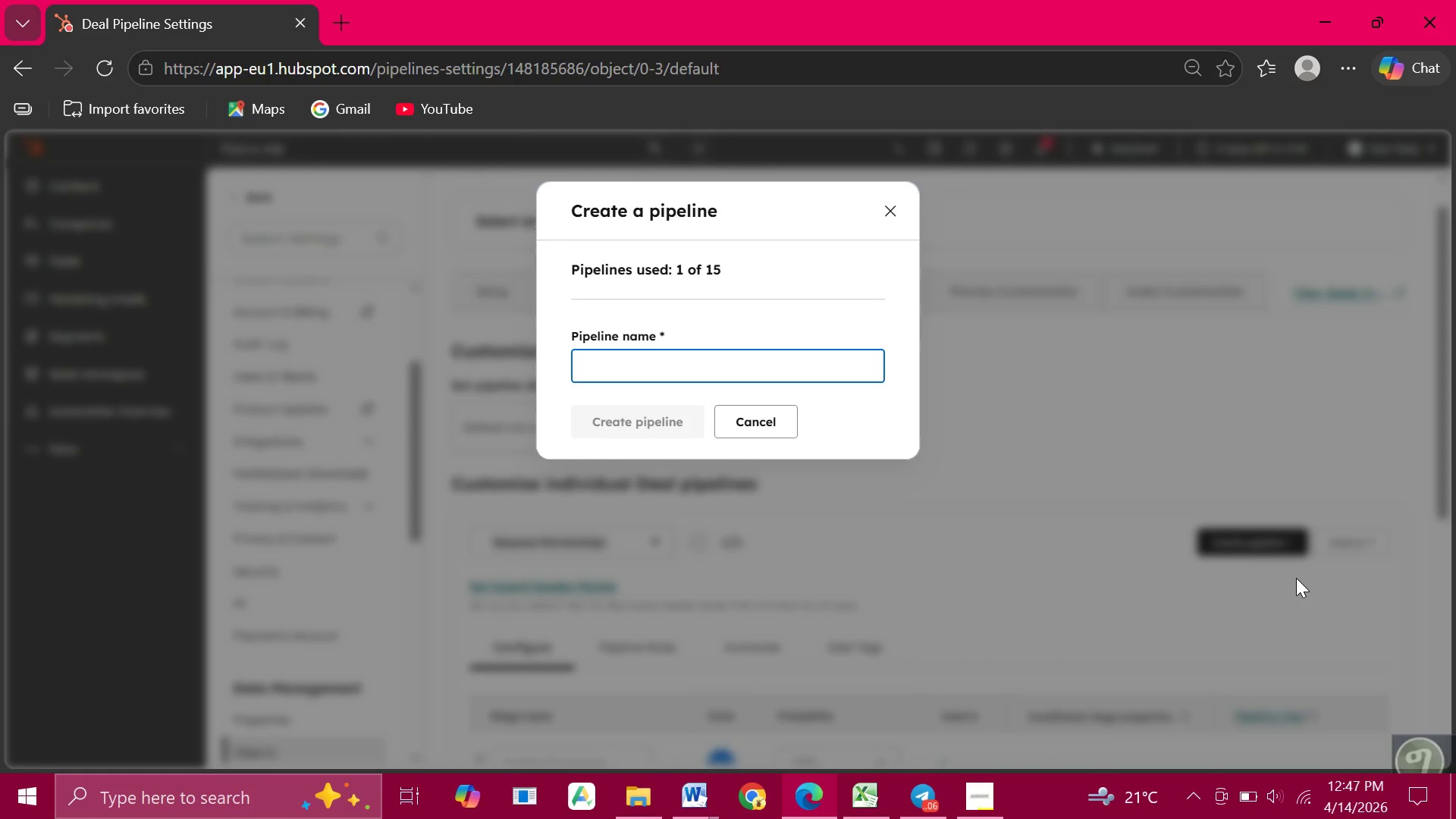 
wait(6.92)
 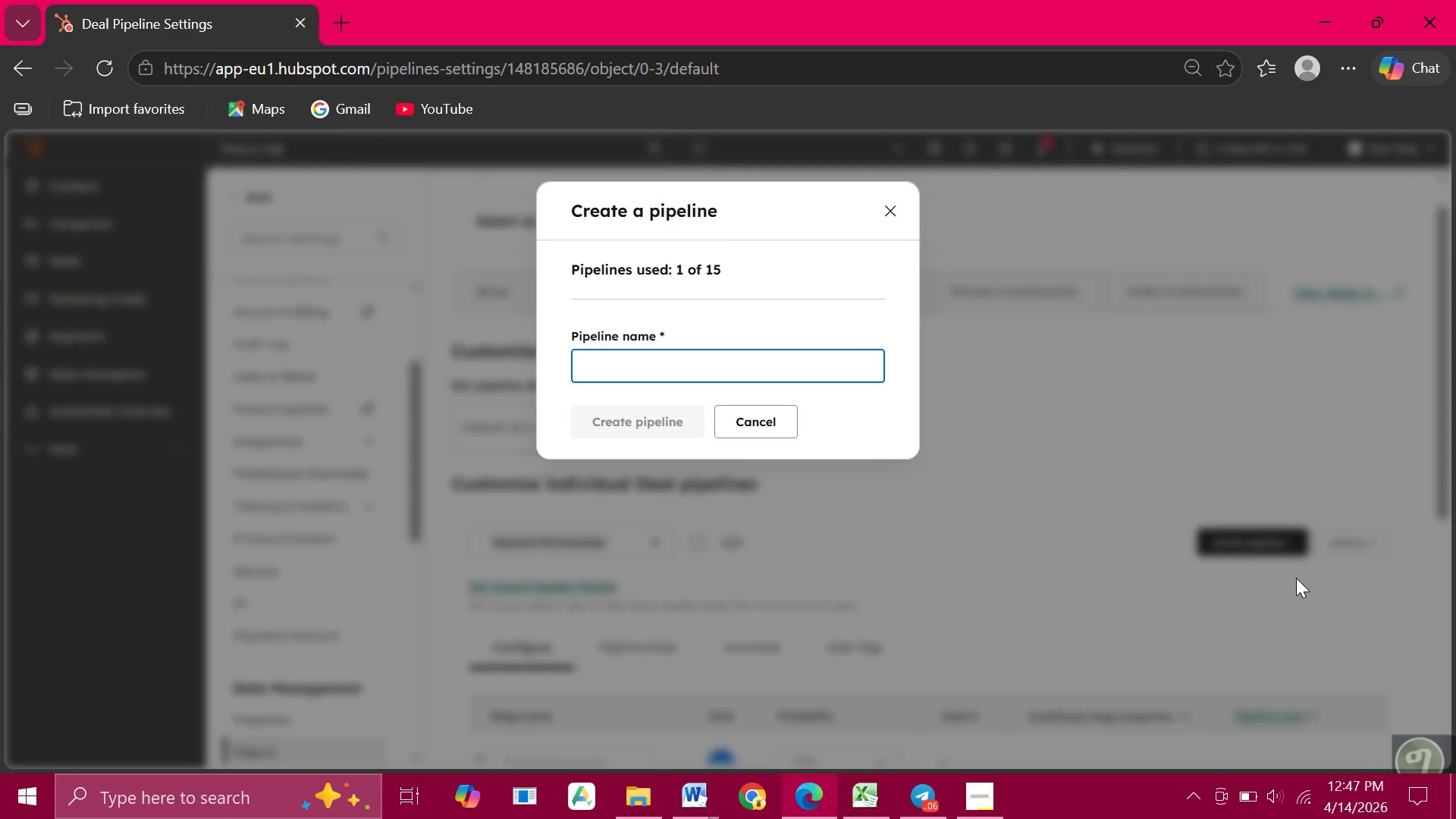 
type(Annual Deck Care Subscription)
 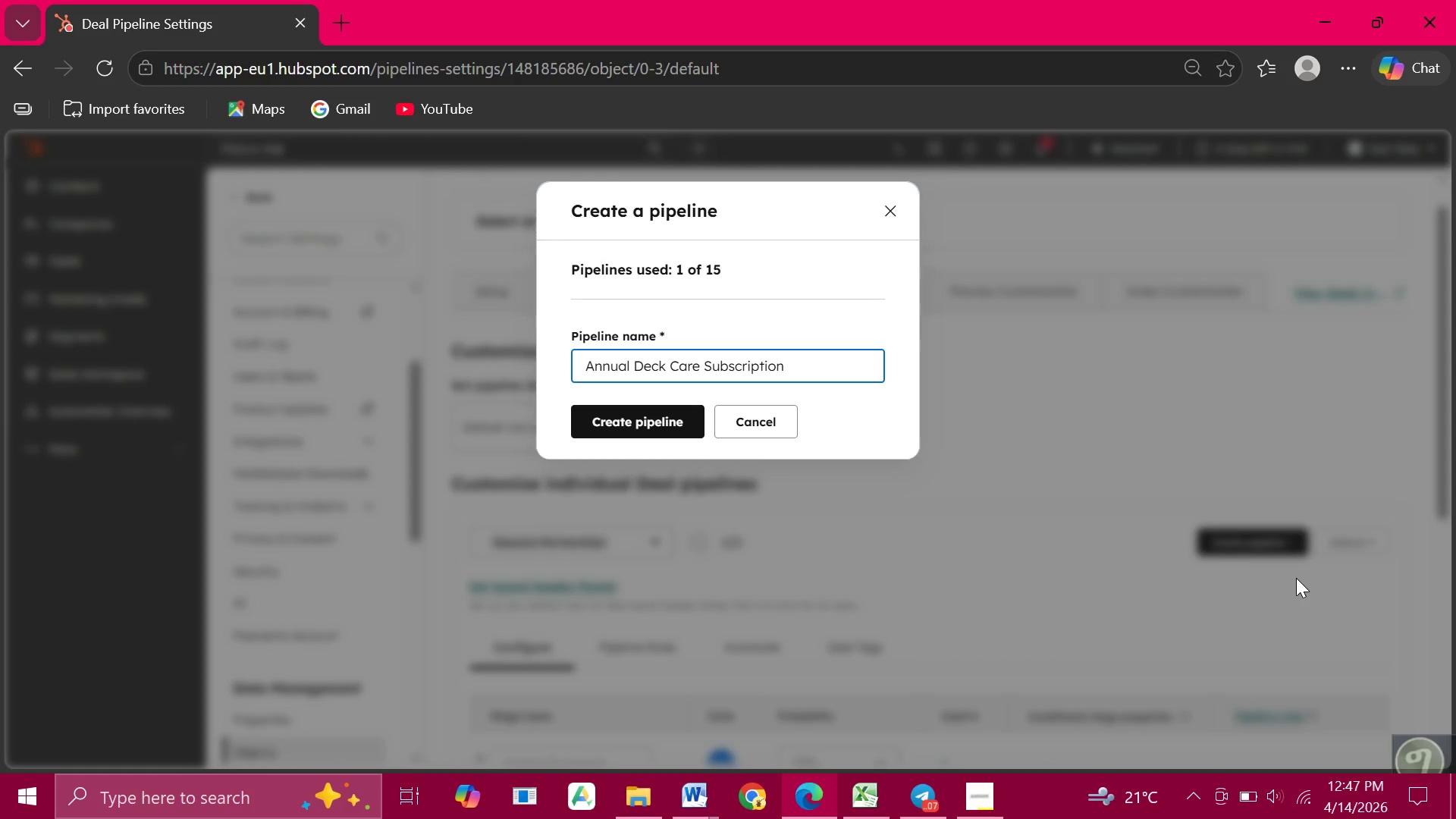 
wait(10.2)
 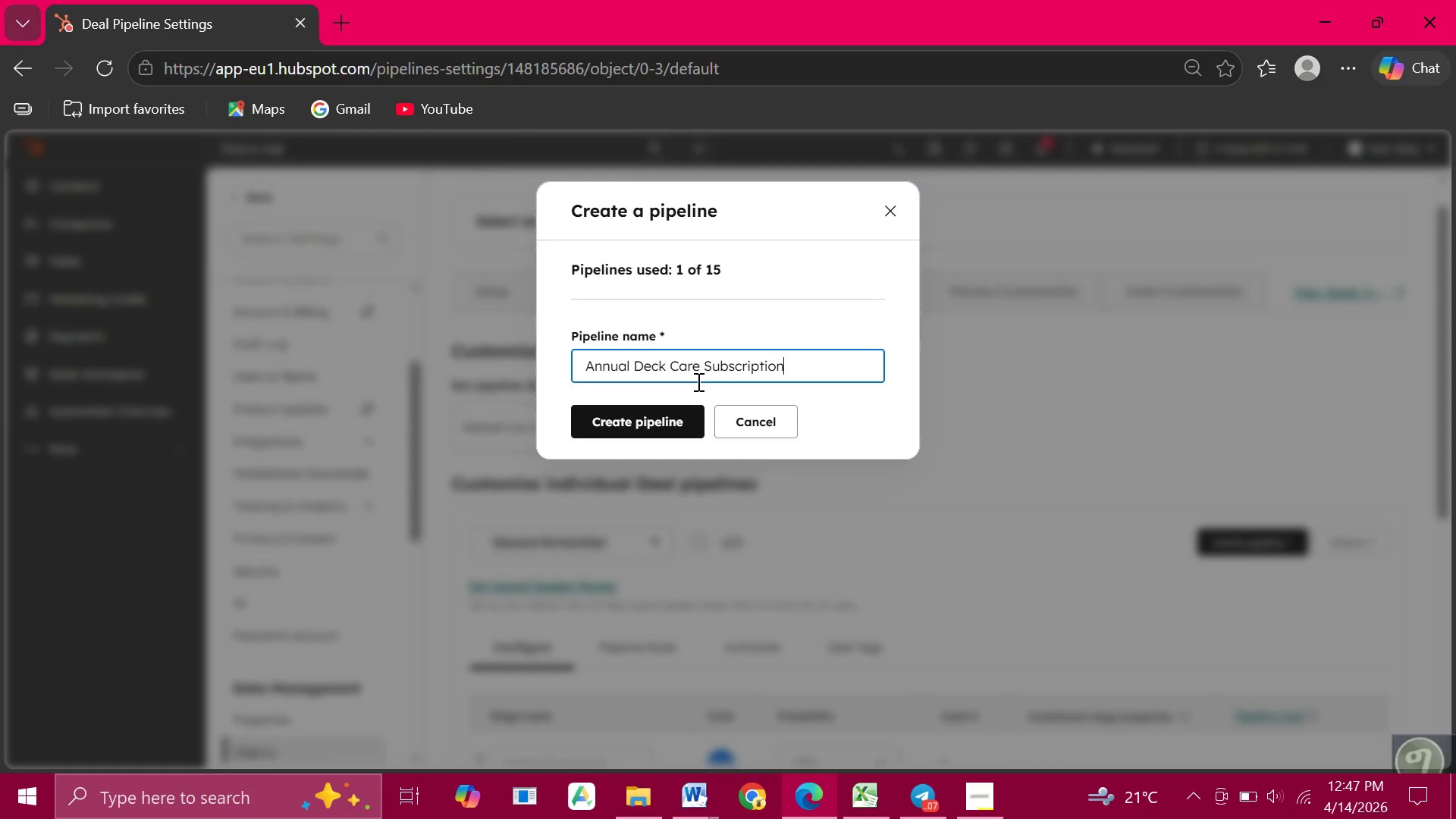 
left_click([601, 425])
 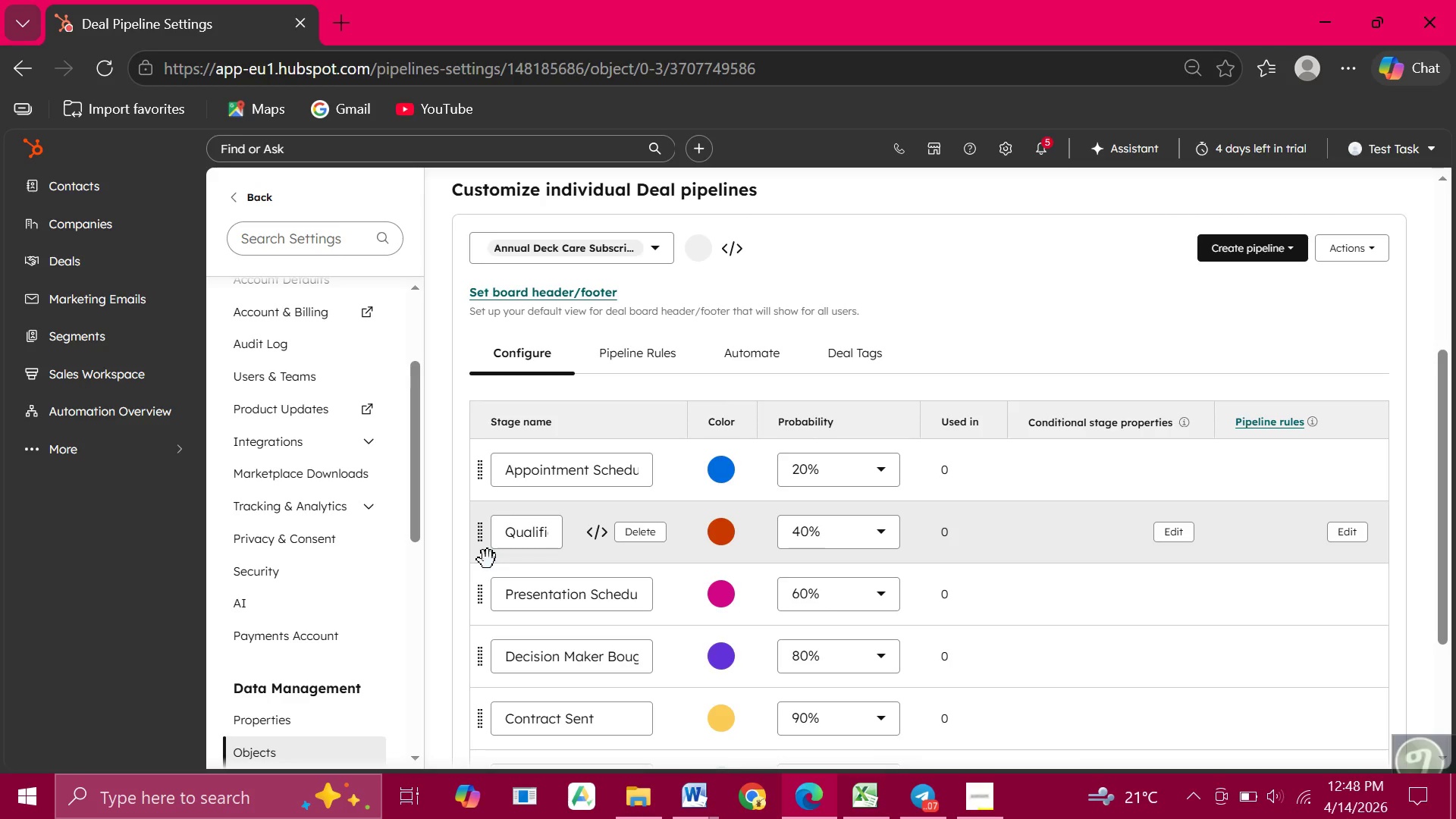 
wait(60.86)
 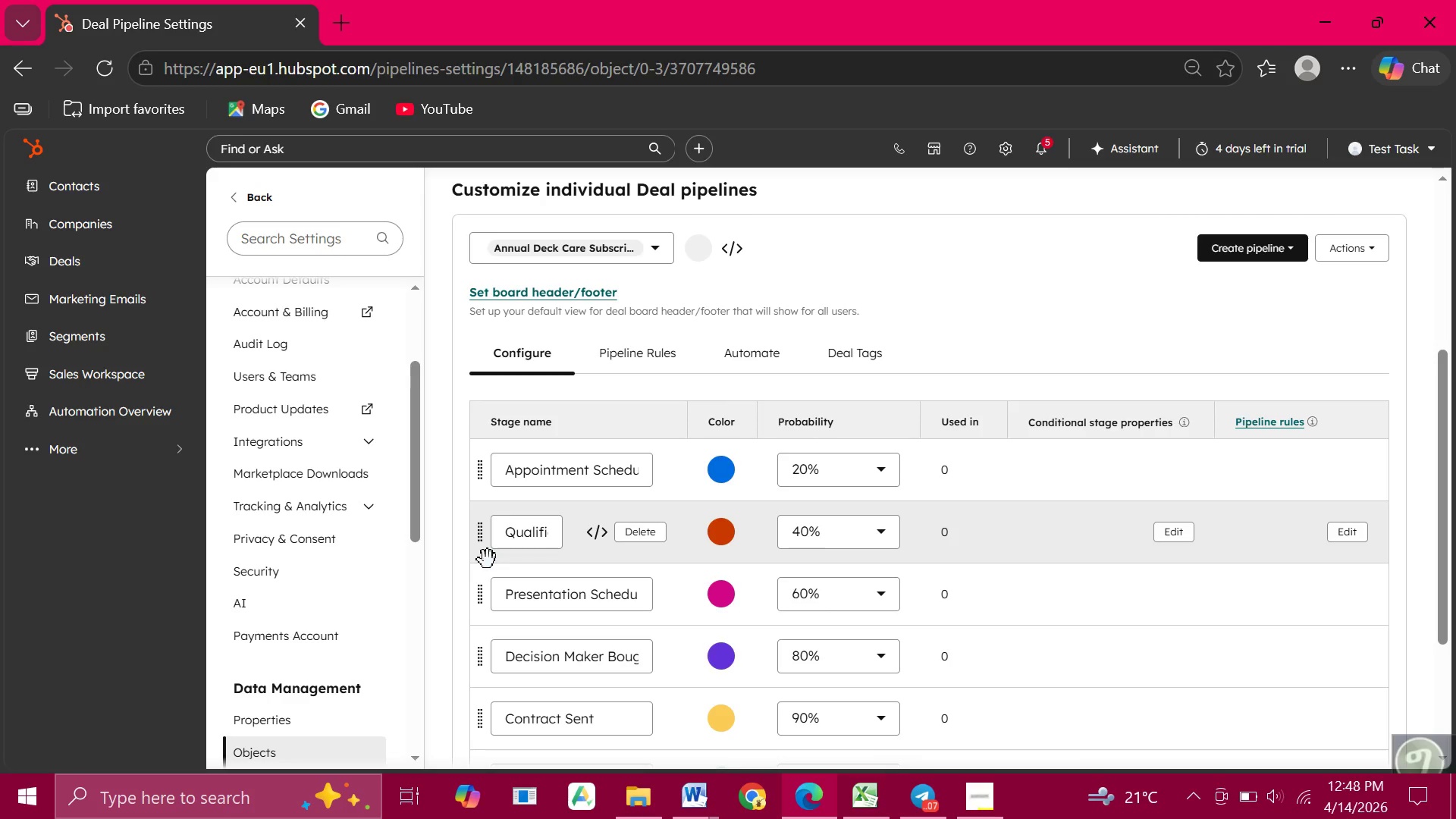 
left_click([569, 466])
 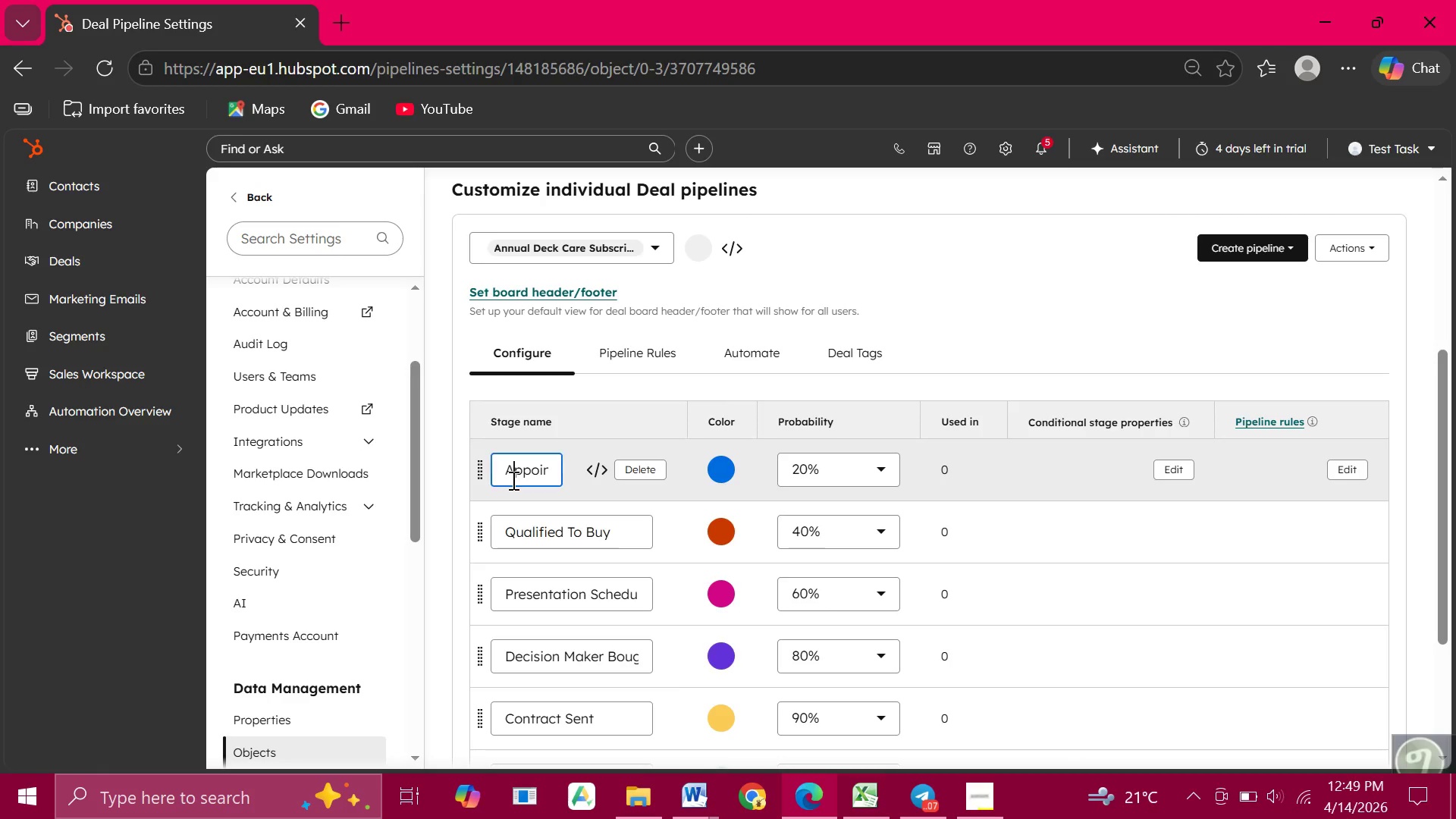 
left_click([512, 480])
 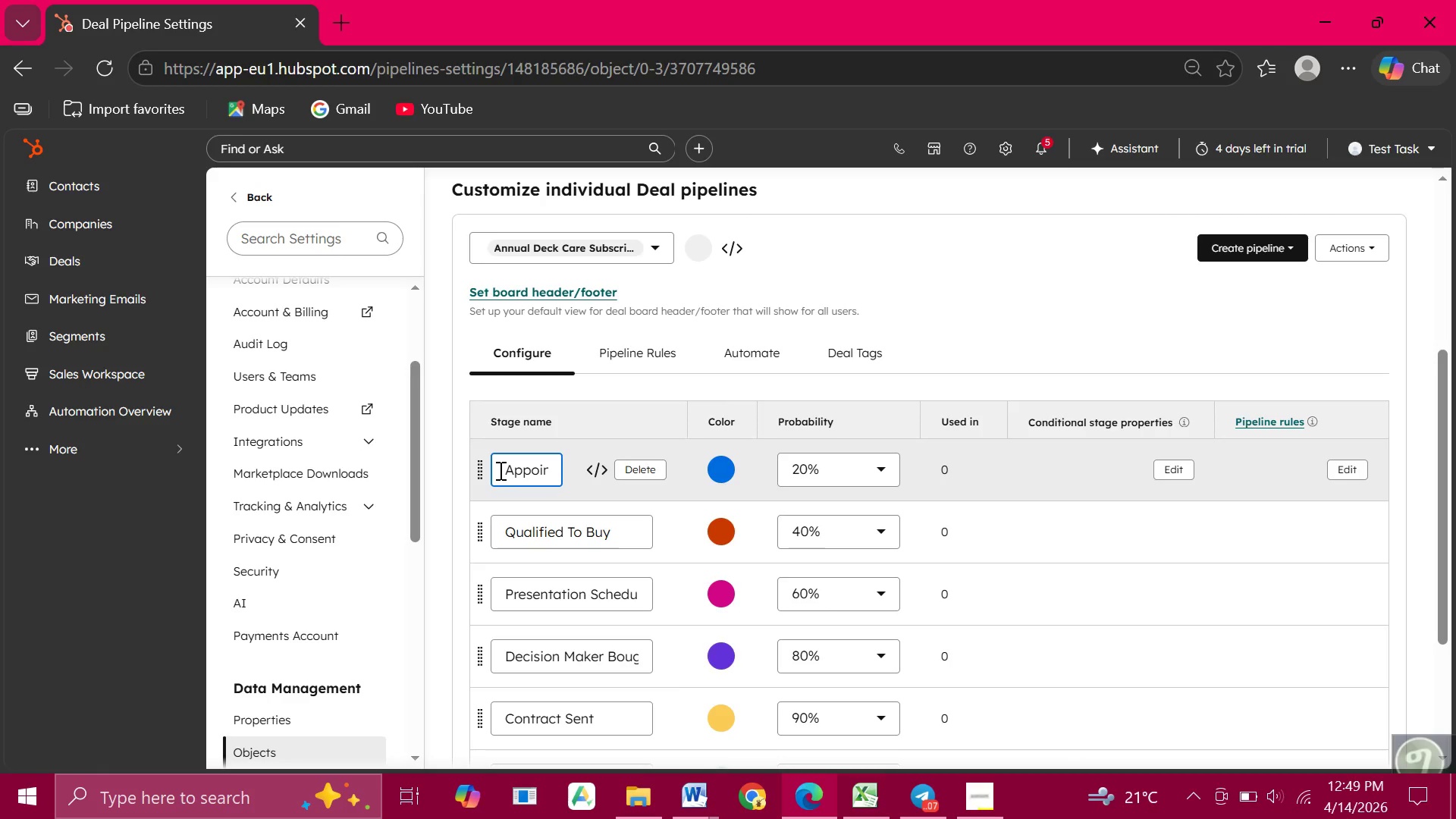 
left_click_drag(start_coordinate=[499, 470], to_coordinate=[644, 474])
 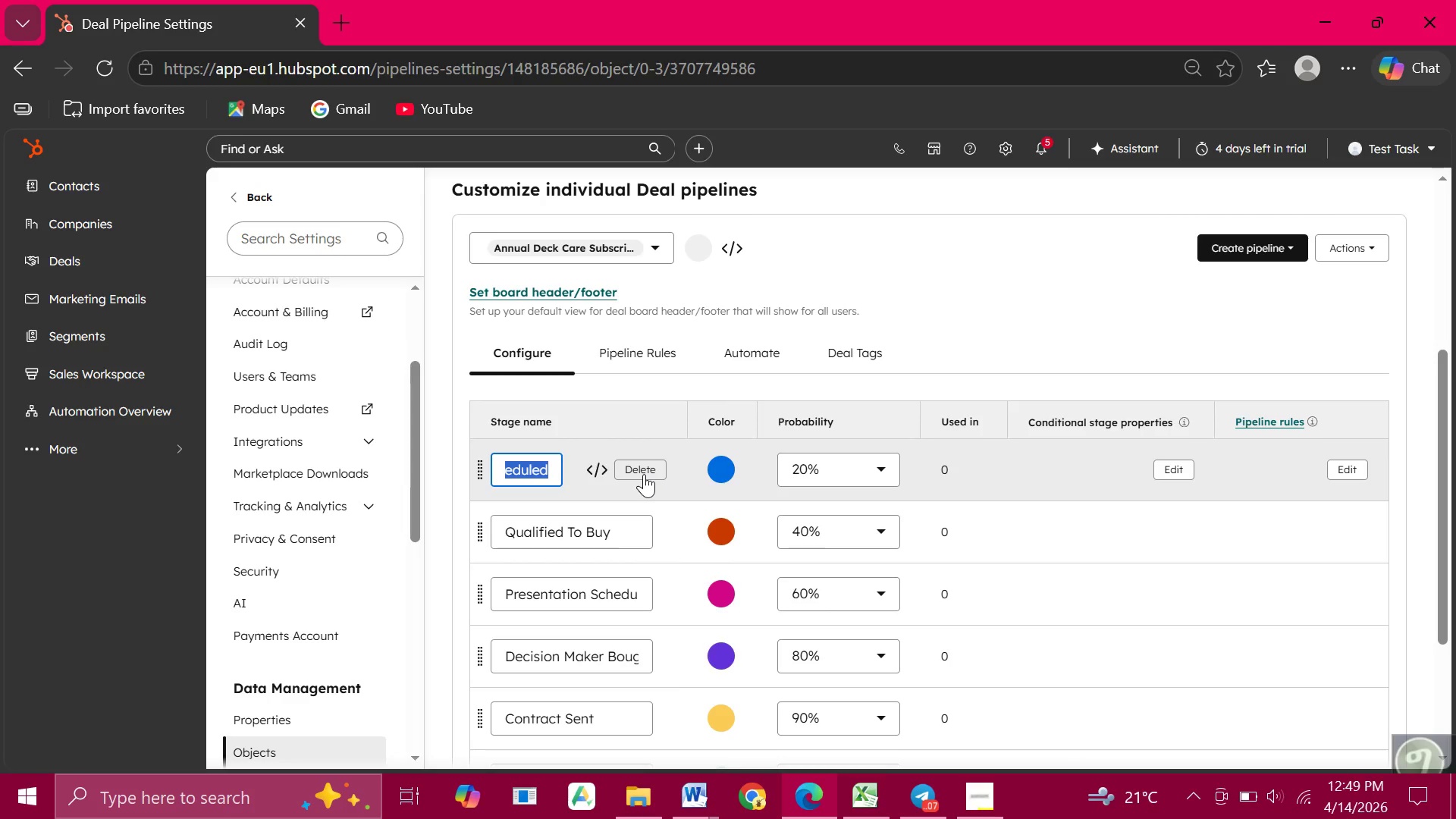 
wait(10.59)
 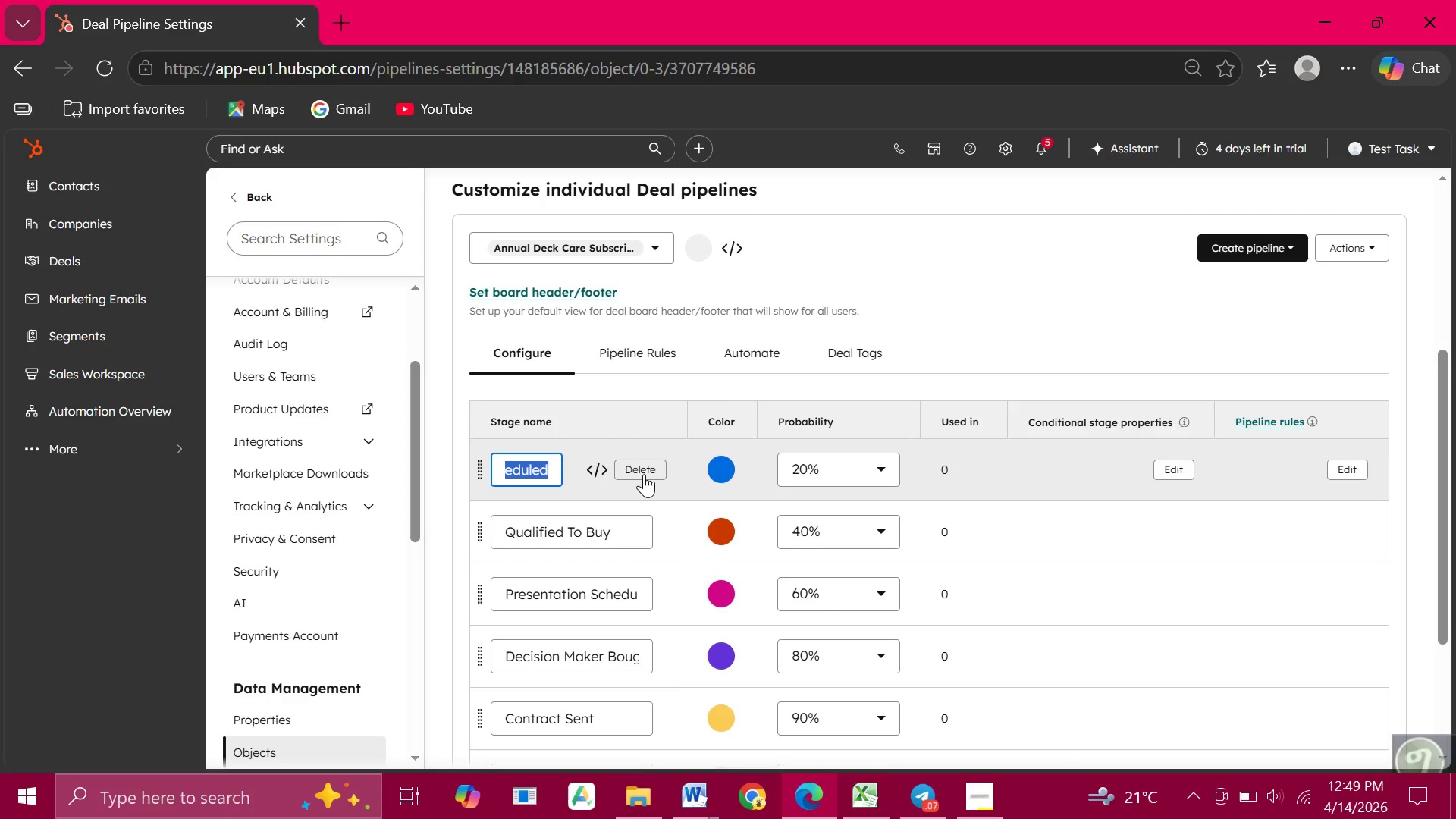 
type(Inquirt)
key(Backspace)
type(y)
 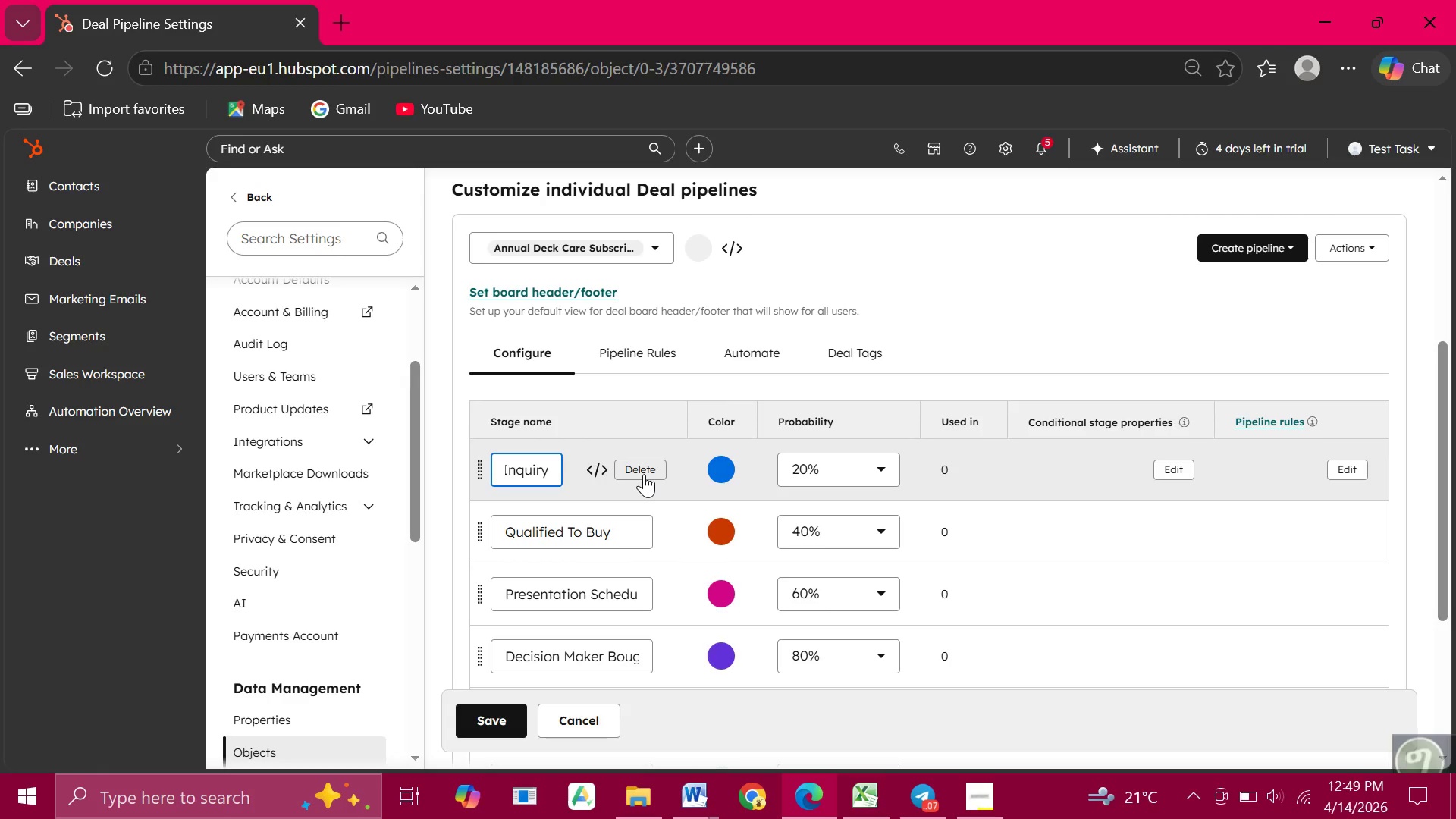 
type( Received)
 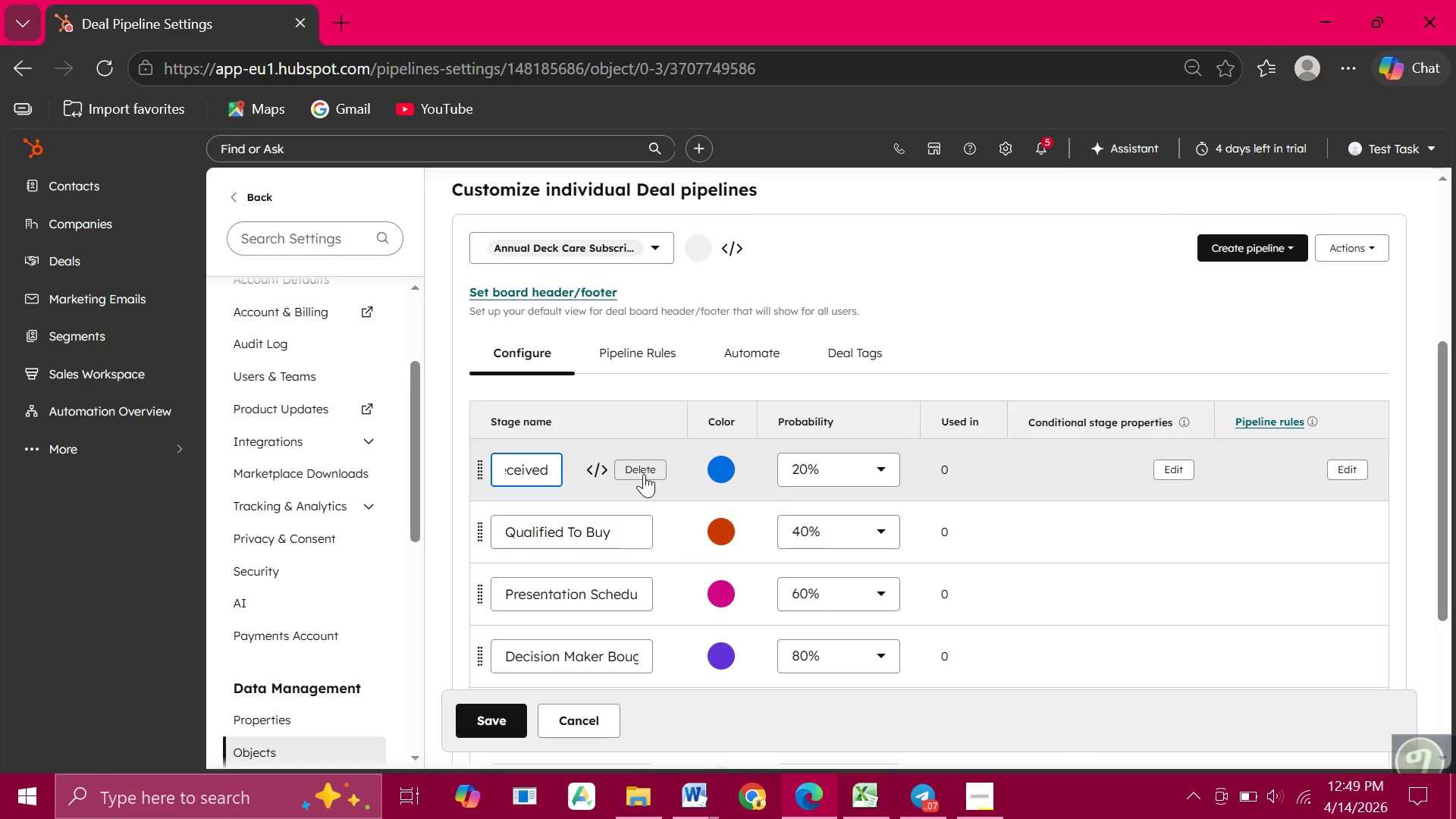 
left_click([879, 468])
 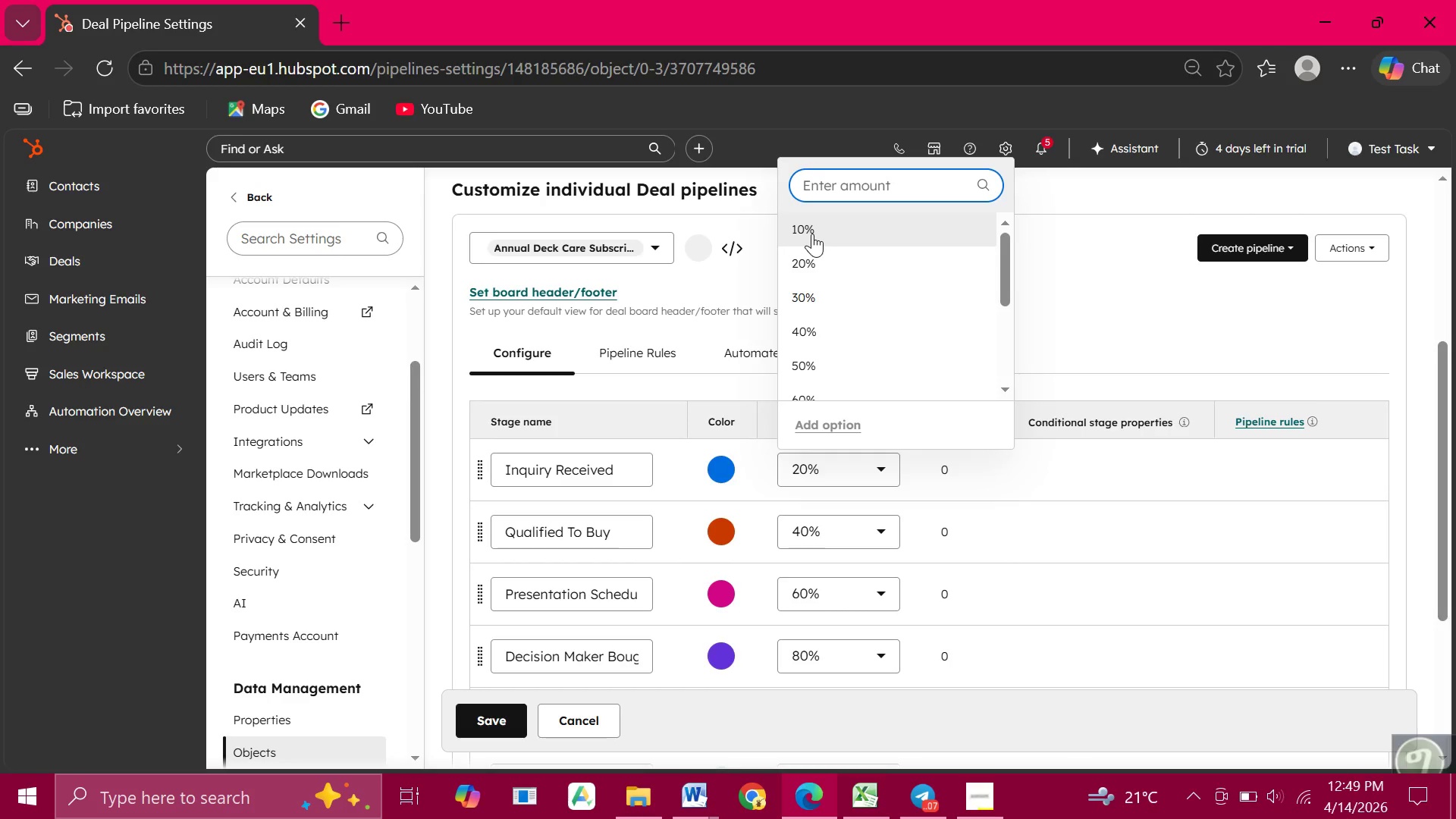 
left_click([812, 234])
 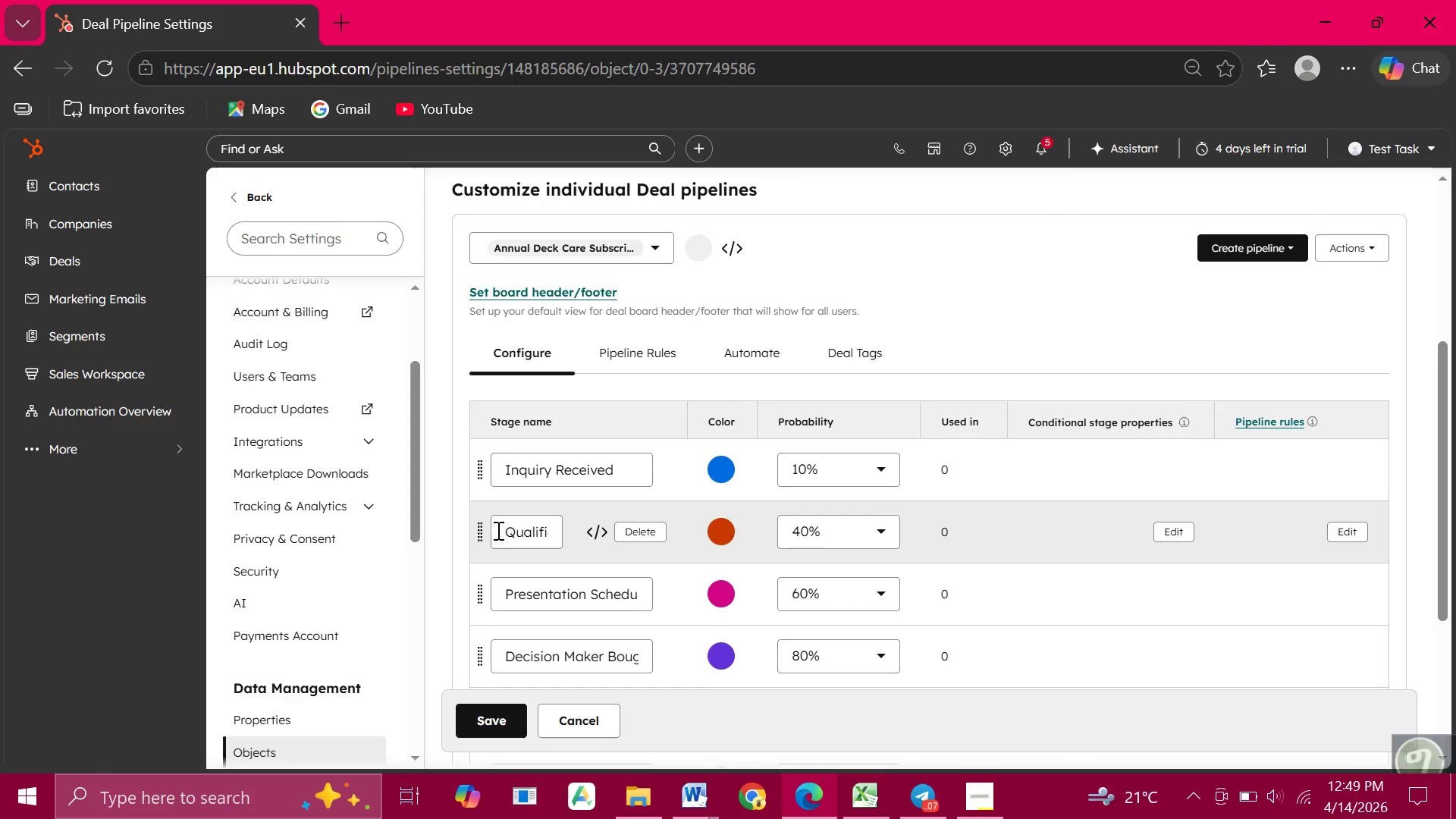 
left_click_drag(start_coordinate=[497, 530], to_coordinate=[804, 541])
 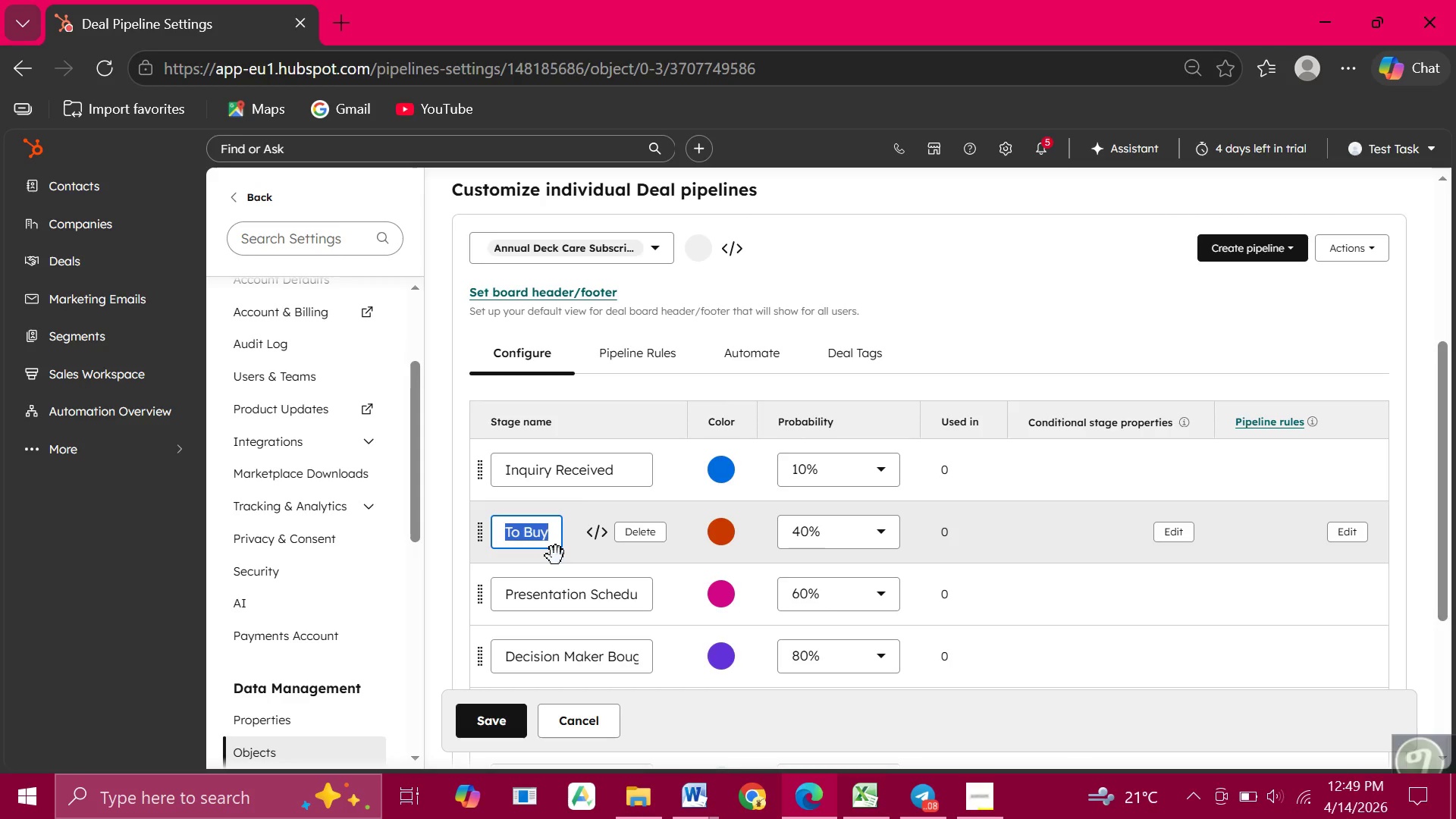 
wait(5.67)
 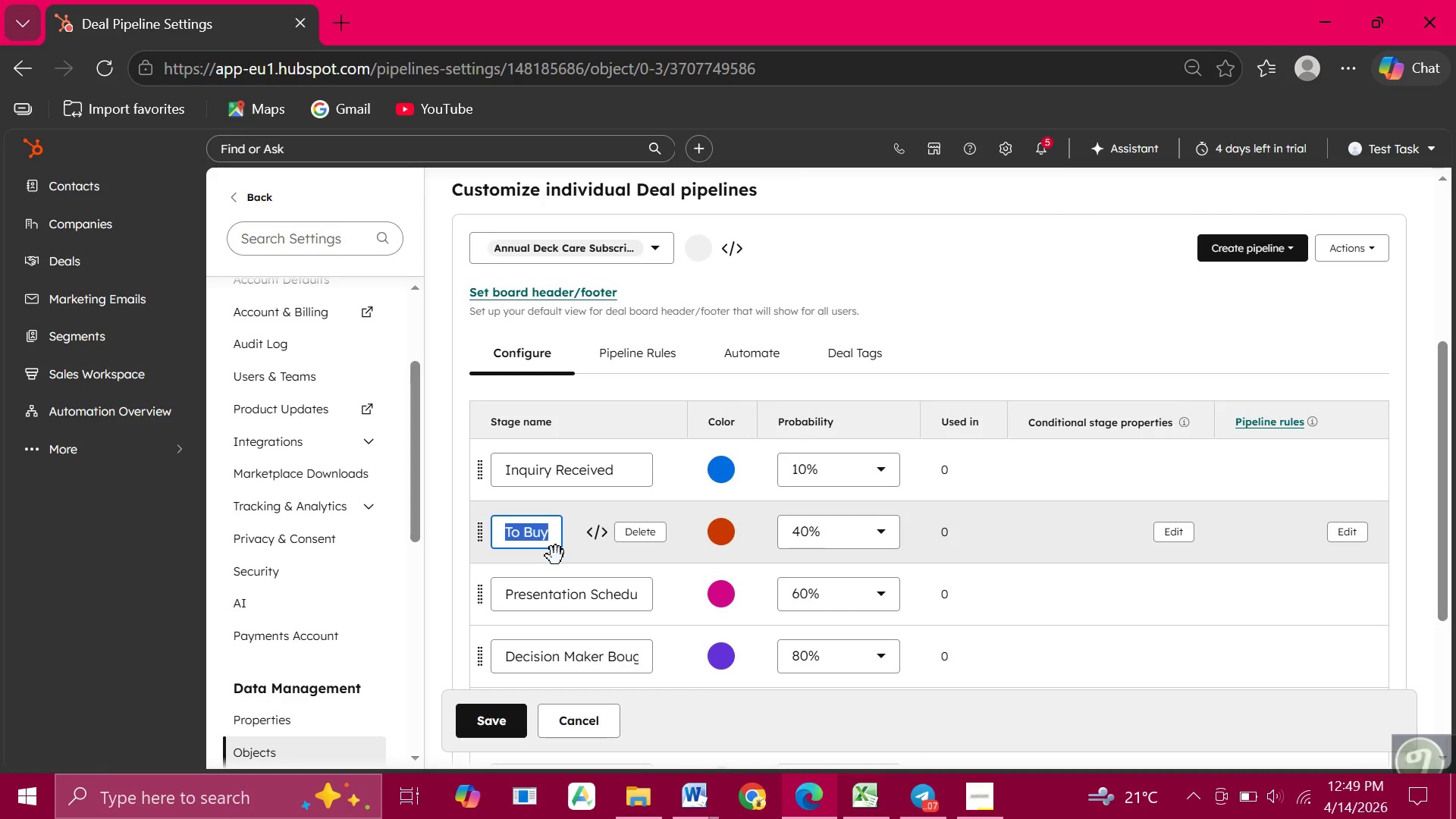 
type(Site Asses)
 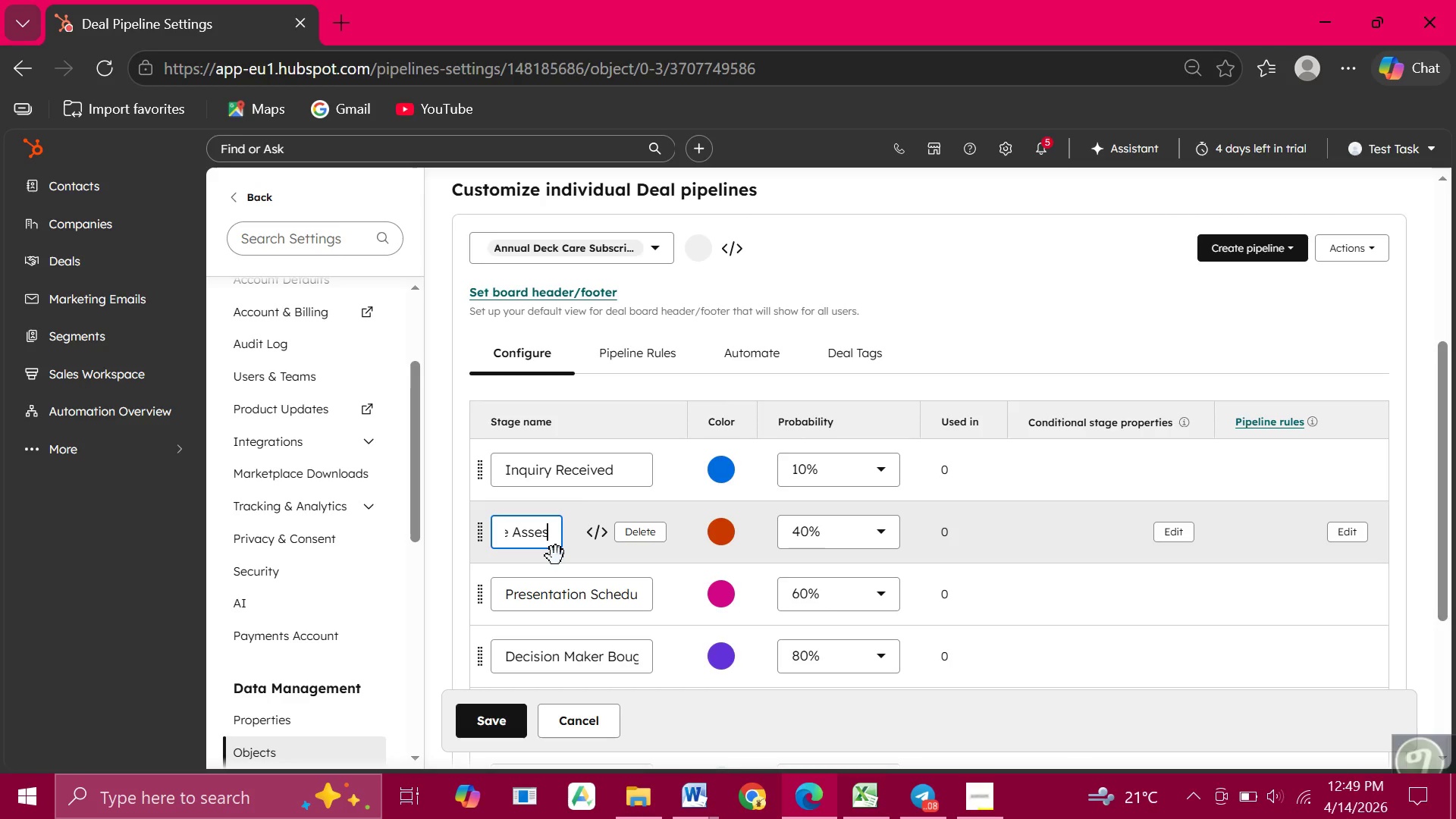 
wait(6.11)
 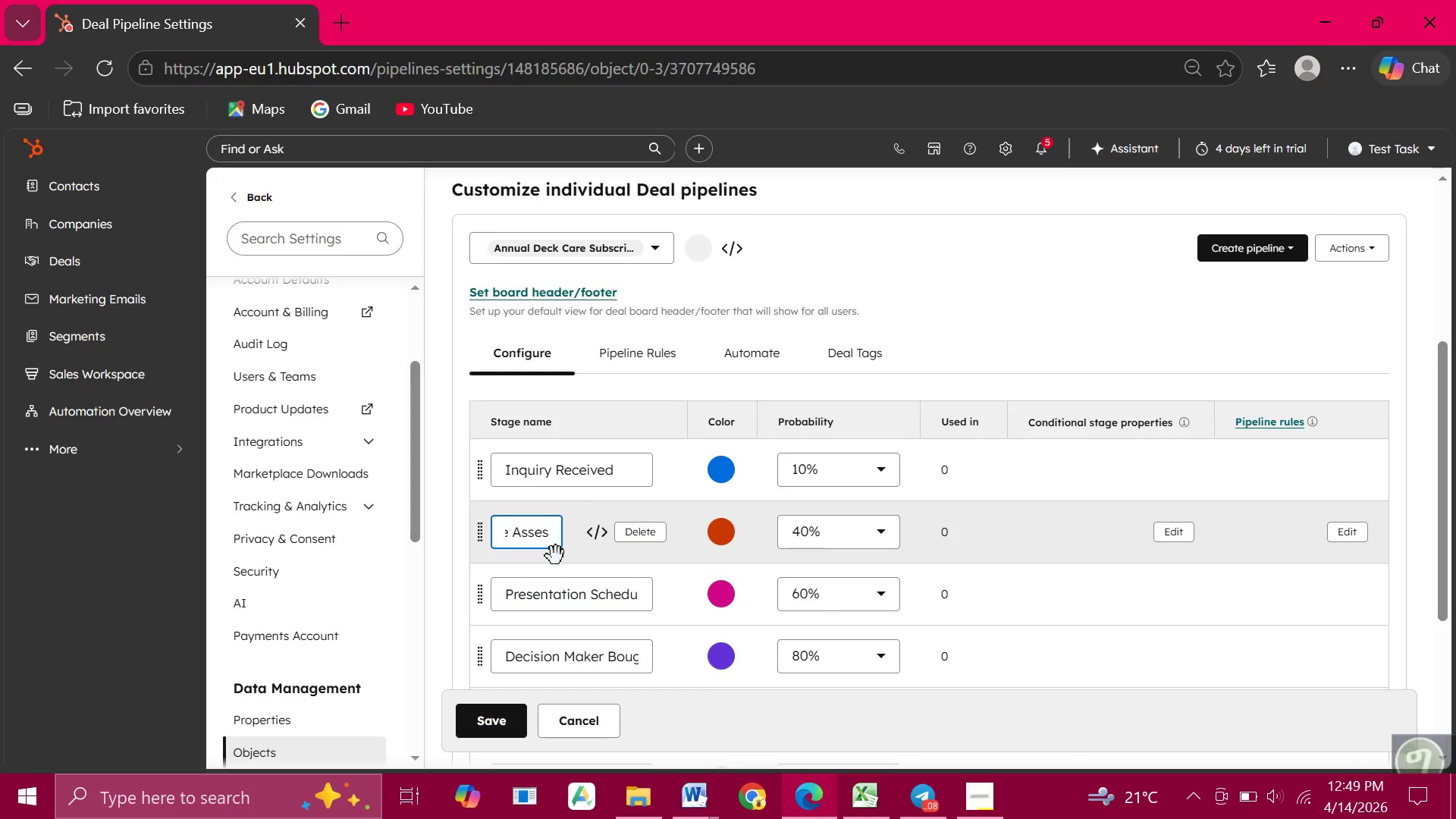 
type(sment Scheduled)
 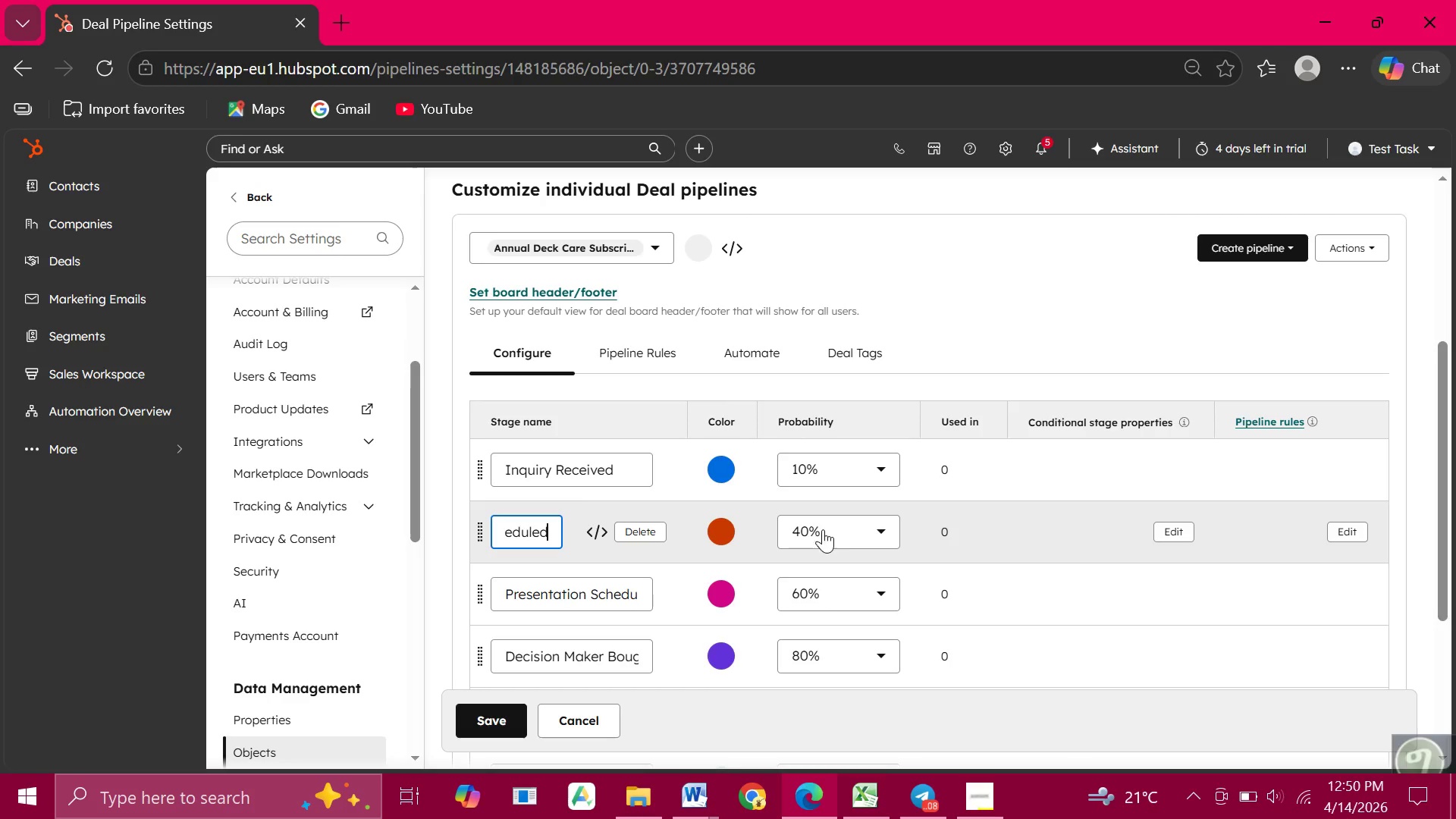 
left_click([849, 529])
 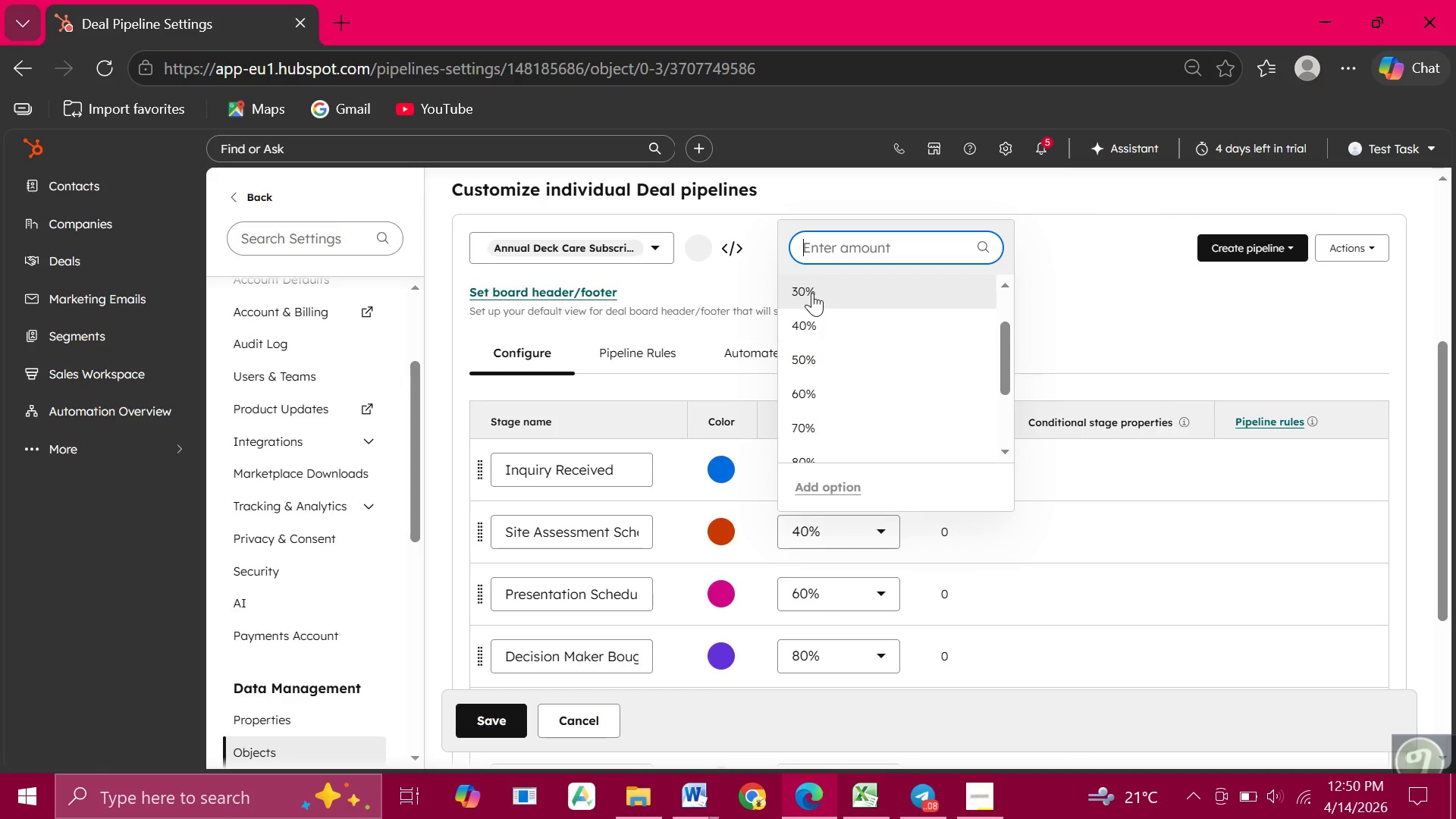 
left_click([812, 293])
 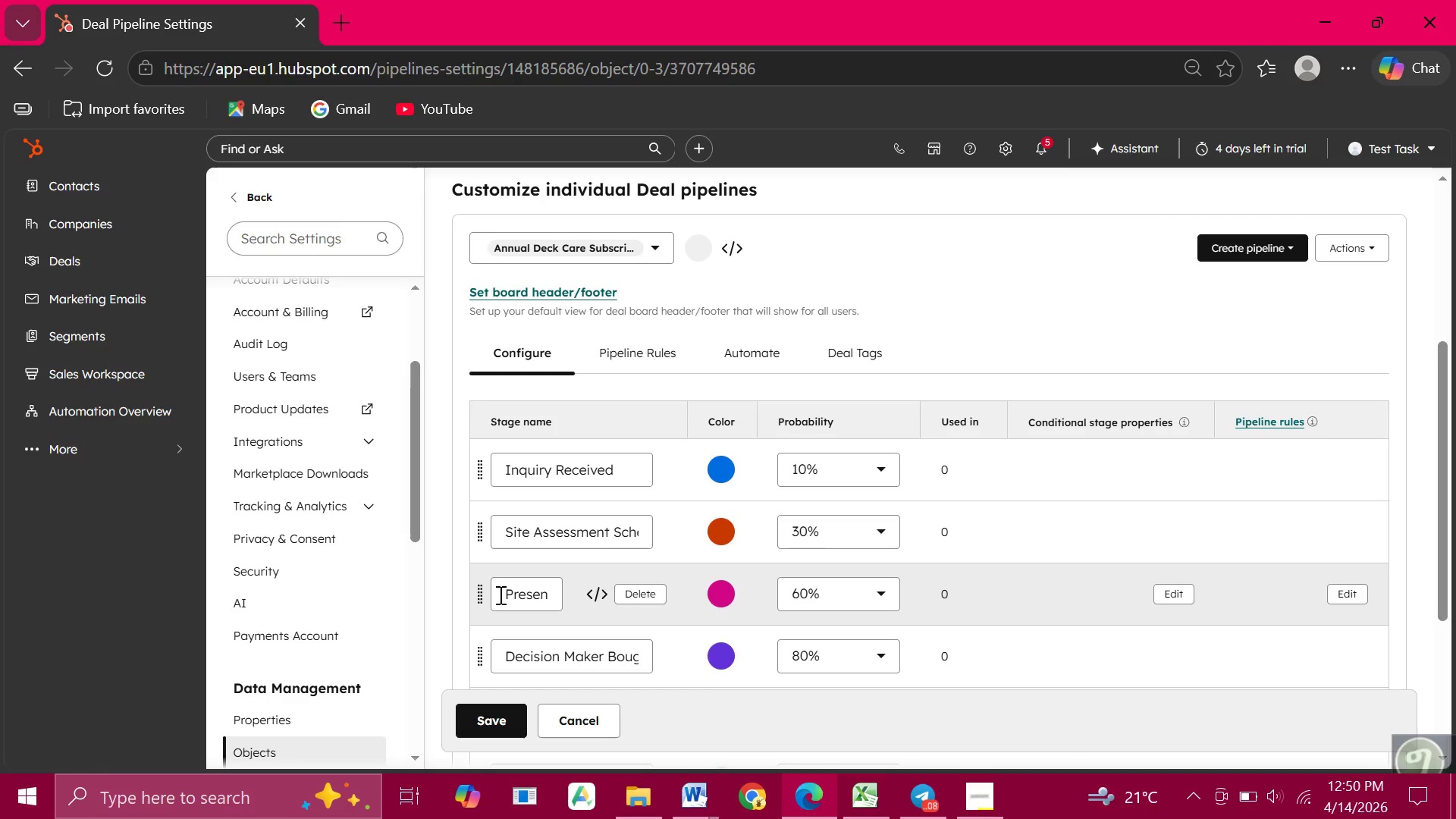 
double_click([499, 595])
 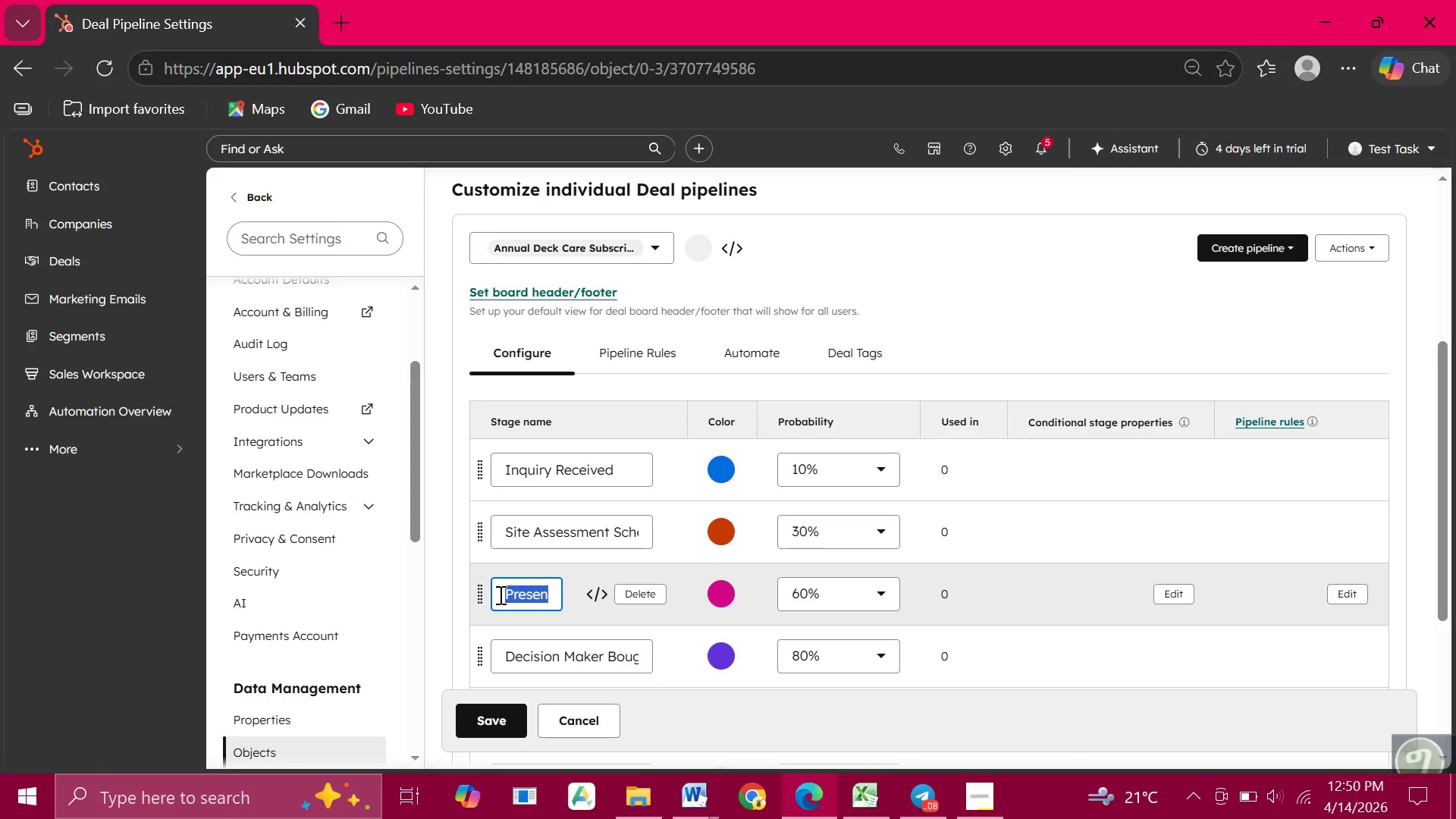 
type(Res)
 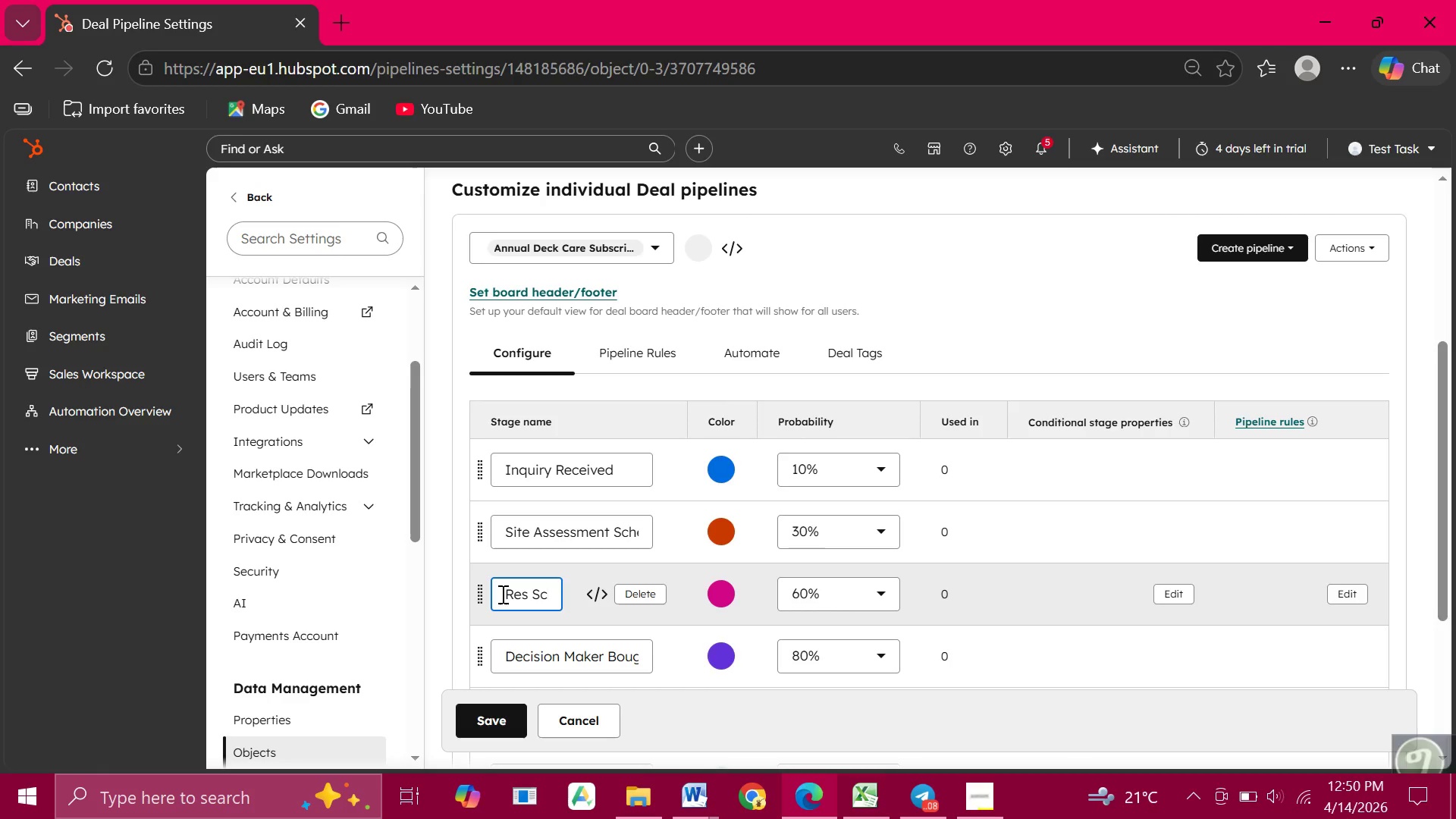 
left_click_drag(start_coordinate=[501, 594], to_coordinate=[654, 585])
 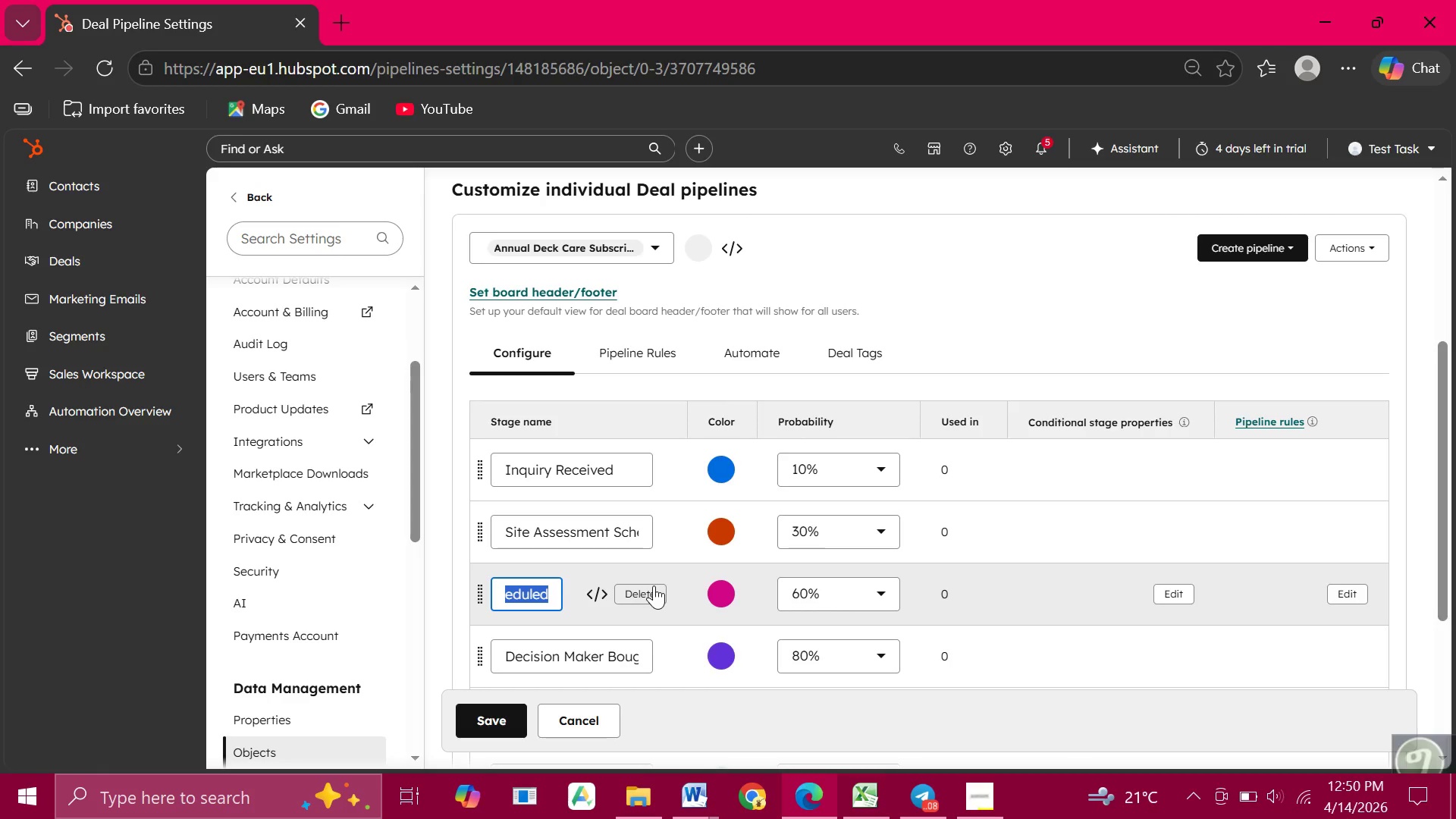 
type(Restoration)
 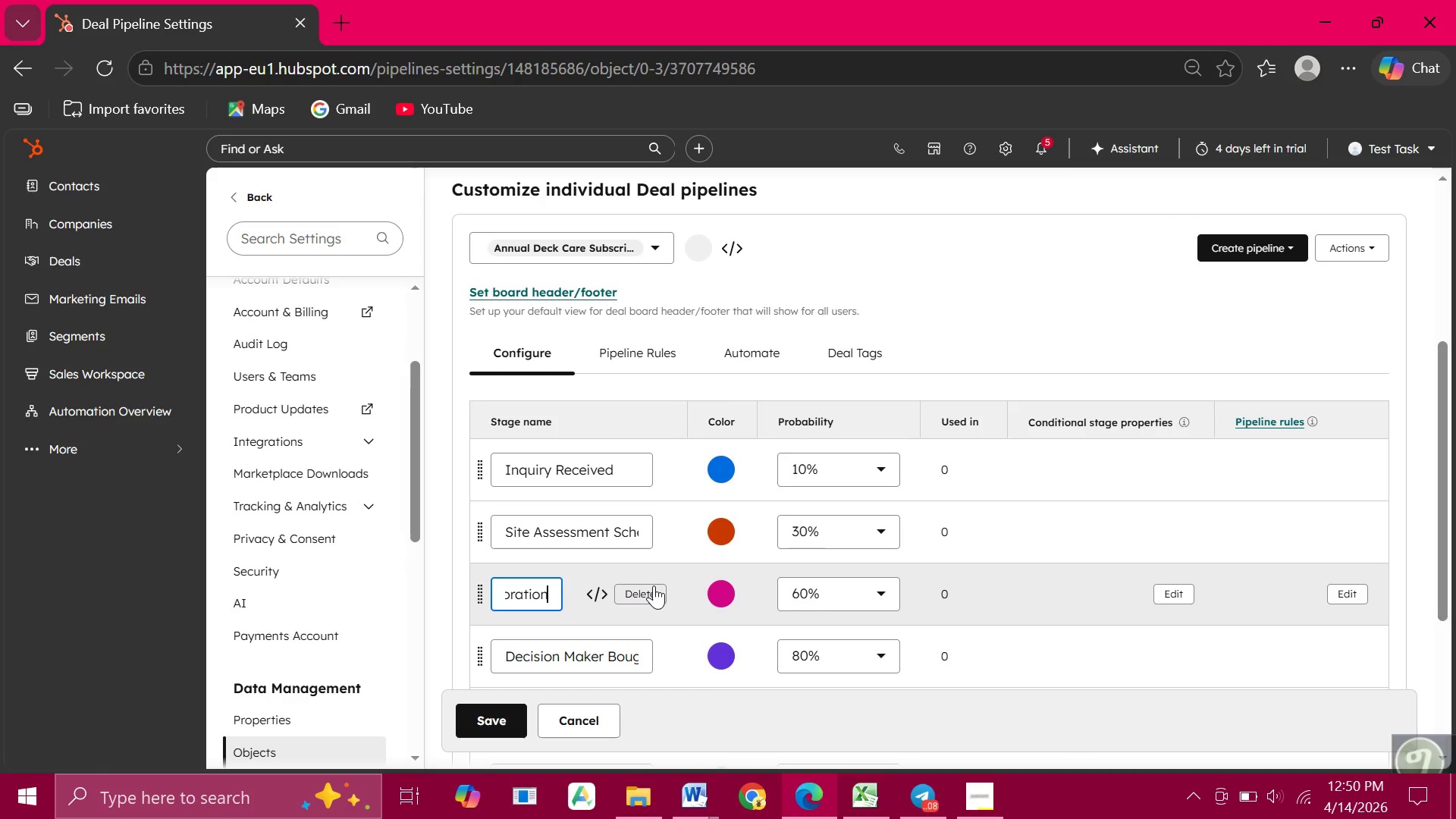 
type( Quote)
 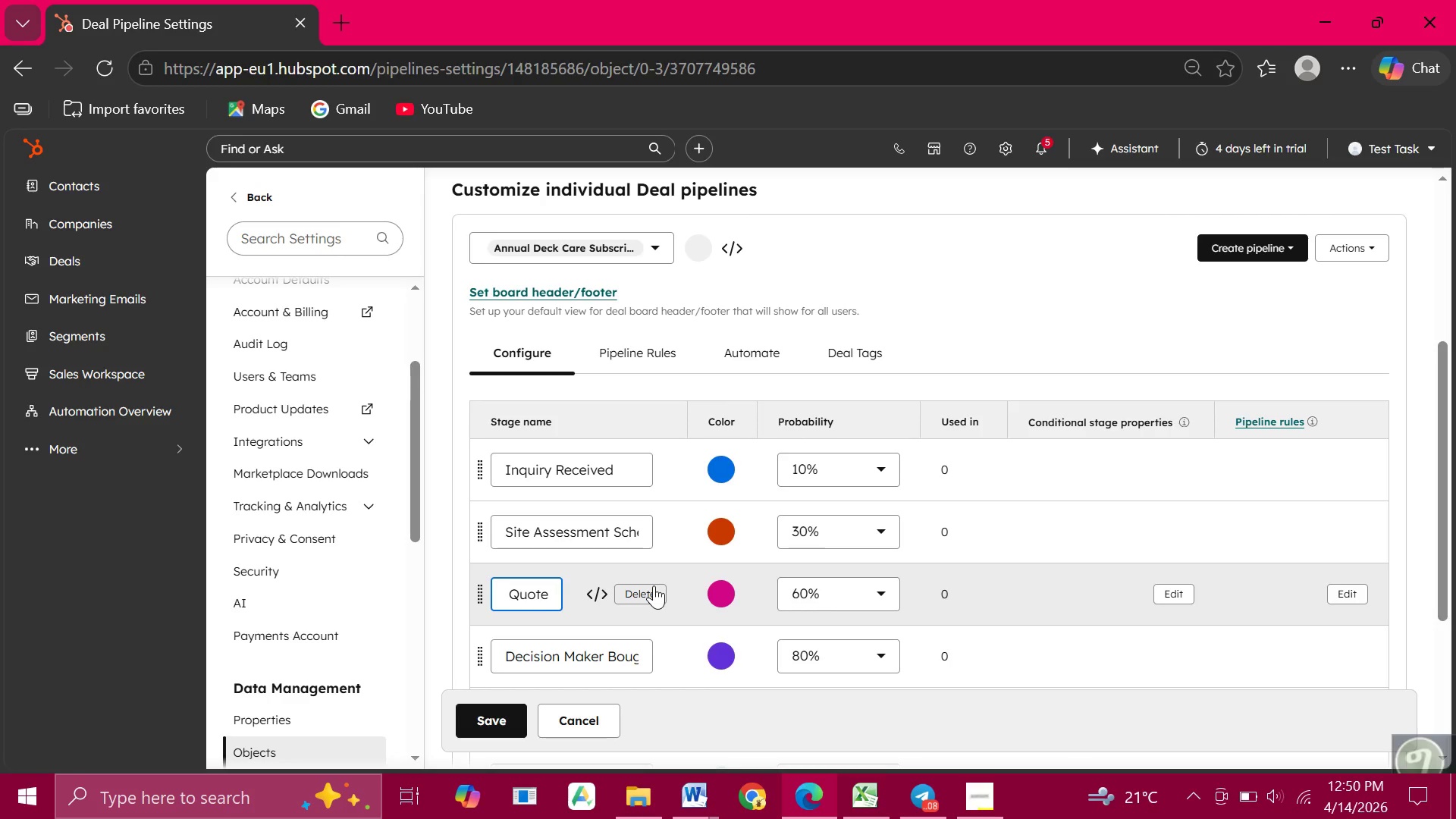 
type( Sent)
 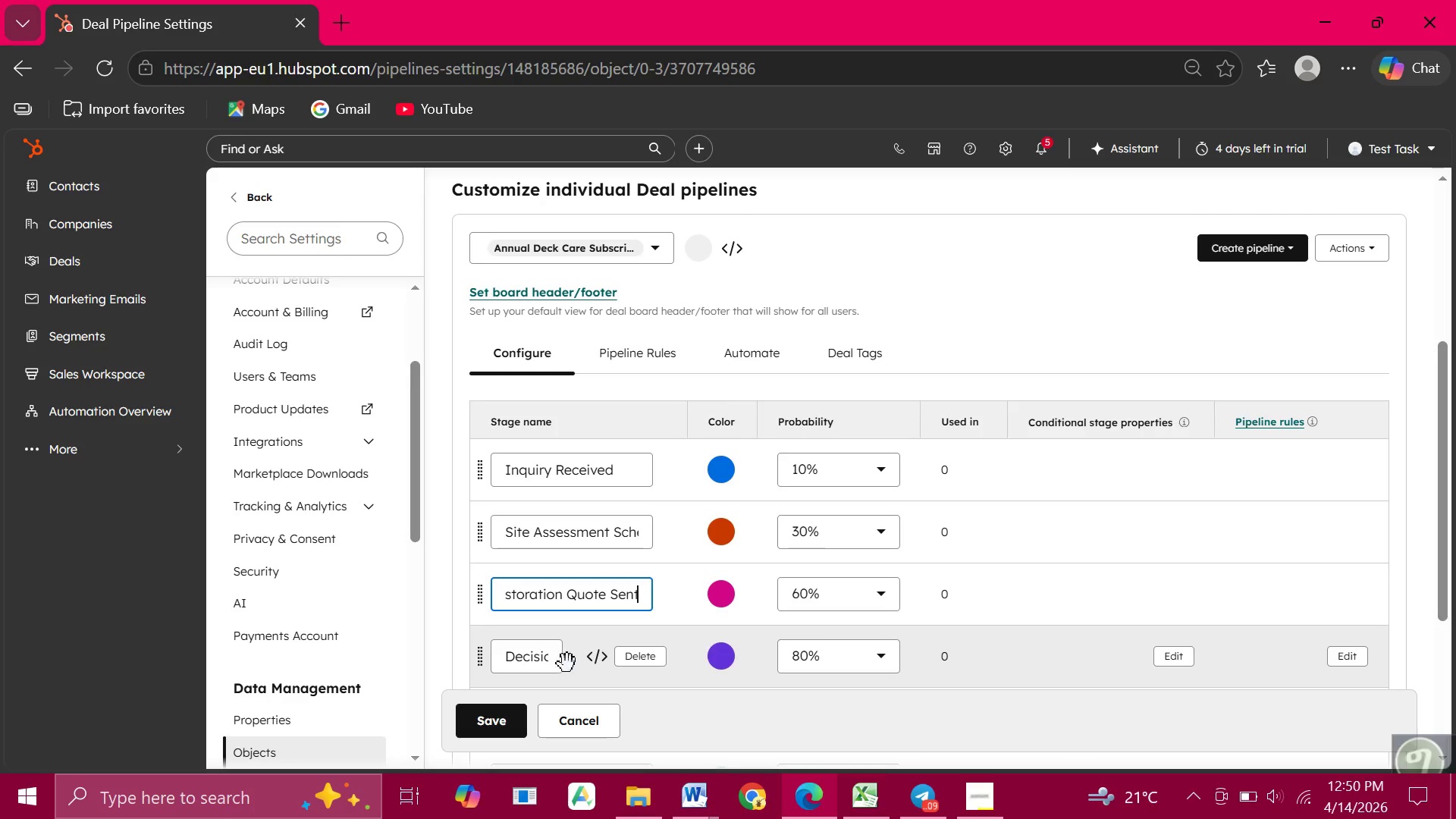 
wait(7.16)
 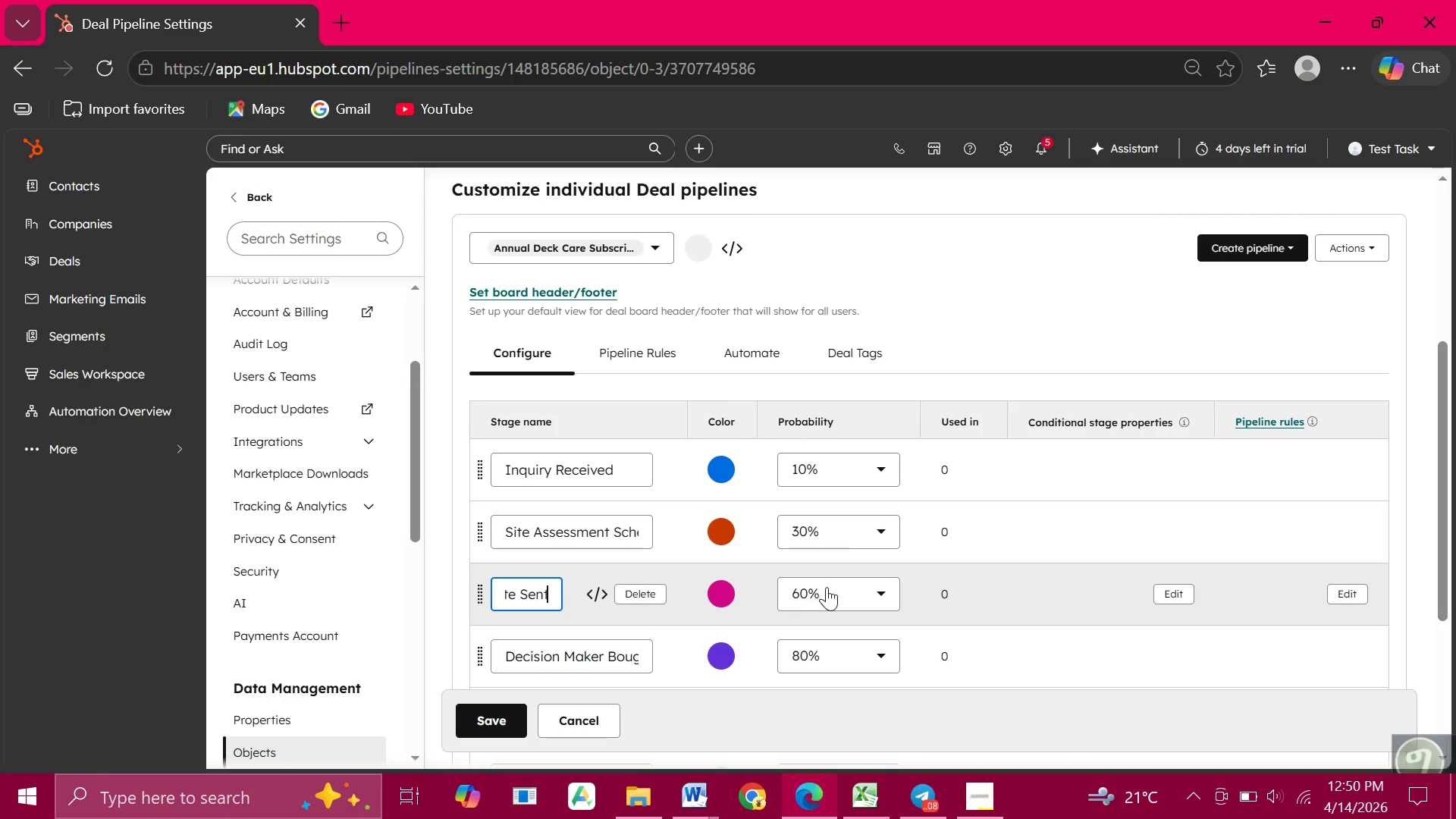 
double_click([500, 653])
 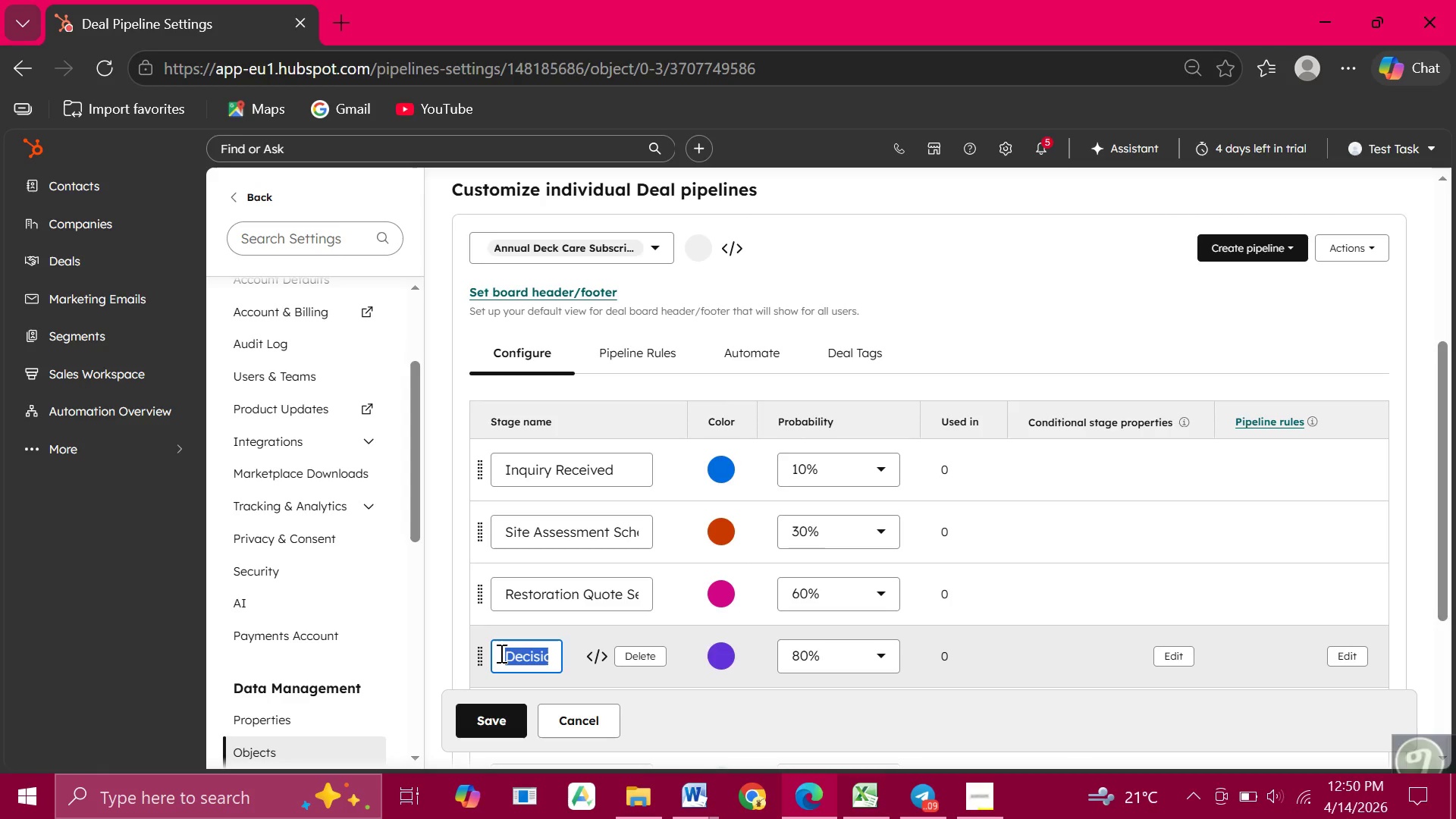 
triple_click([500, 653])
 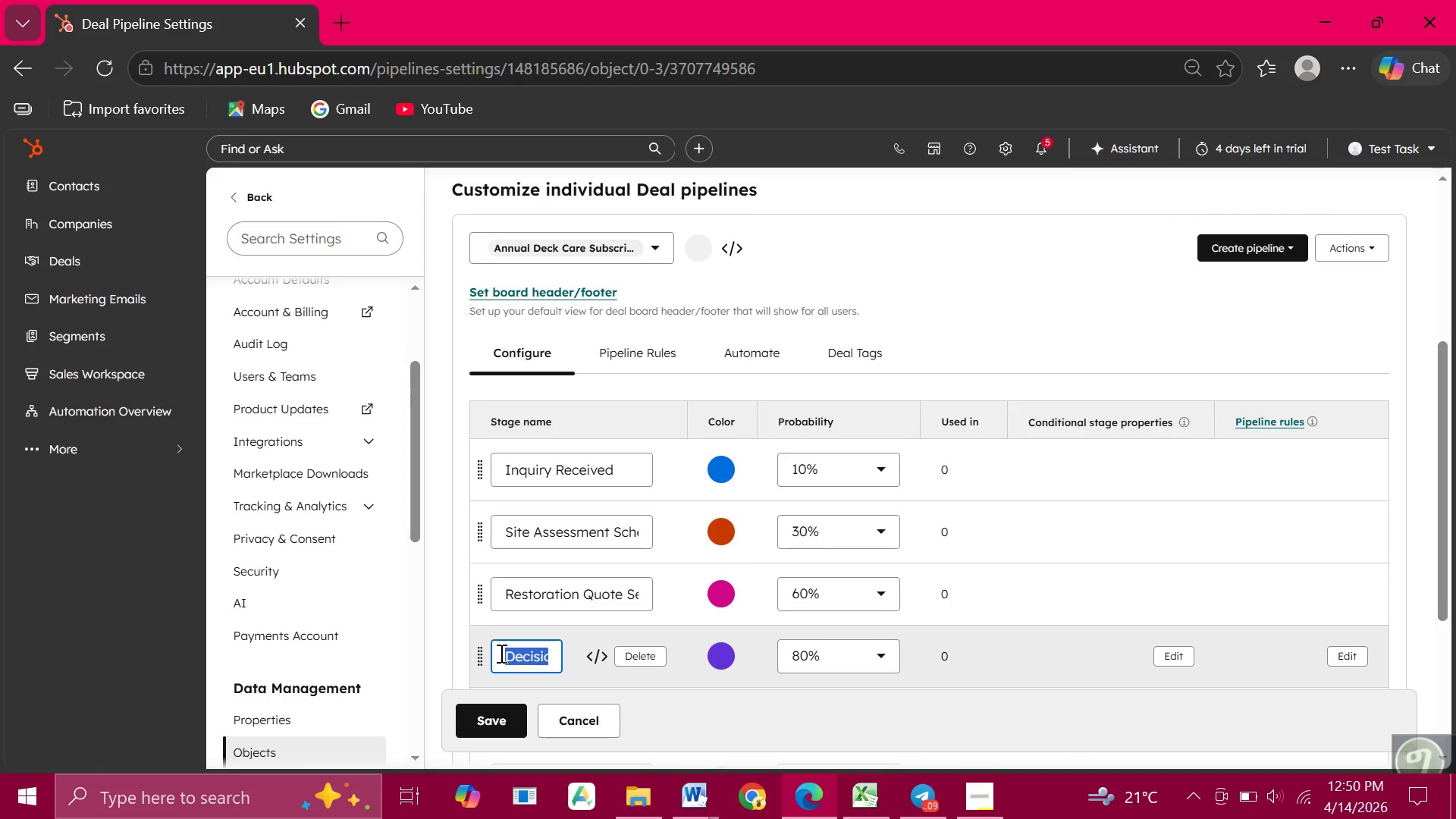 
type(Work in Progress)
 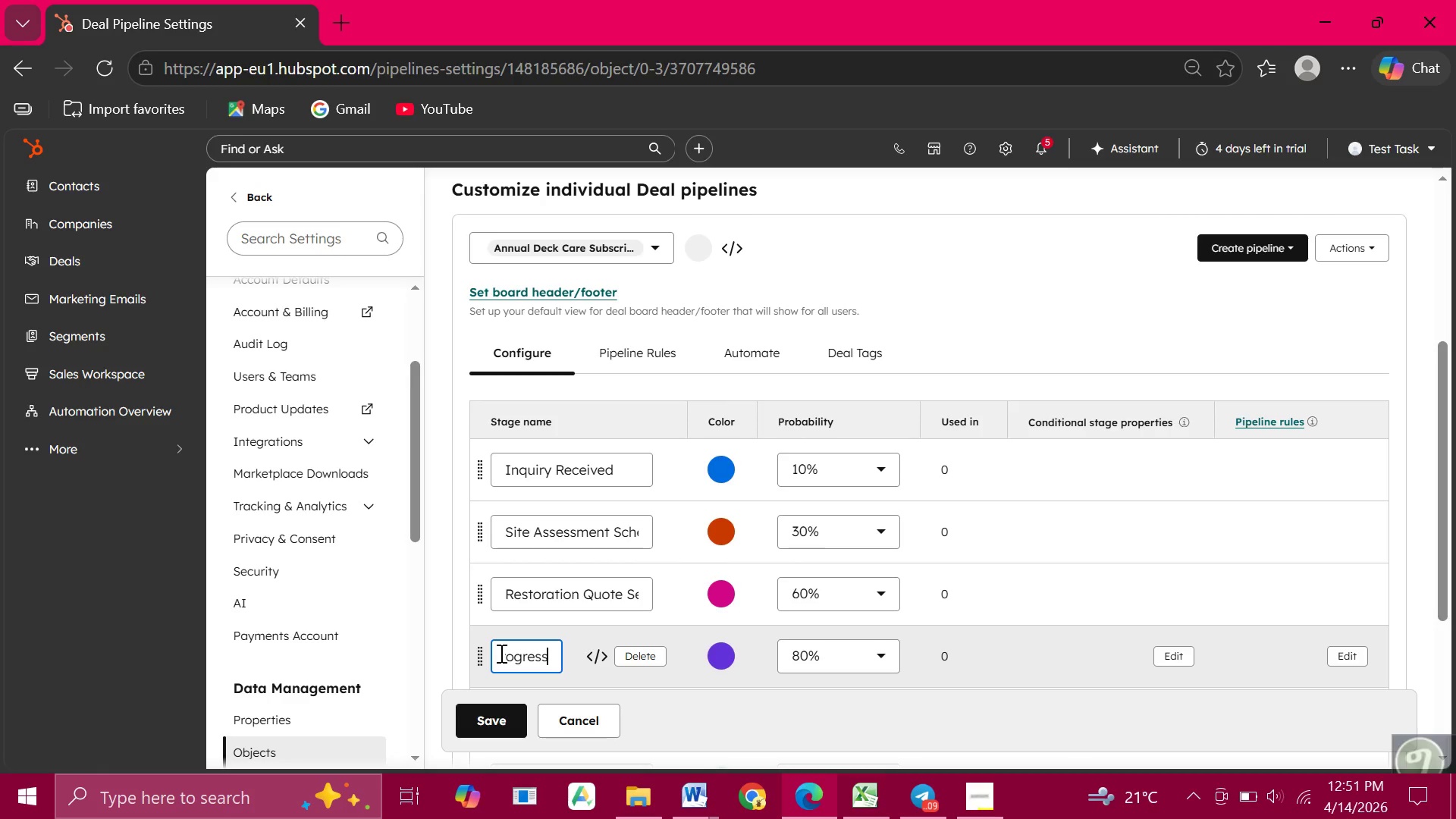 
wait(11.47)
 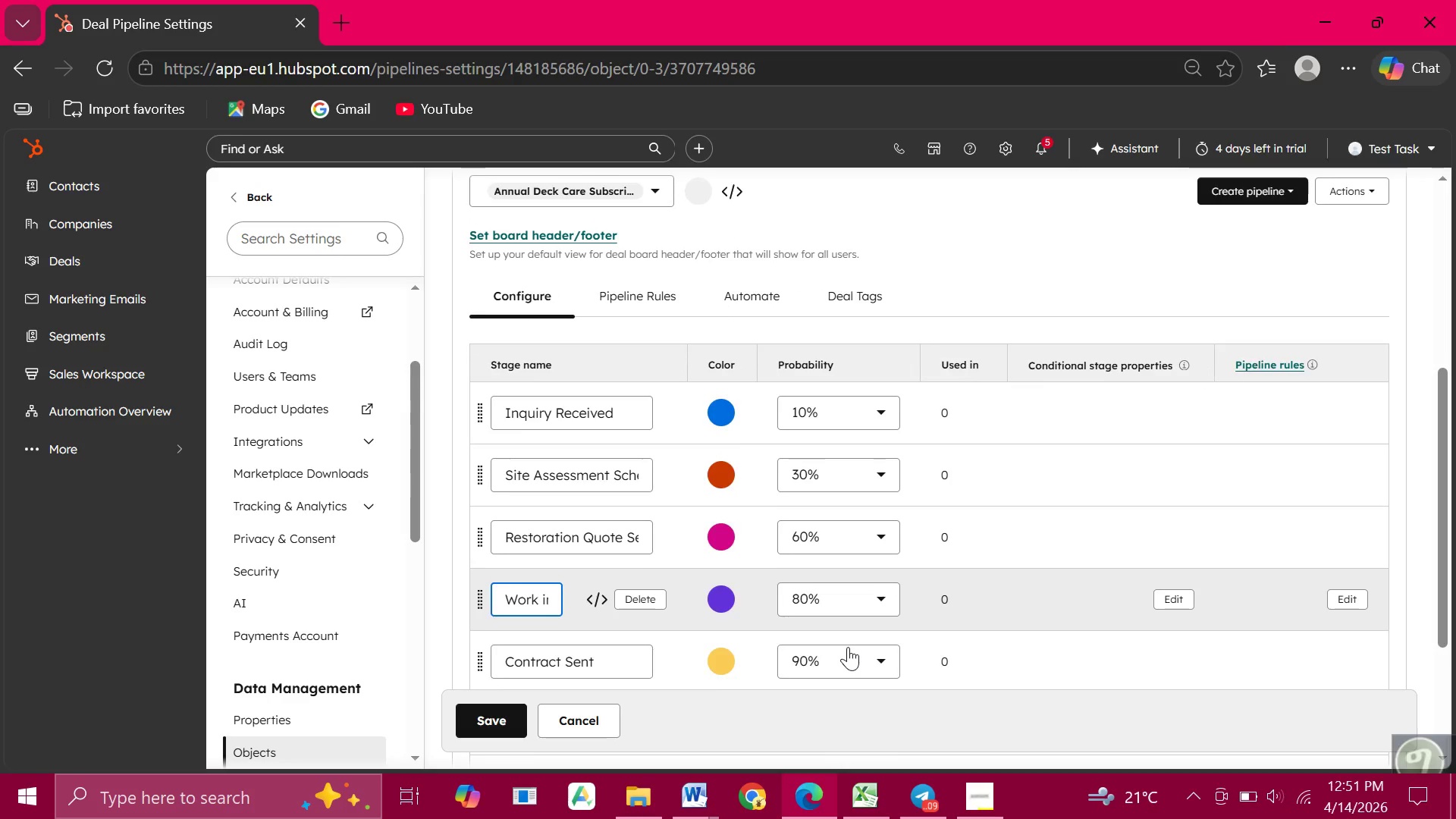 
double_click([502, 497])
 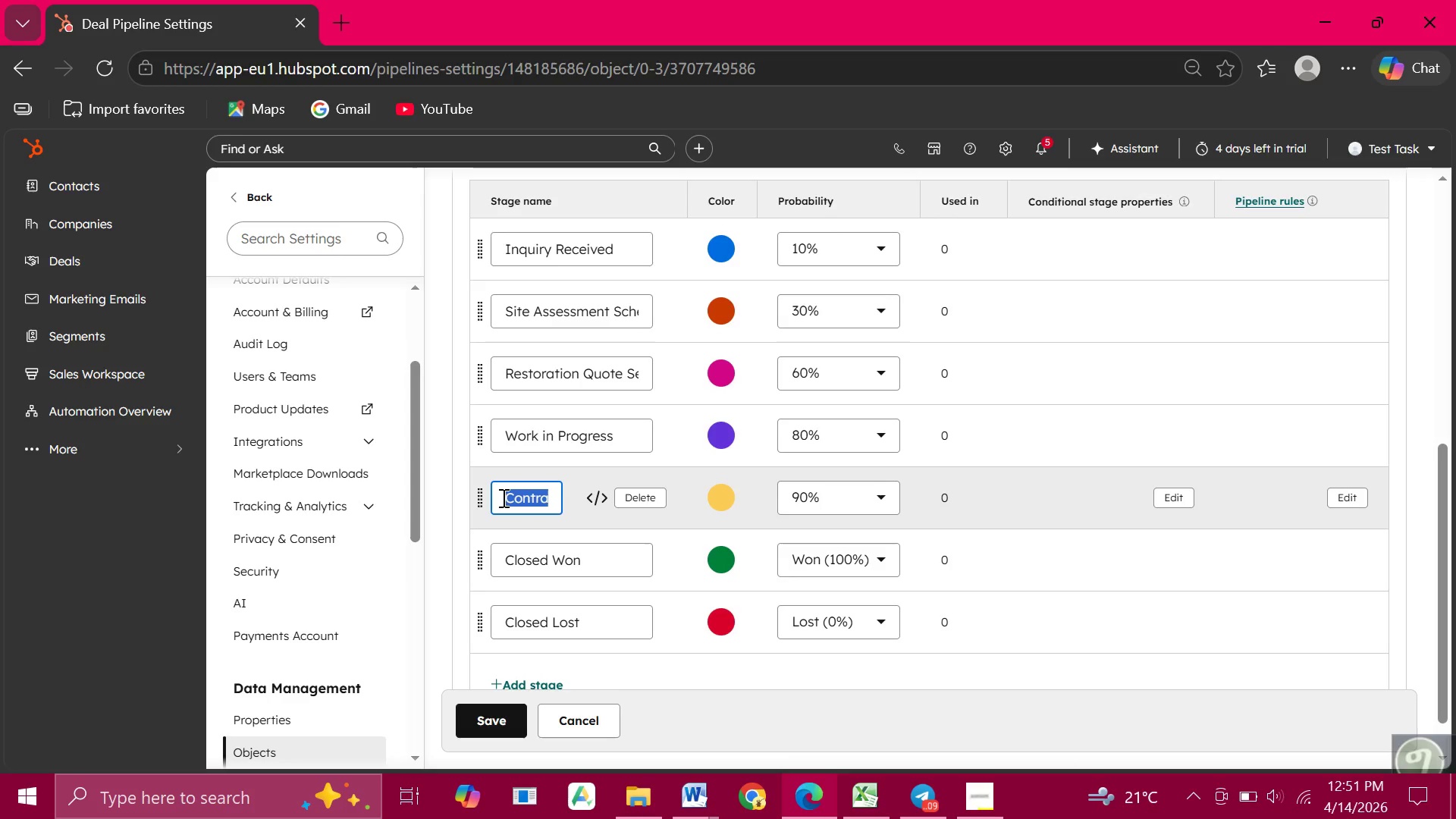 
triple_click([502, 497])
 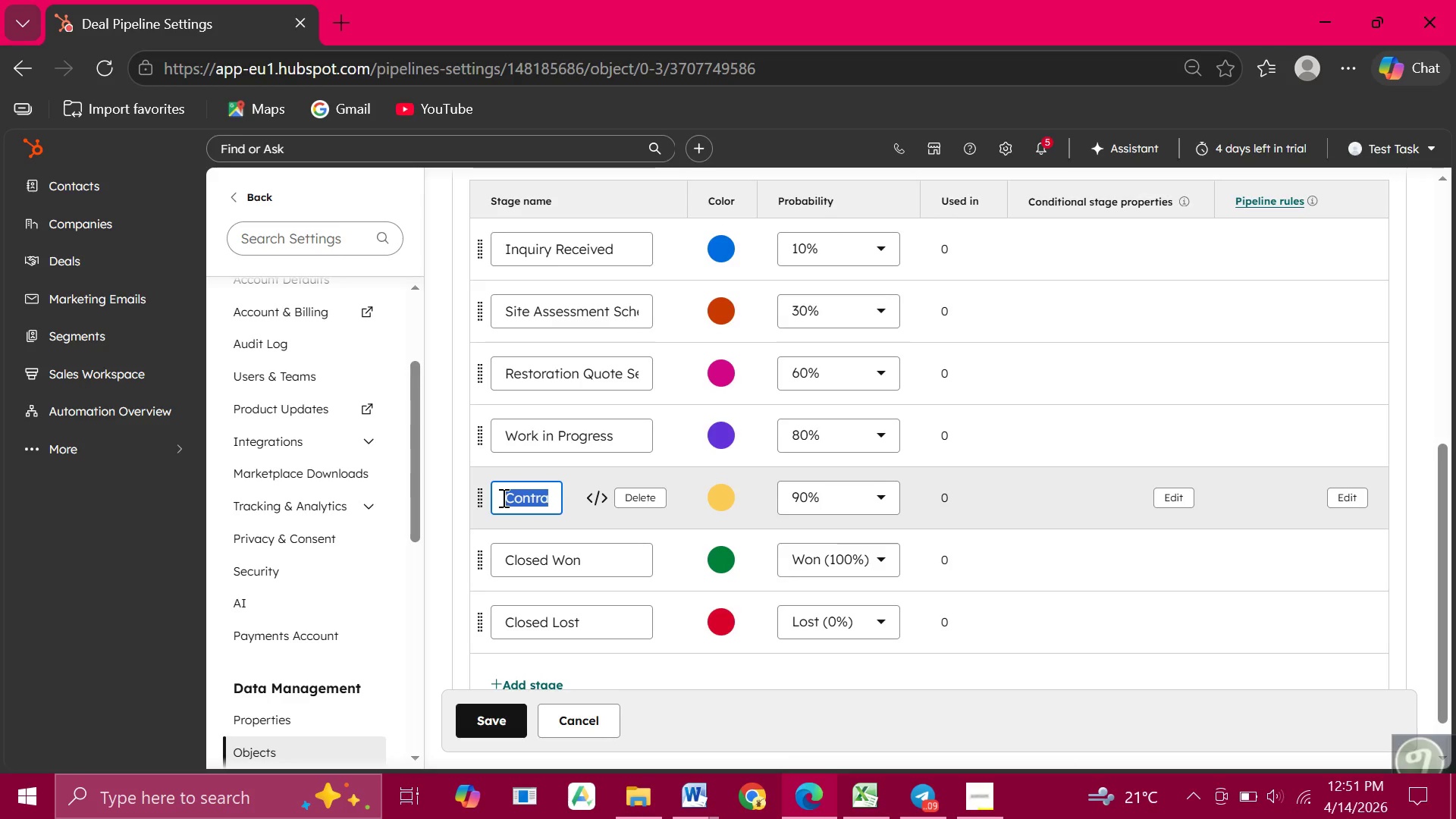 
type(Quality Inspected)
 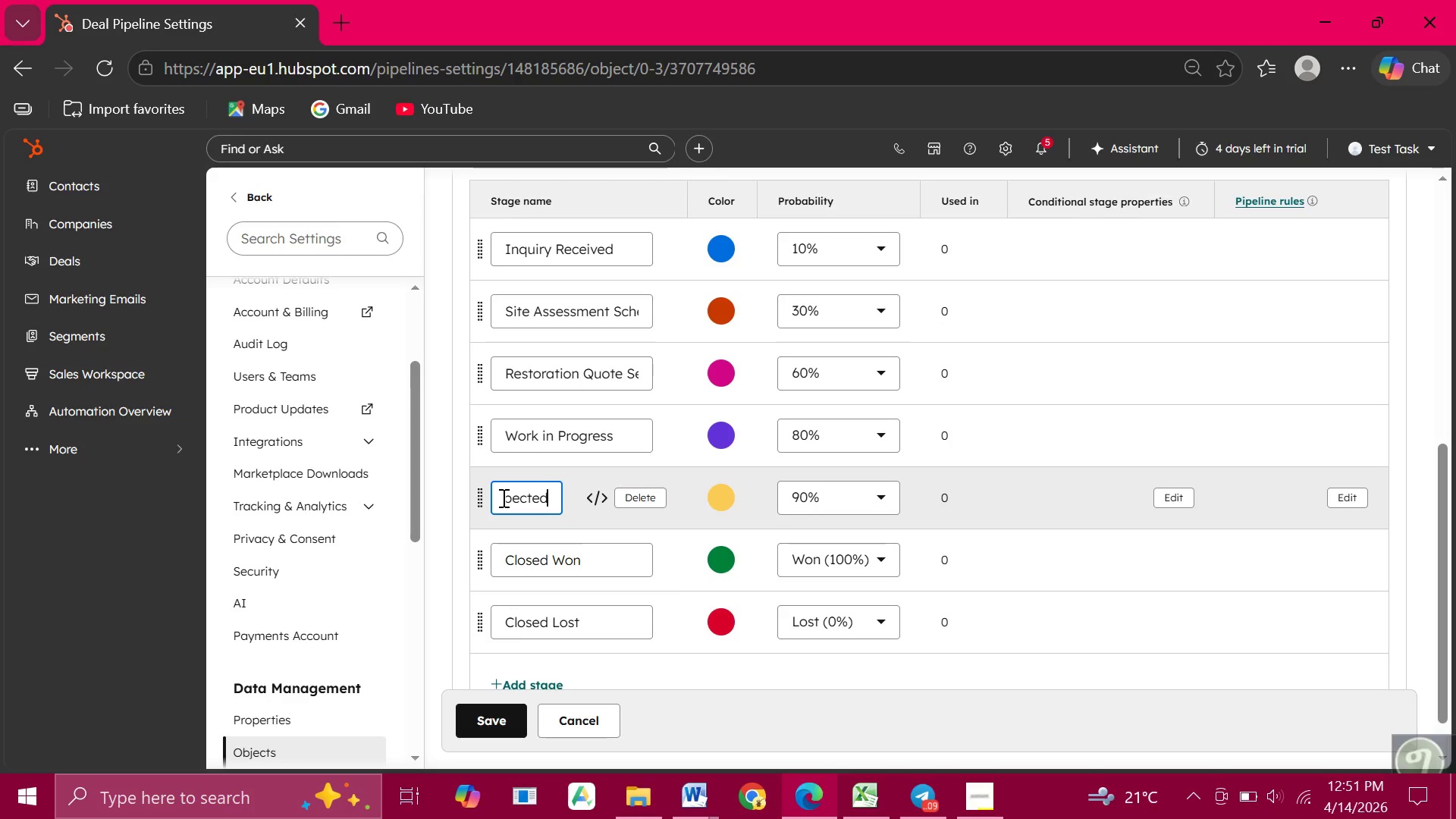 
key(Backspace)
key(Backspace)
type(ion Completed)
 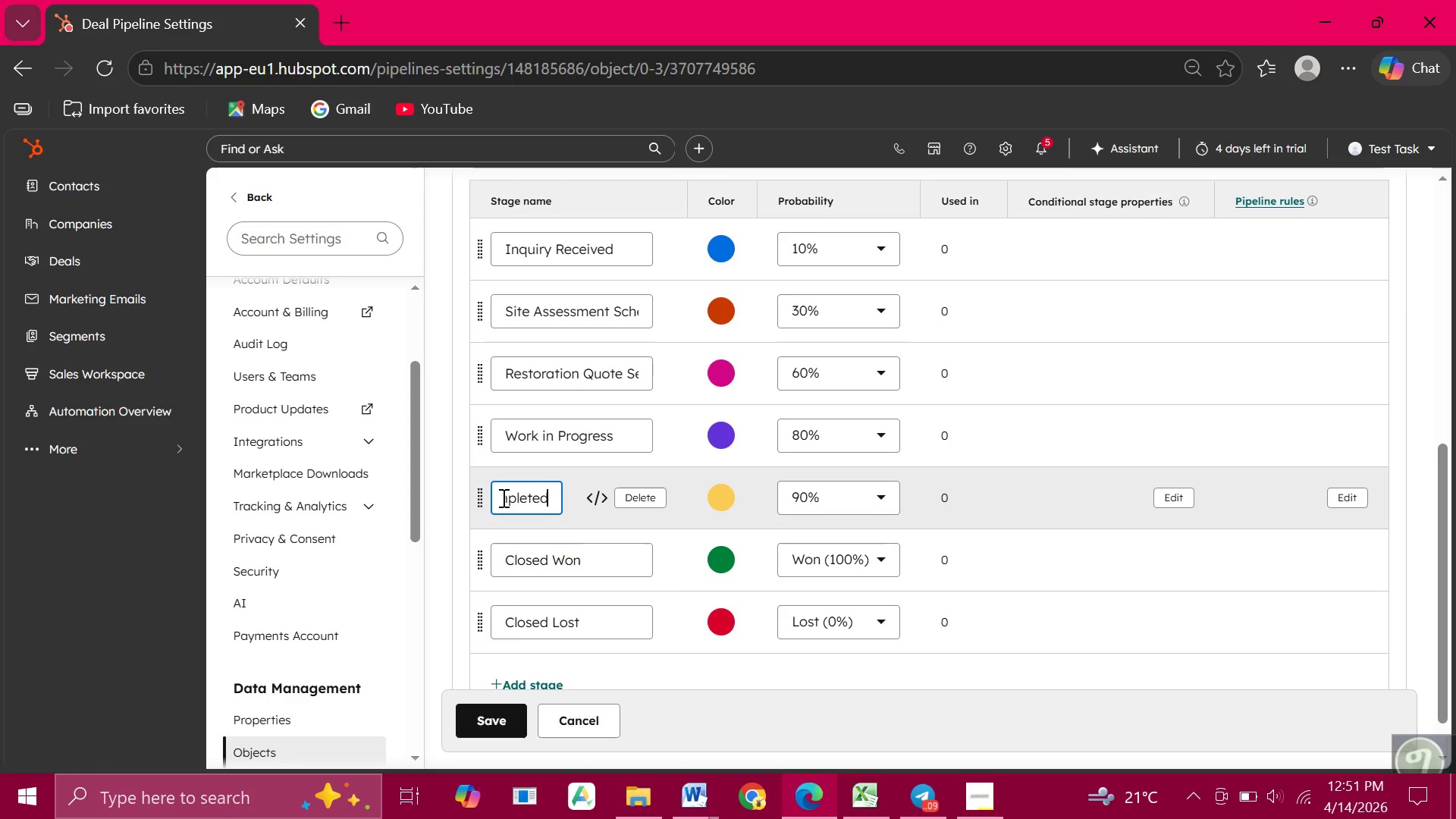 
wait(6.48)
 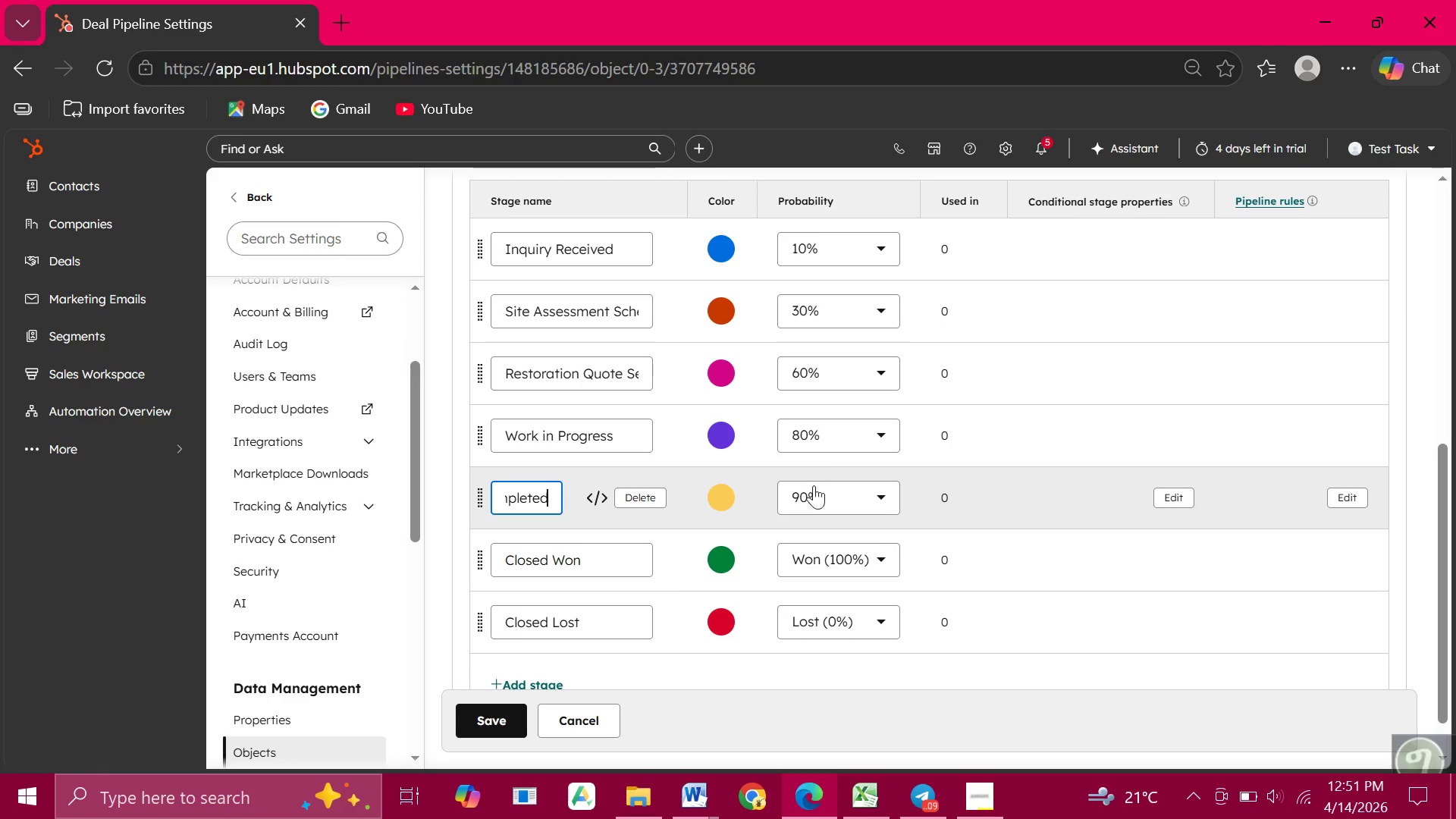 
double_click([501, 562])
 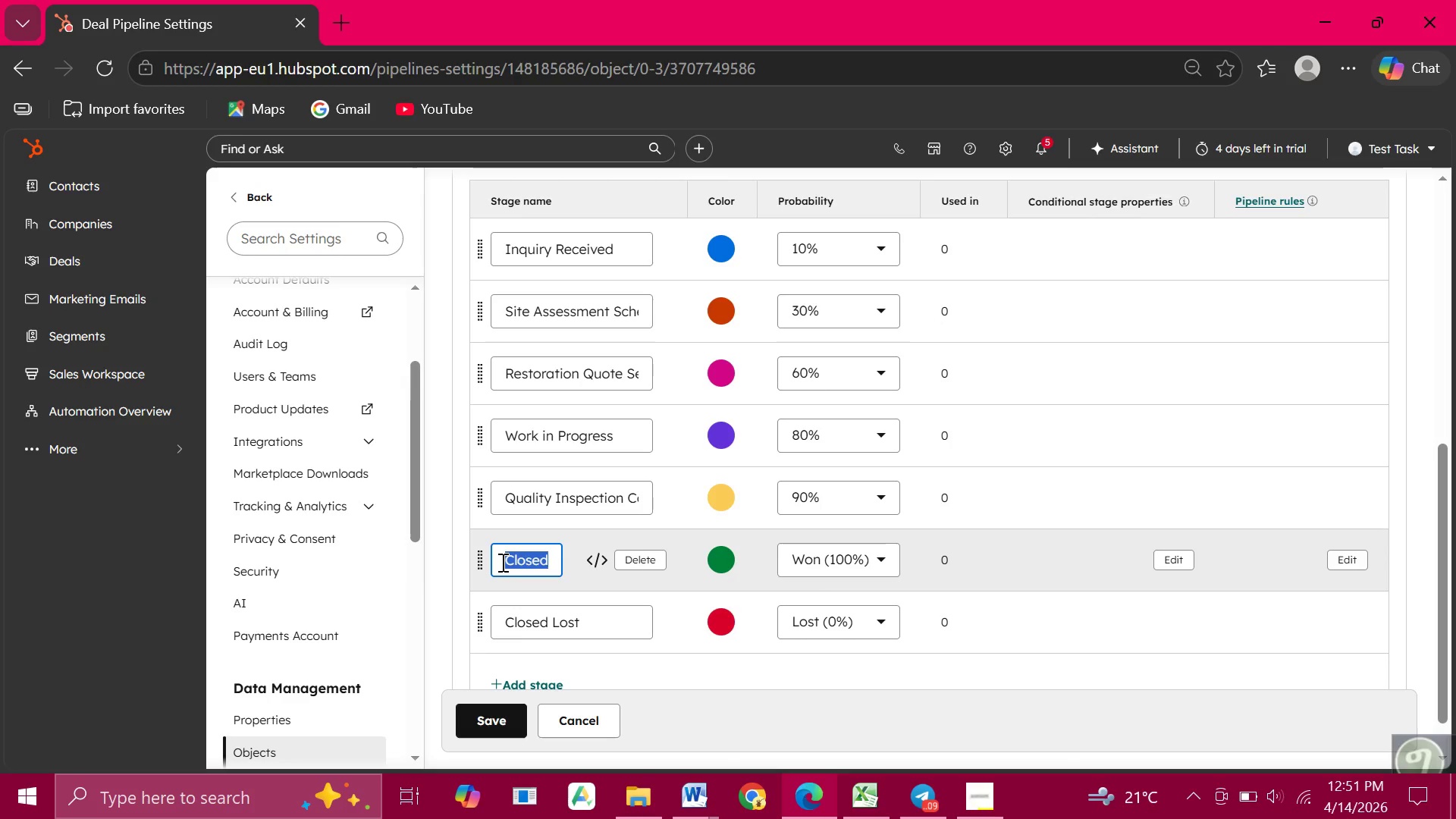 
key(Shift+S)
 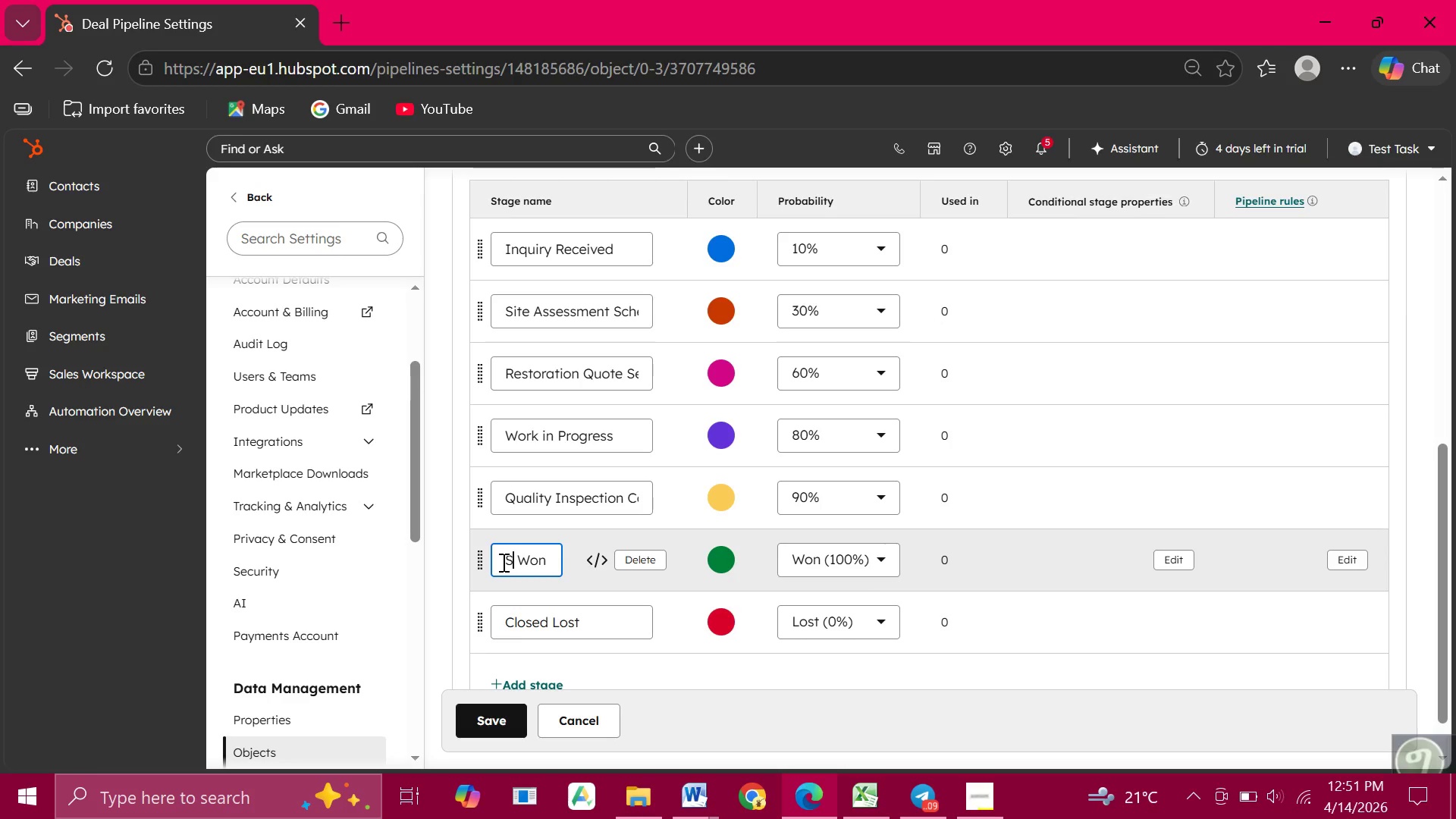 
double_click([502, 562])
 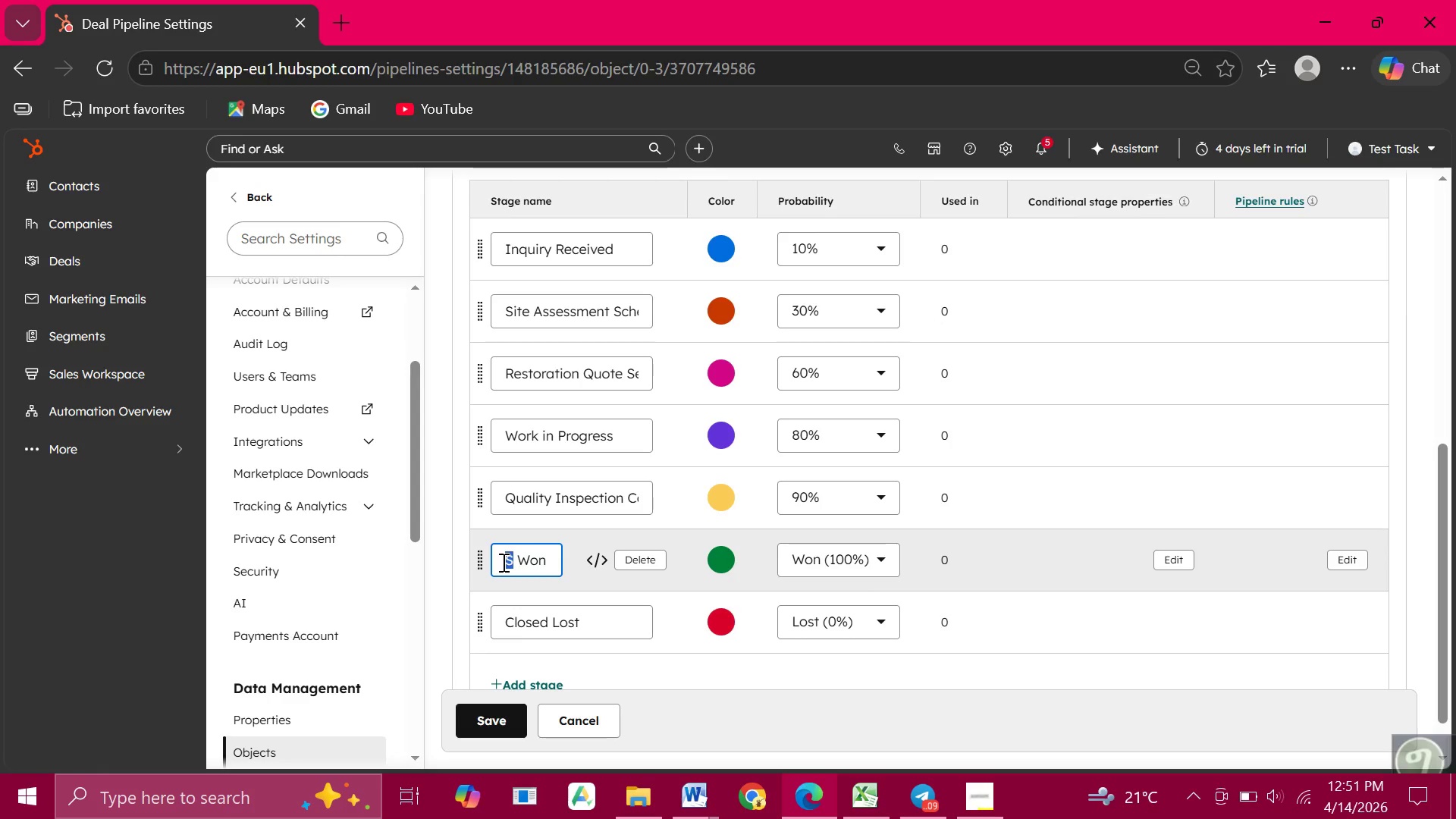 
double_click([502, 562])
 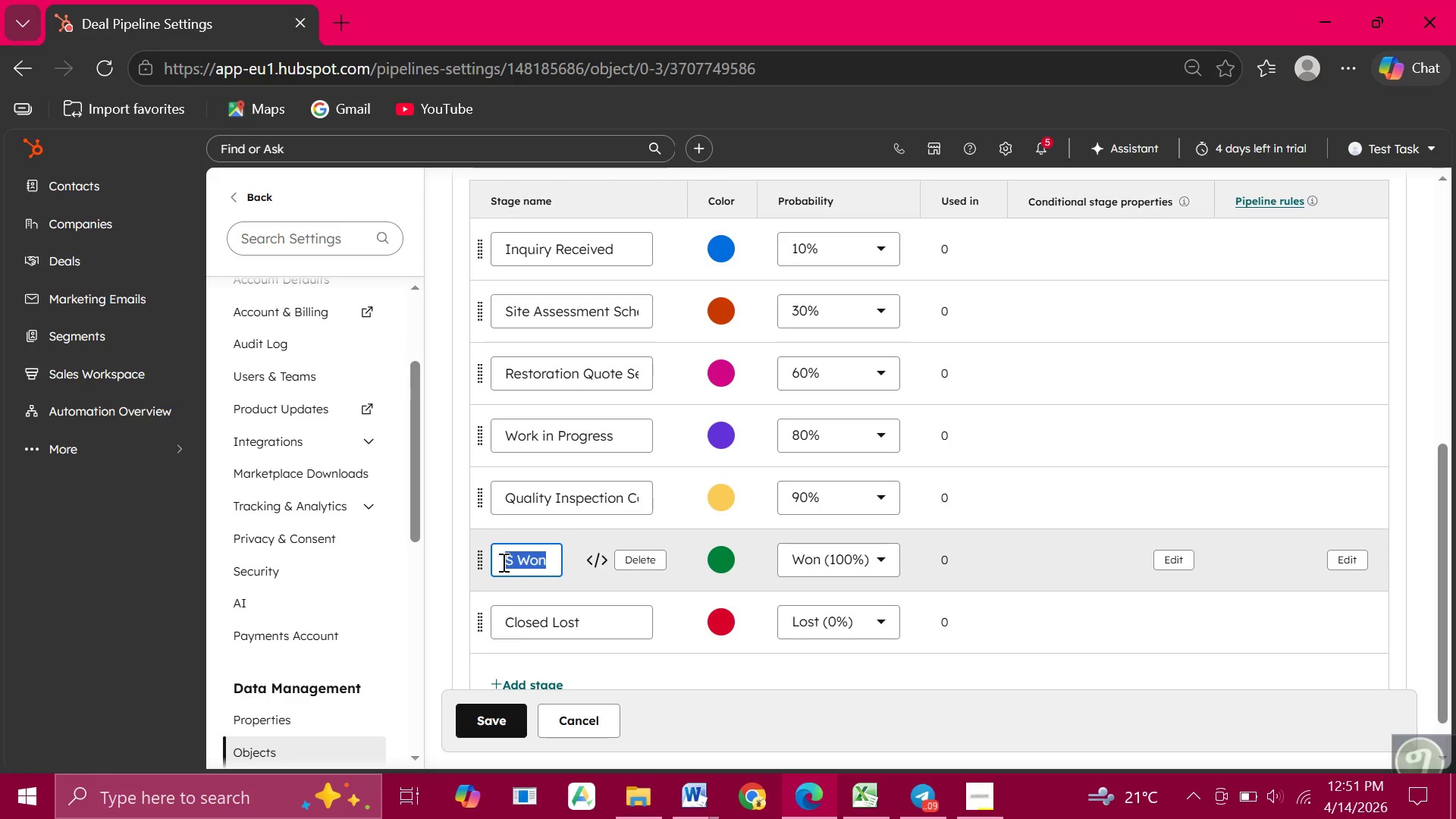 
triple_click([502, 562])
 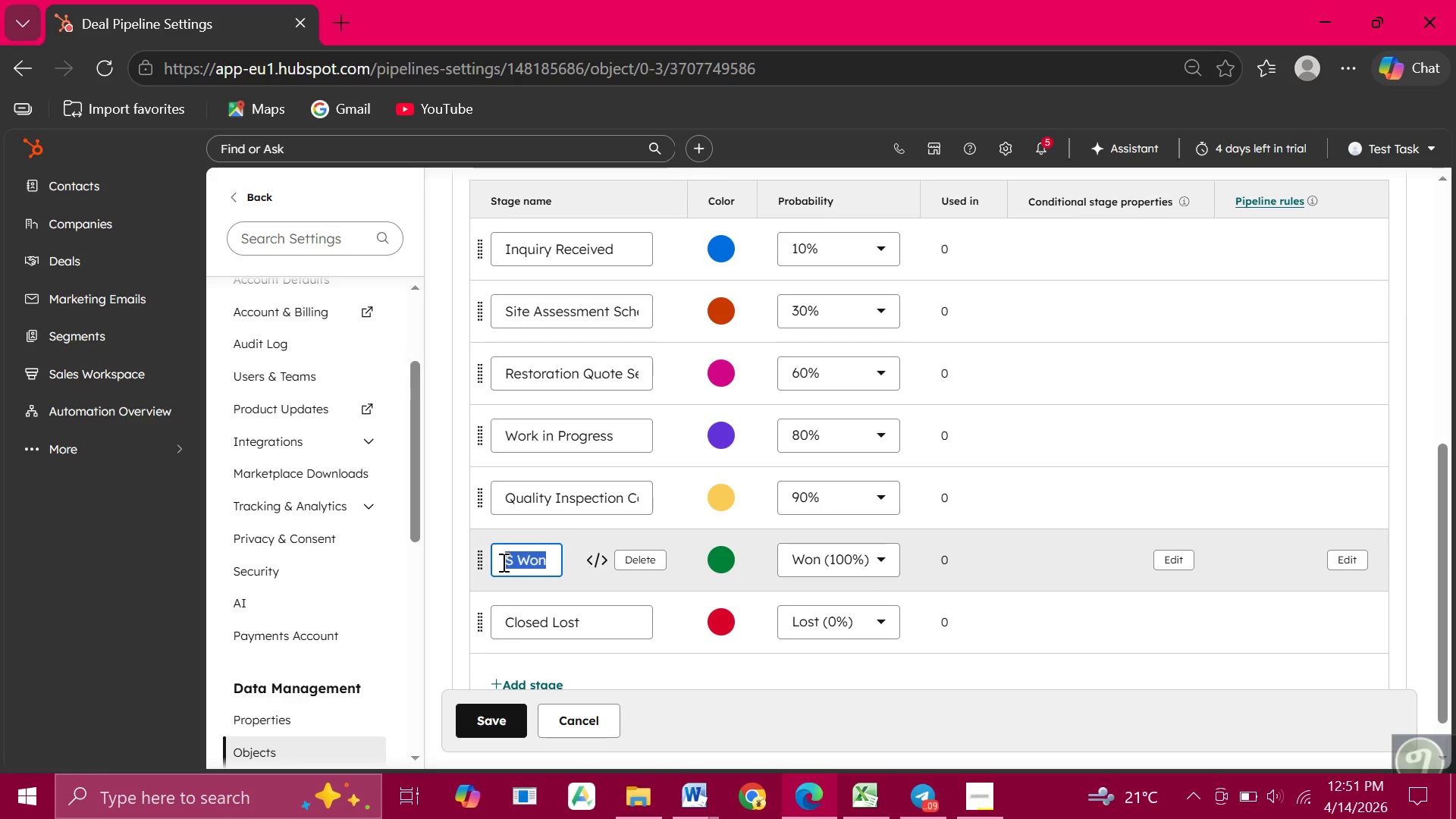 
type(Subscription Enrolled)
 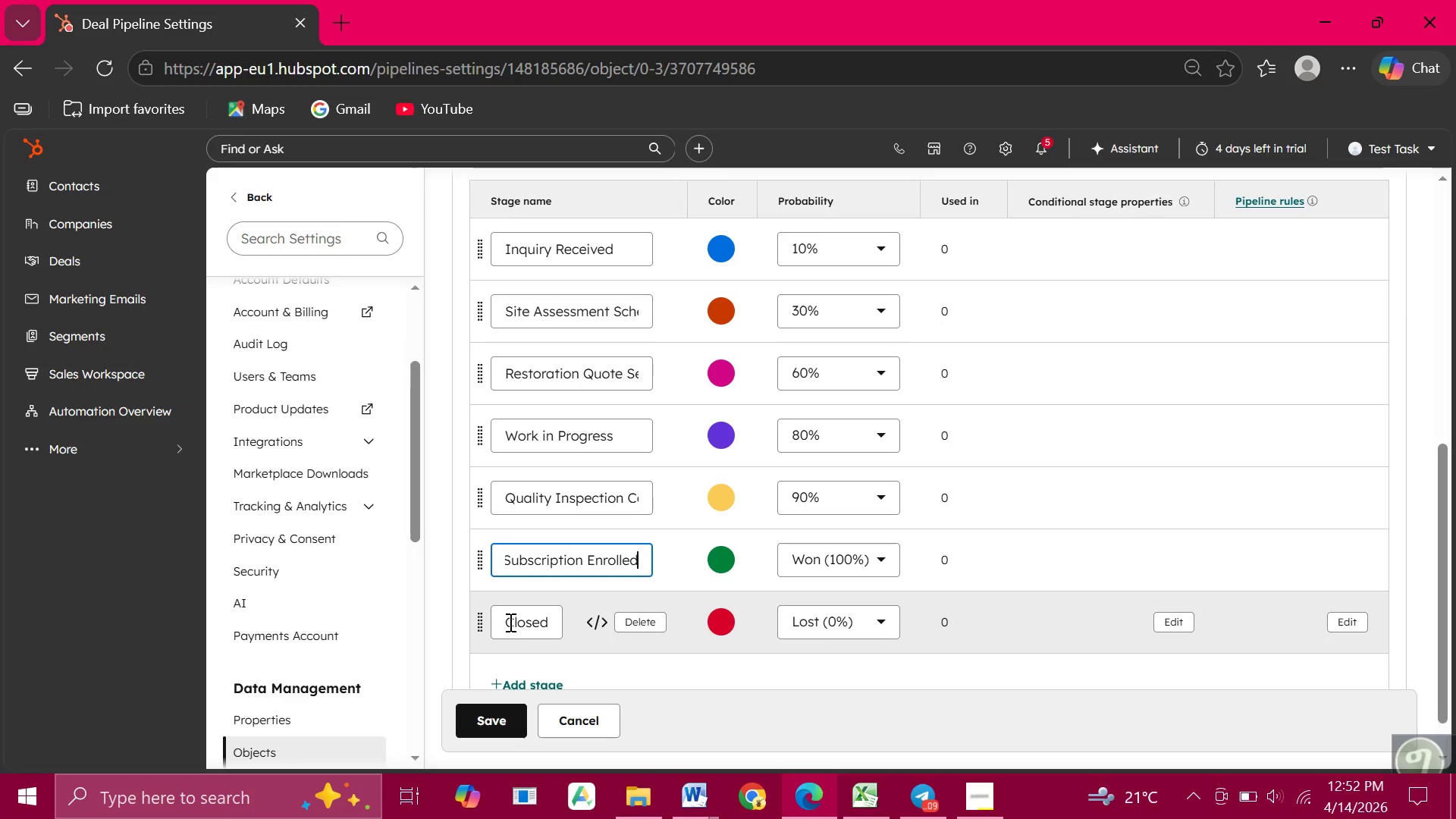 
double_click([502, 623])
 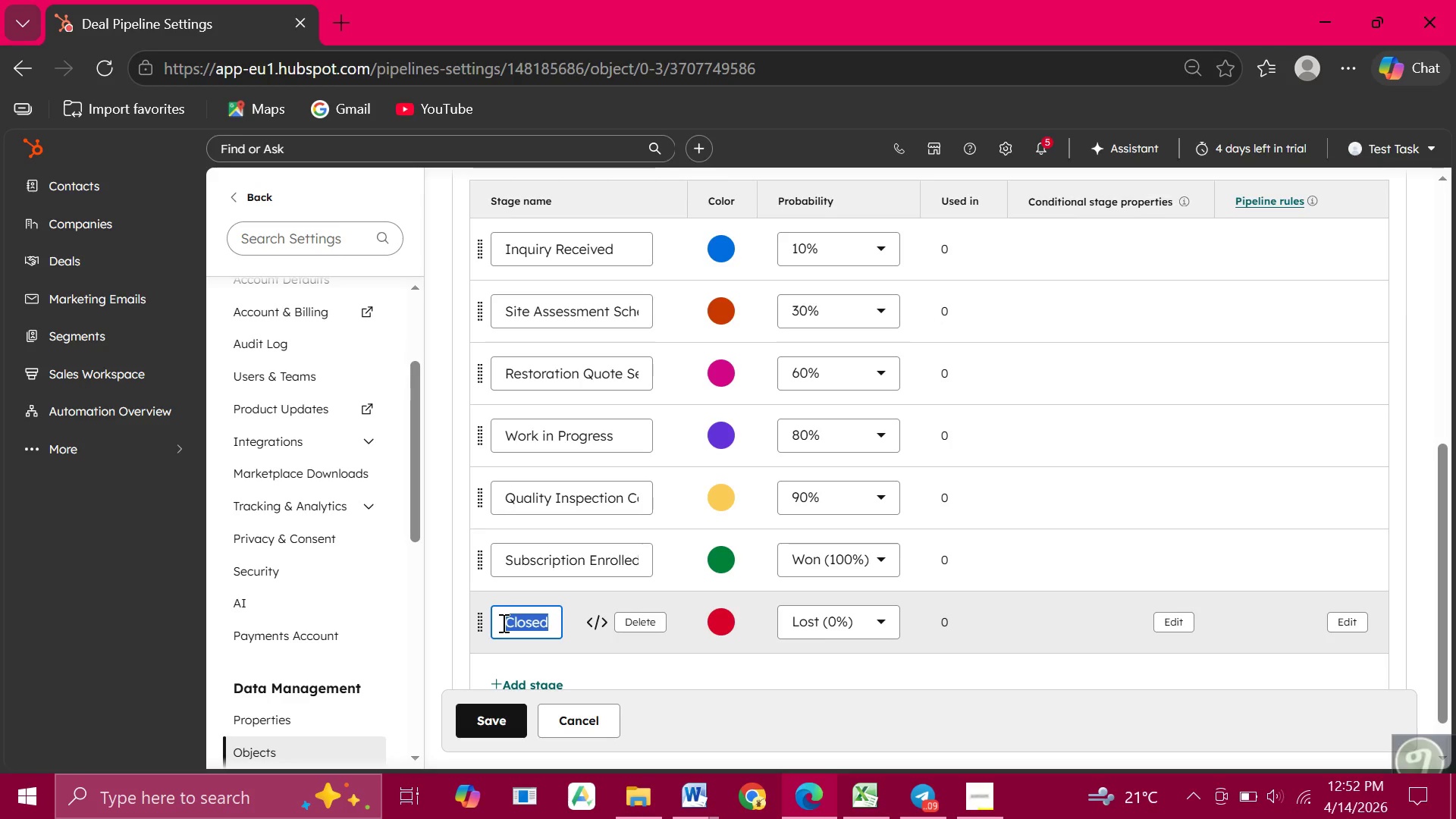 
triple_click([502, 623])
 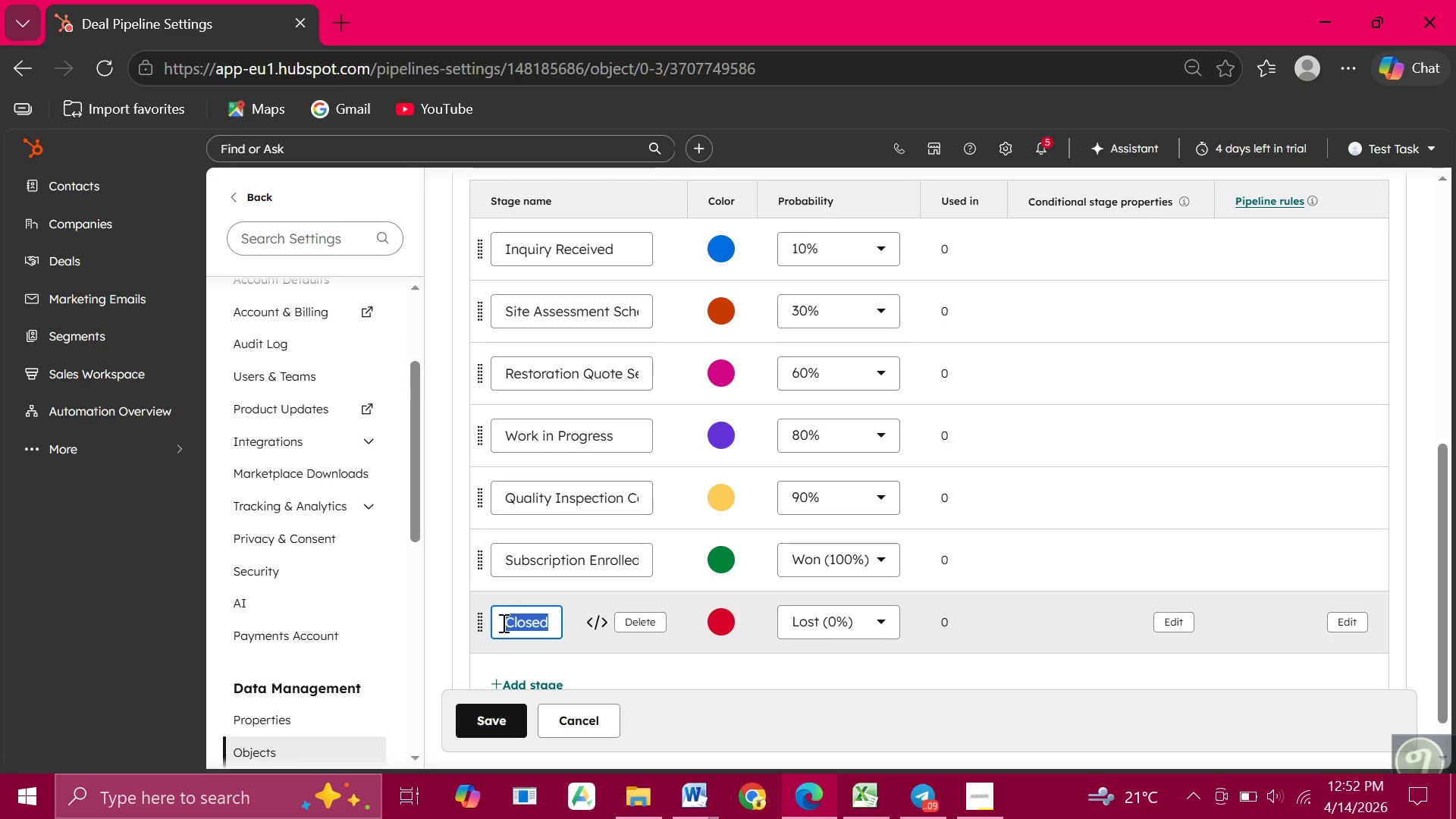 
triple_click([502, 623])
 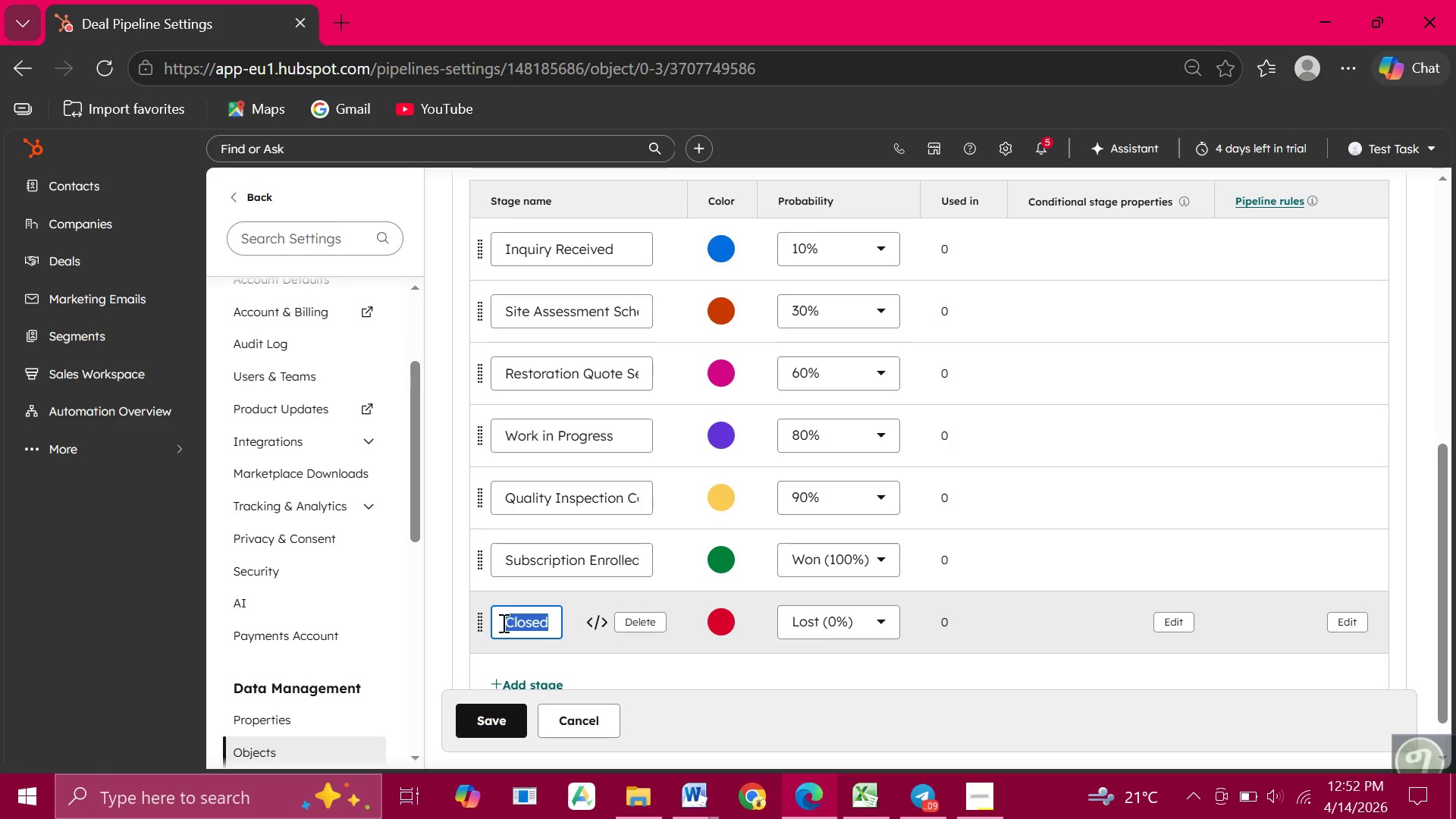 
type(Deff)
key(Backspace)
type(erred Enrolled)
 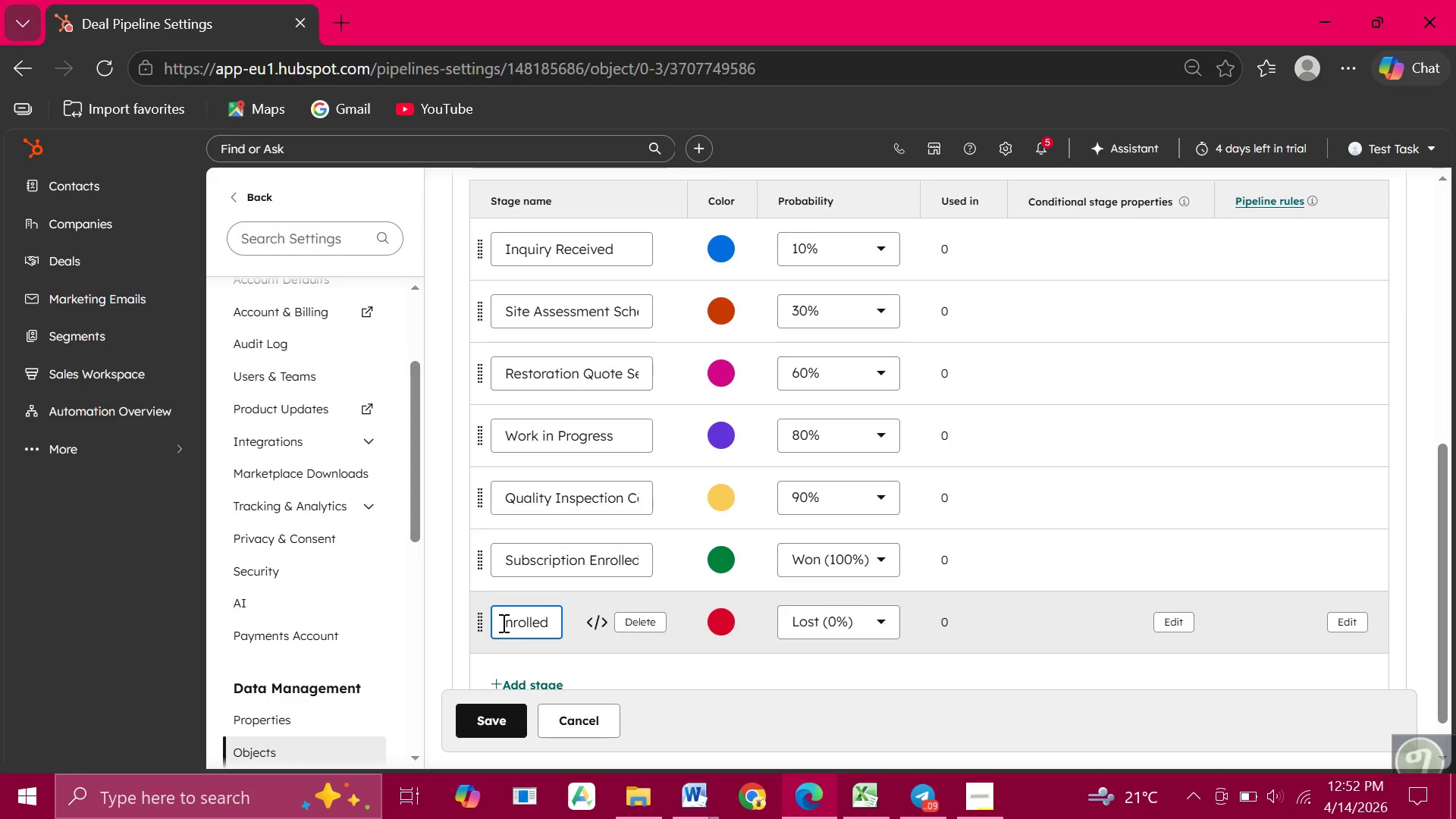 
wait(8.14)
 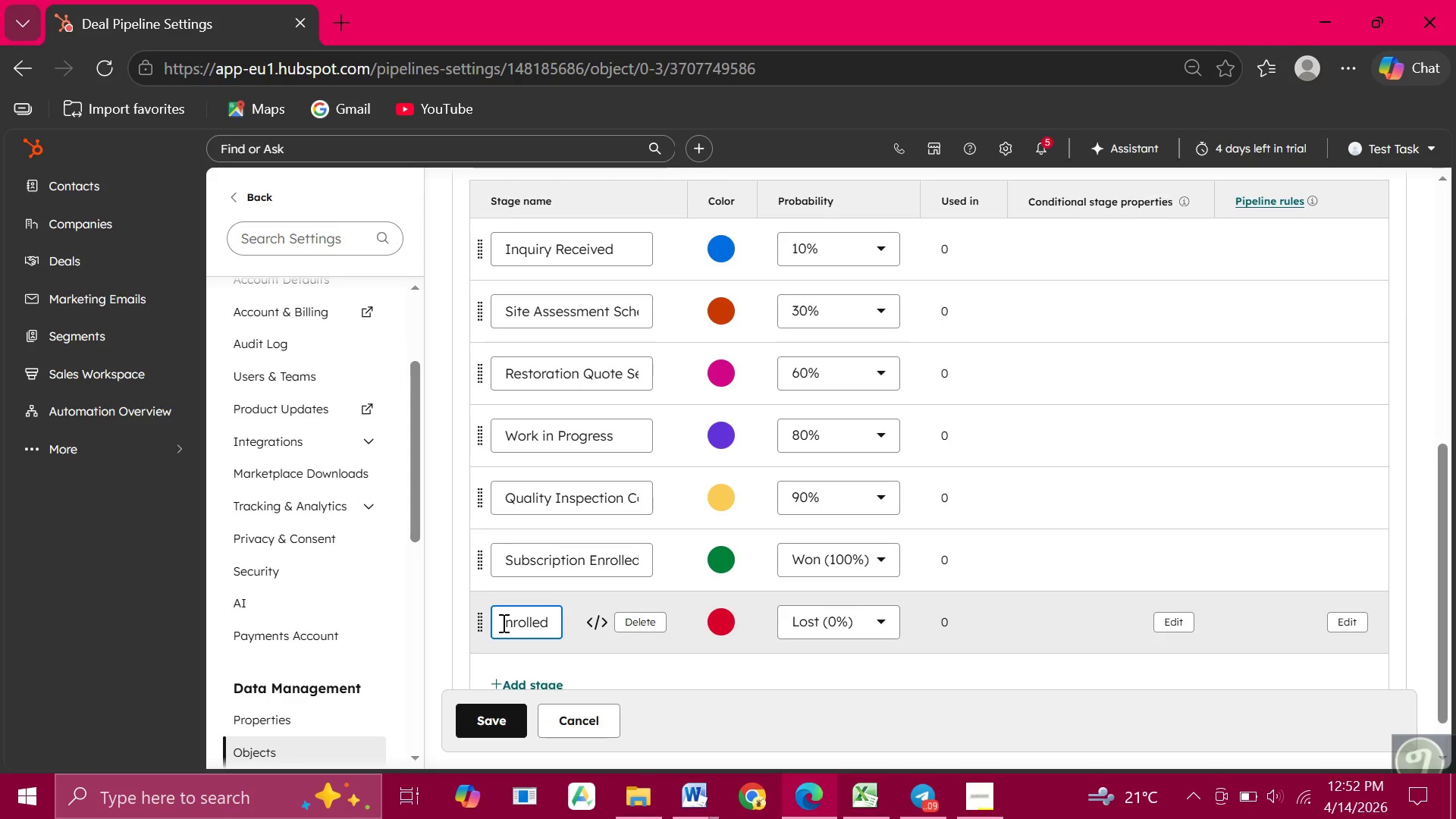 
key(Backspace)
 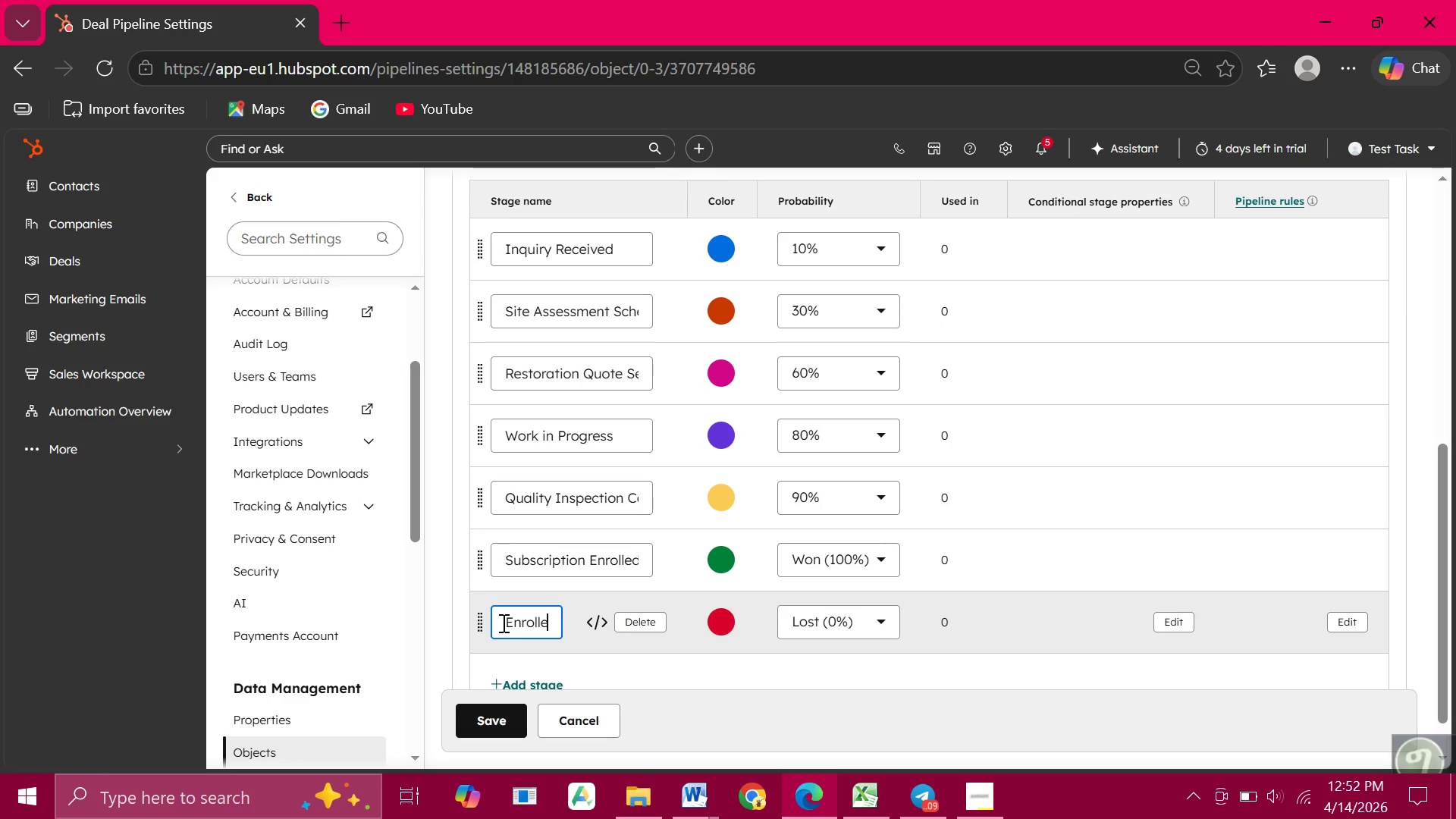 
key(Backspace)
 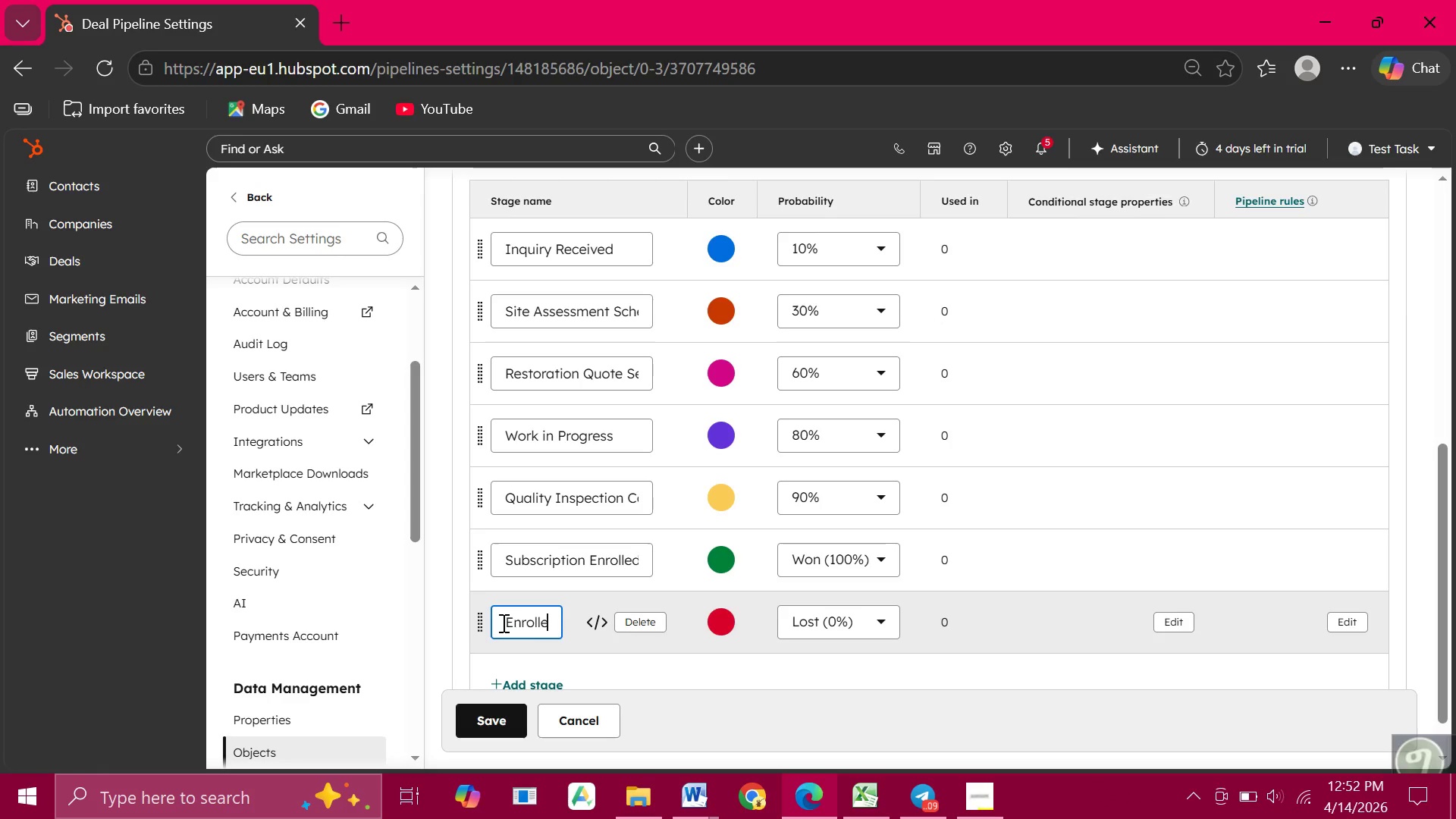 
key(Backspace)
 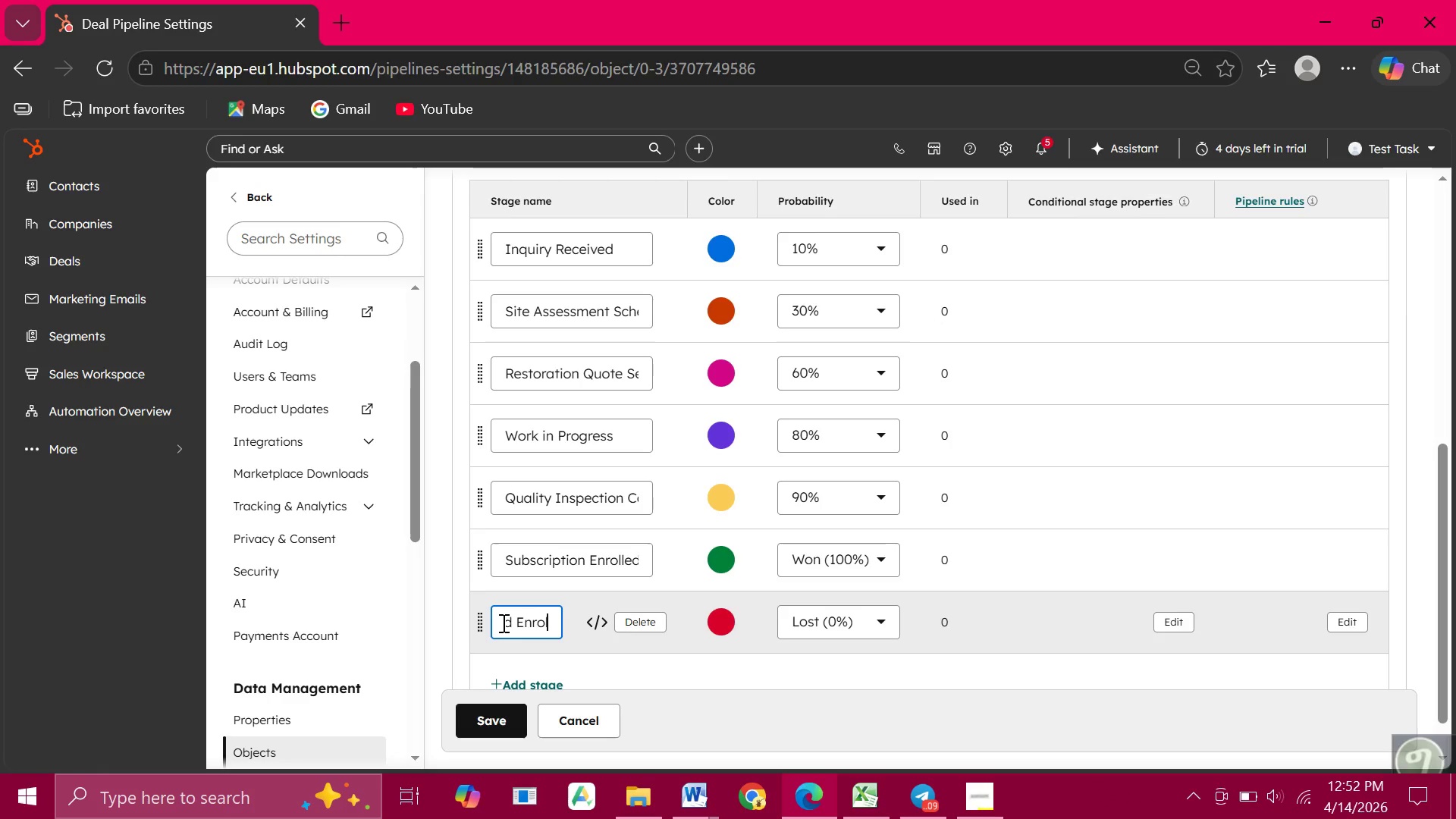 
key(Backspace)
 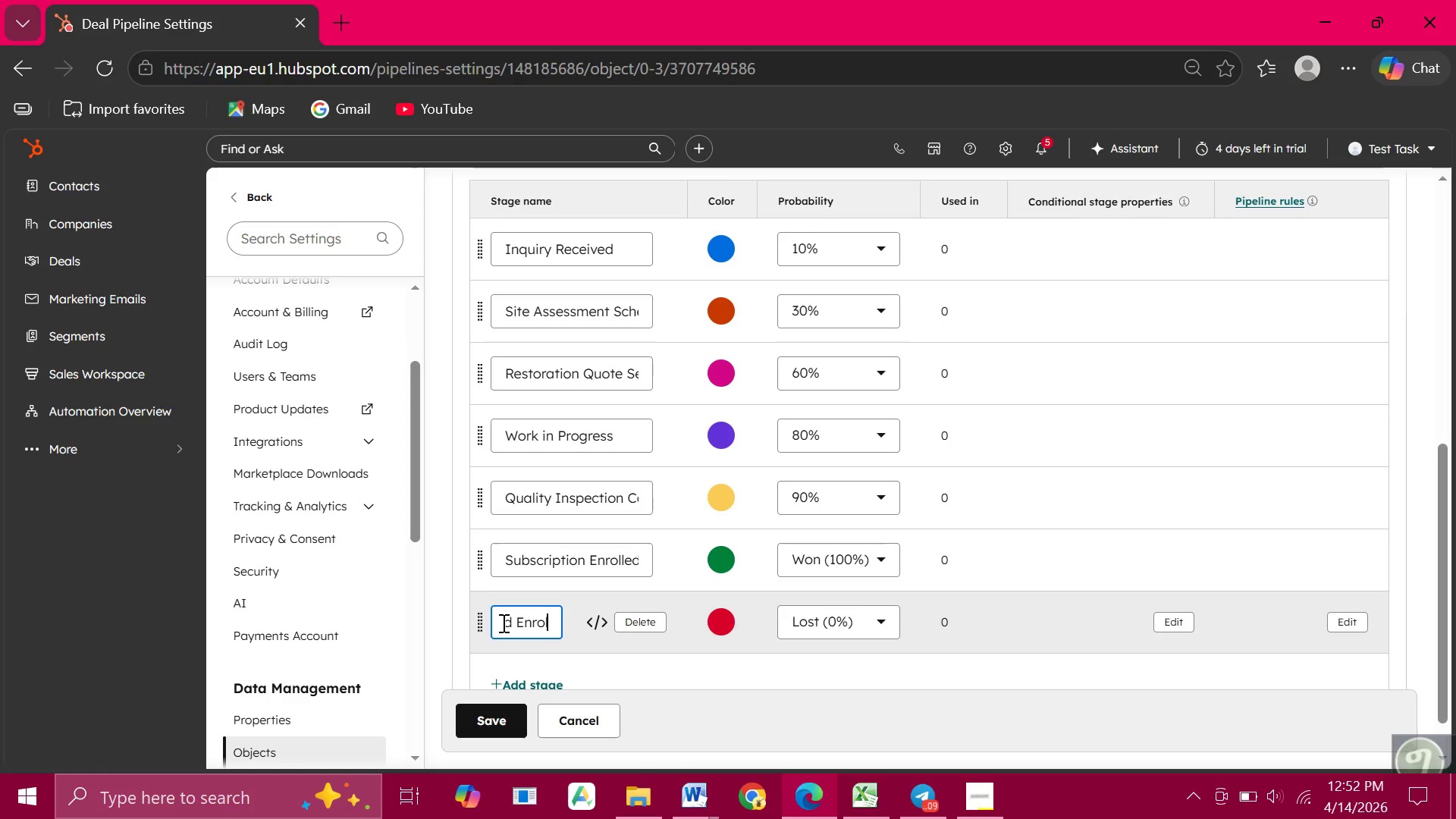 
key(Backspace)
 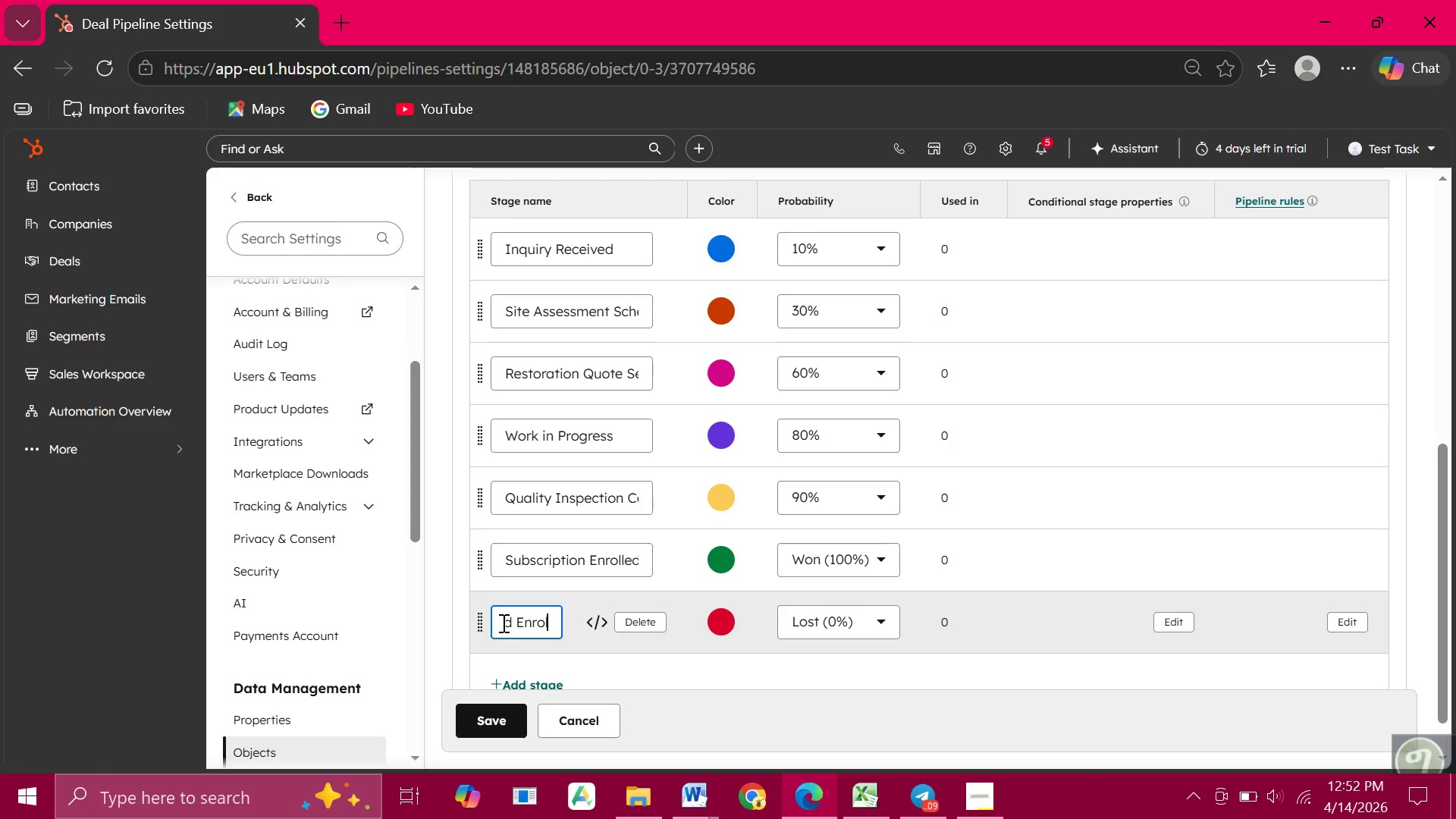 
key(Backspace)
 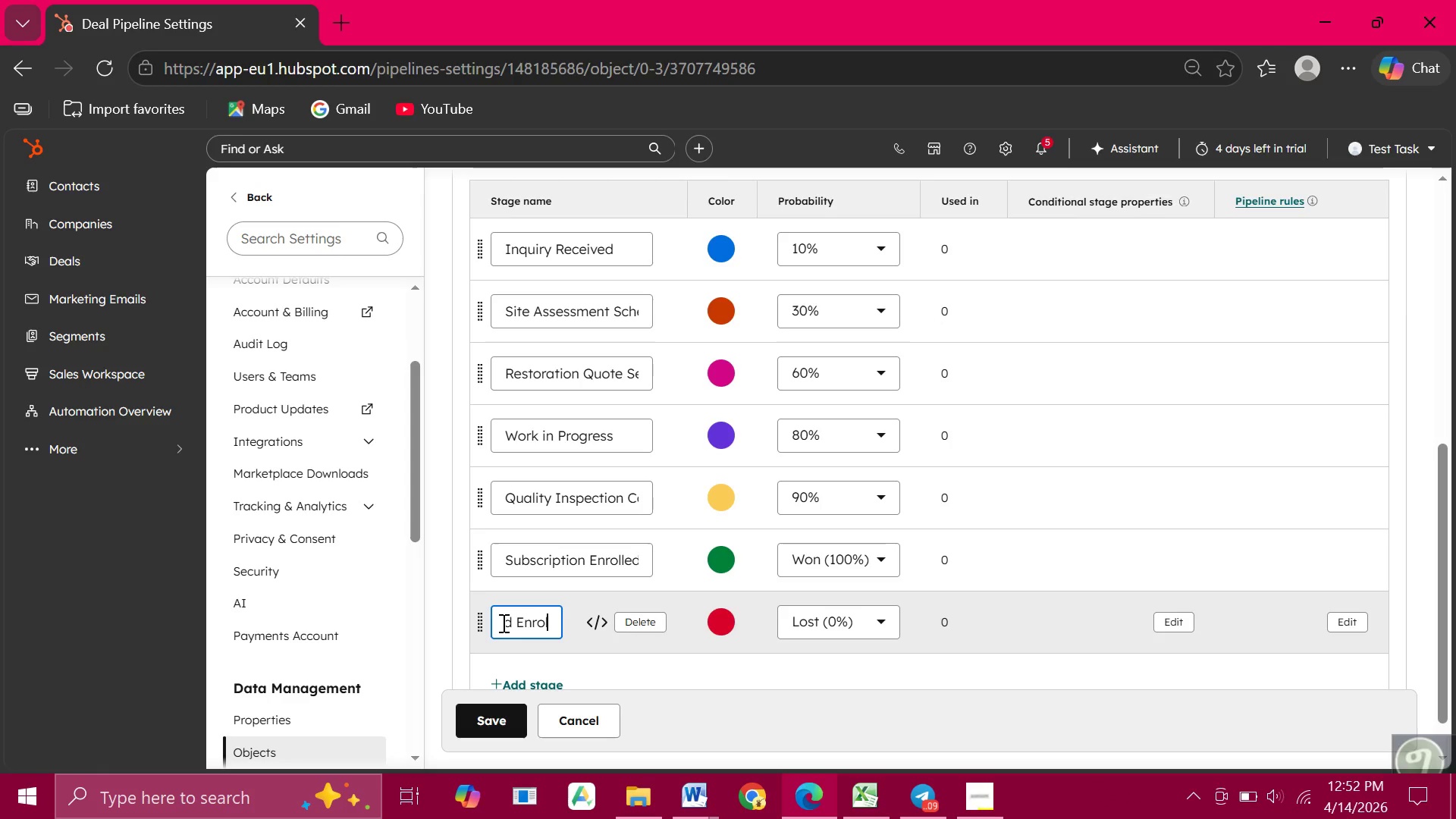 
key(Backspace)
 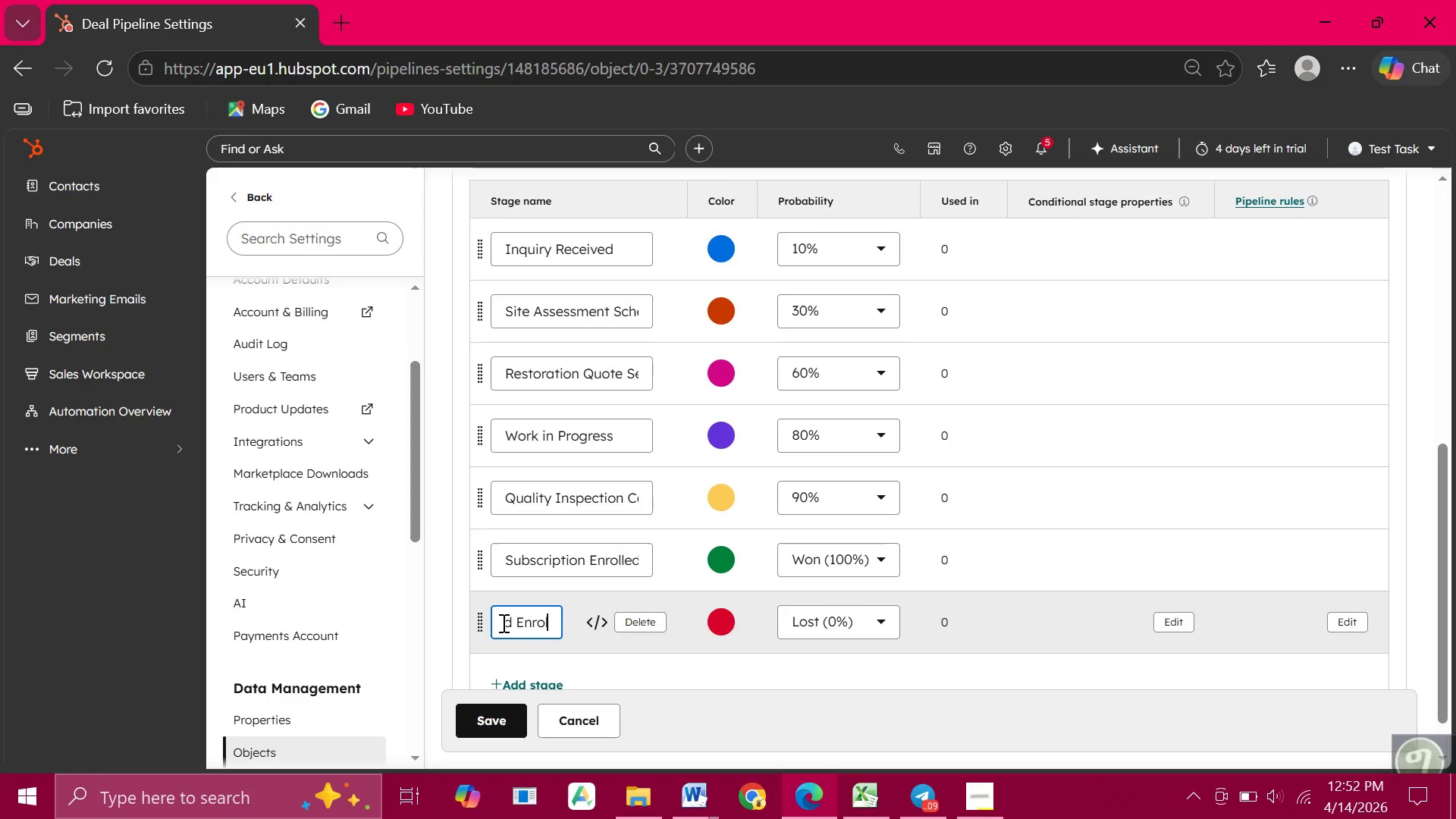 
key(Backspace)
 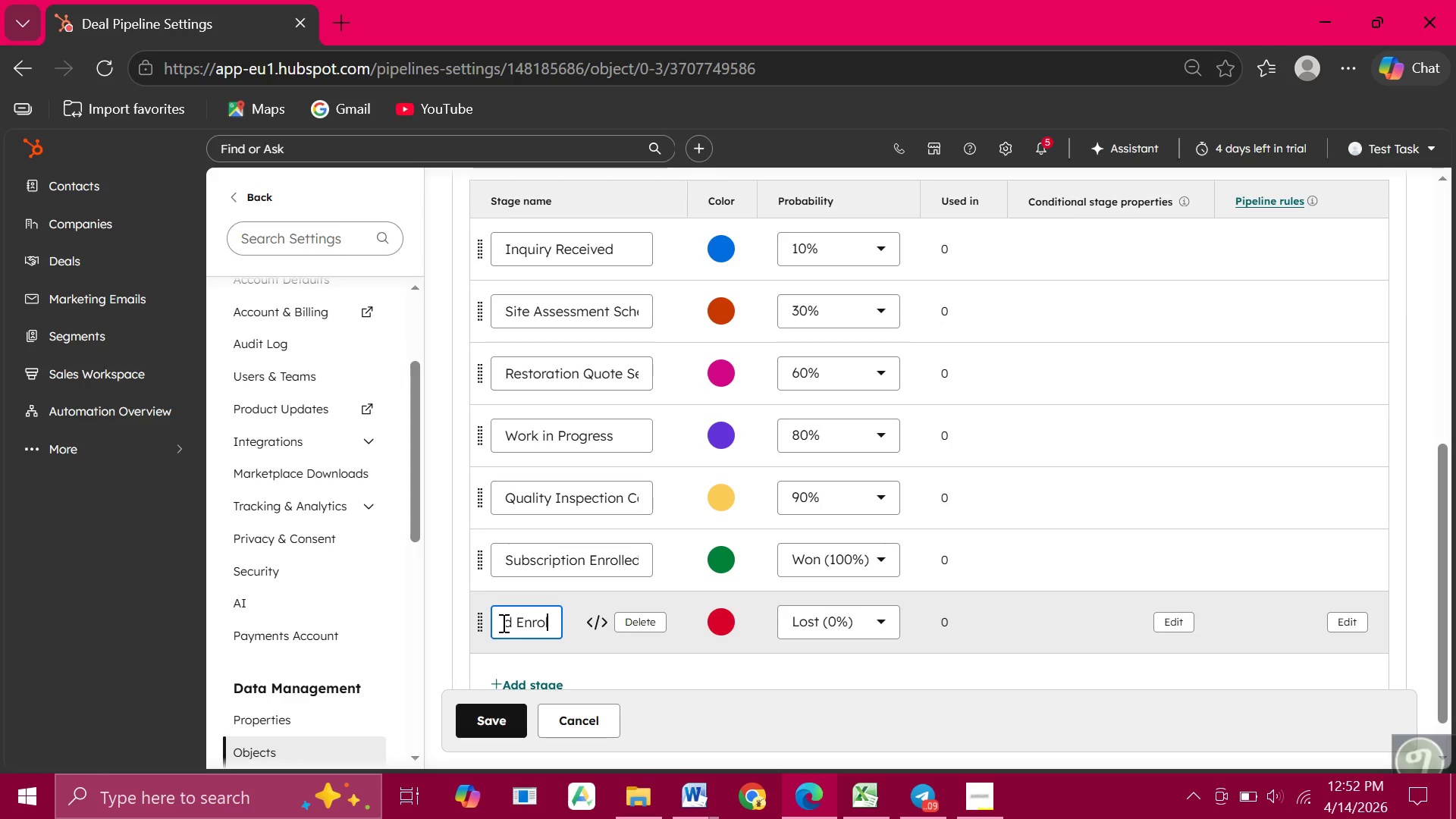 
key(Backspace)
 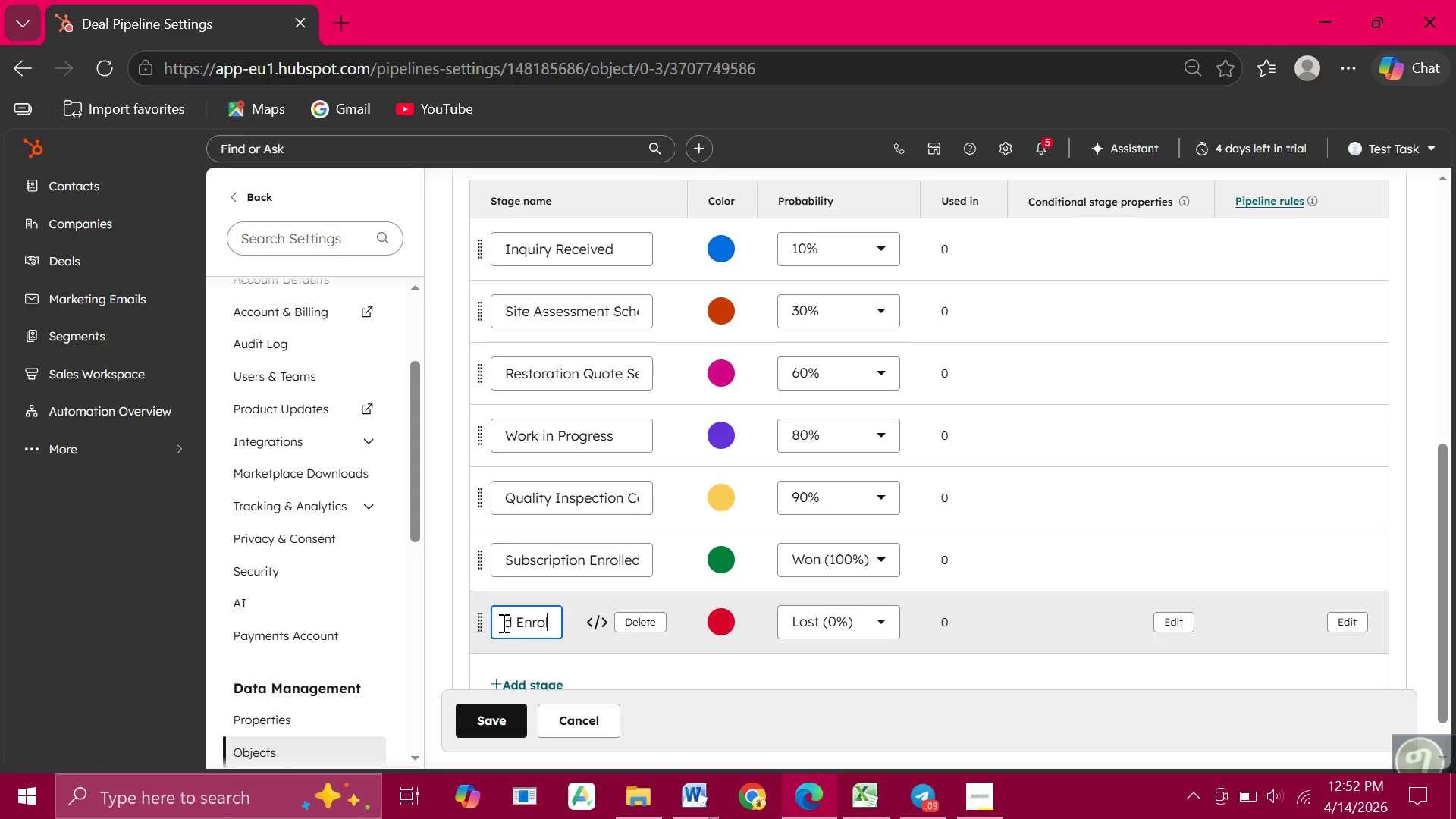 
key(Backspace)
 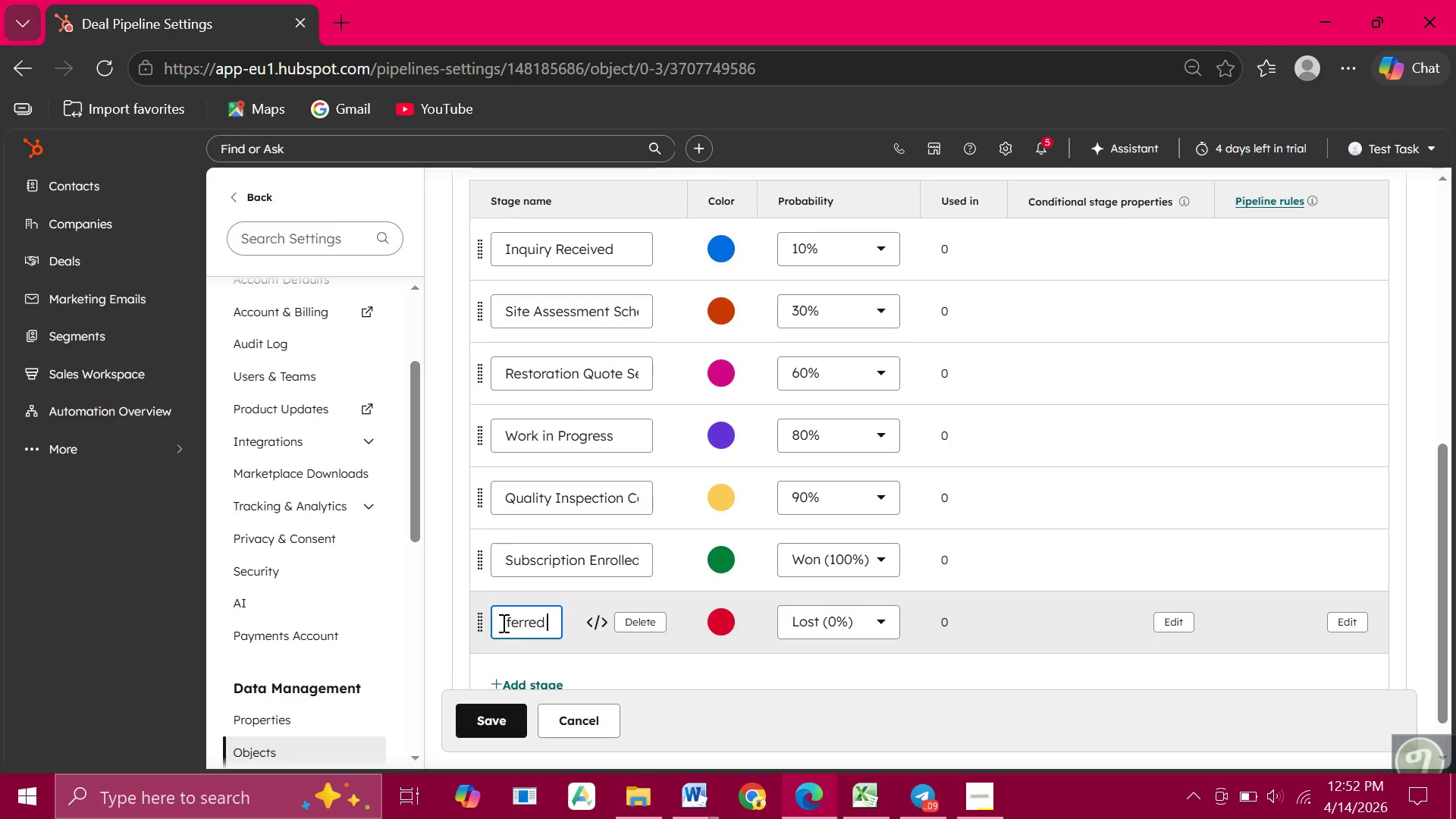 
key(Backspace)
 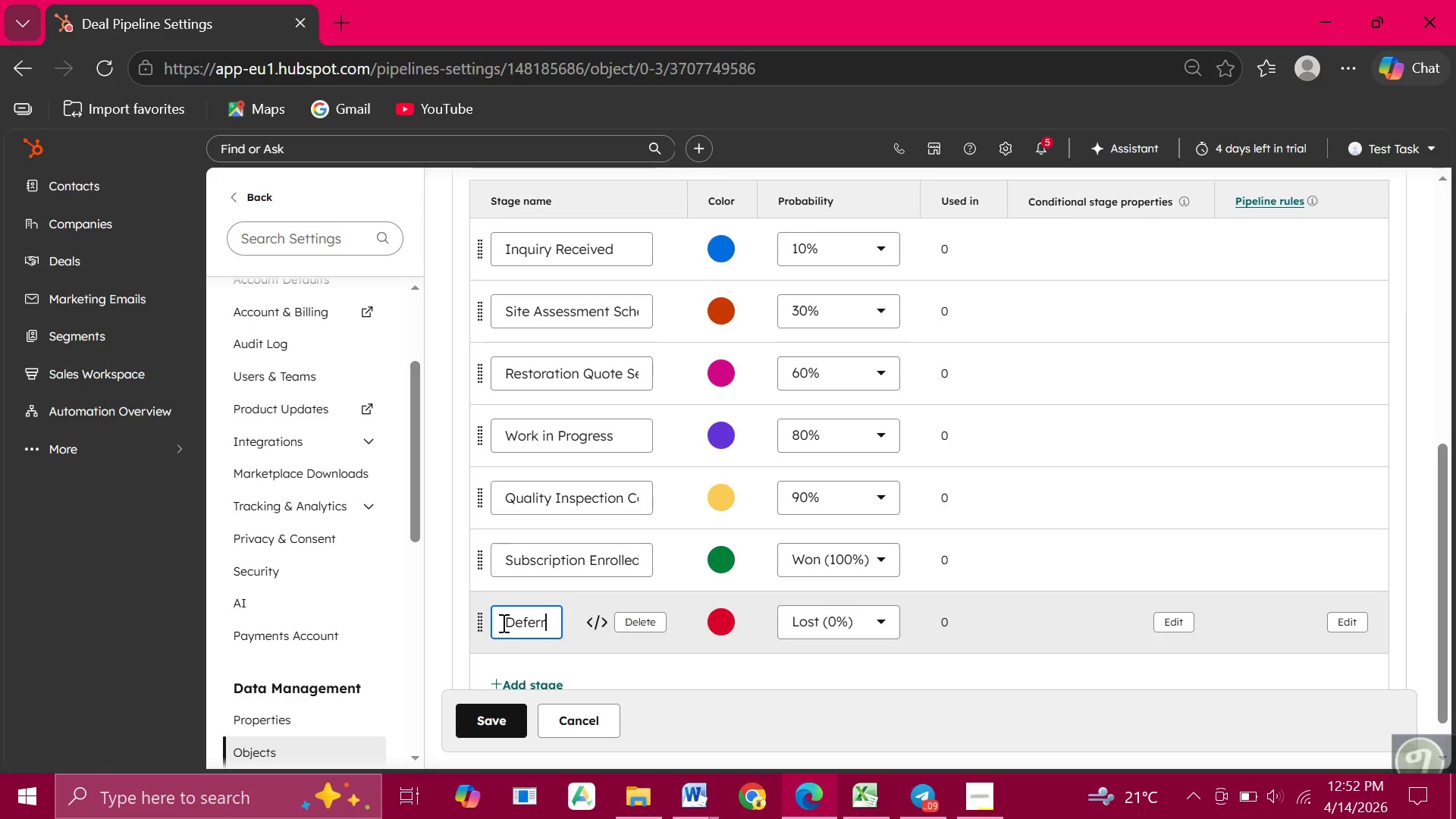 
type(ed)
 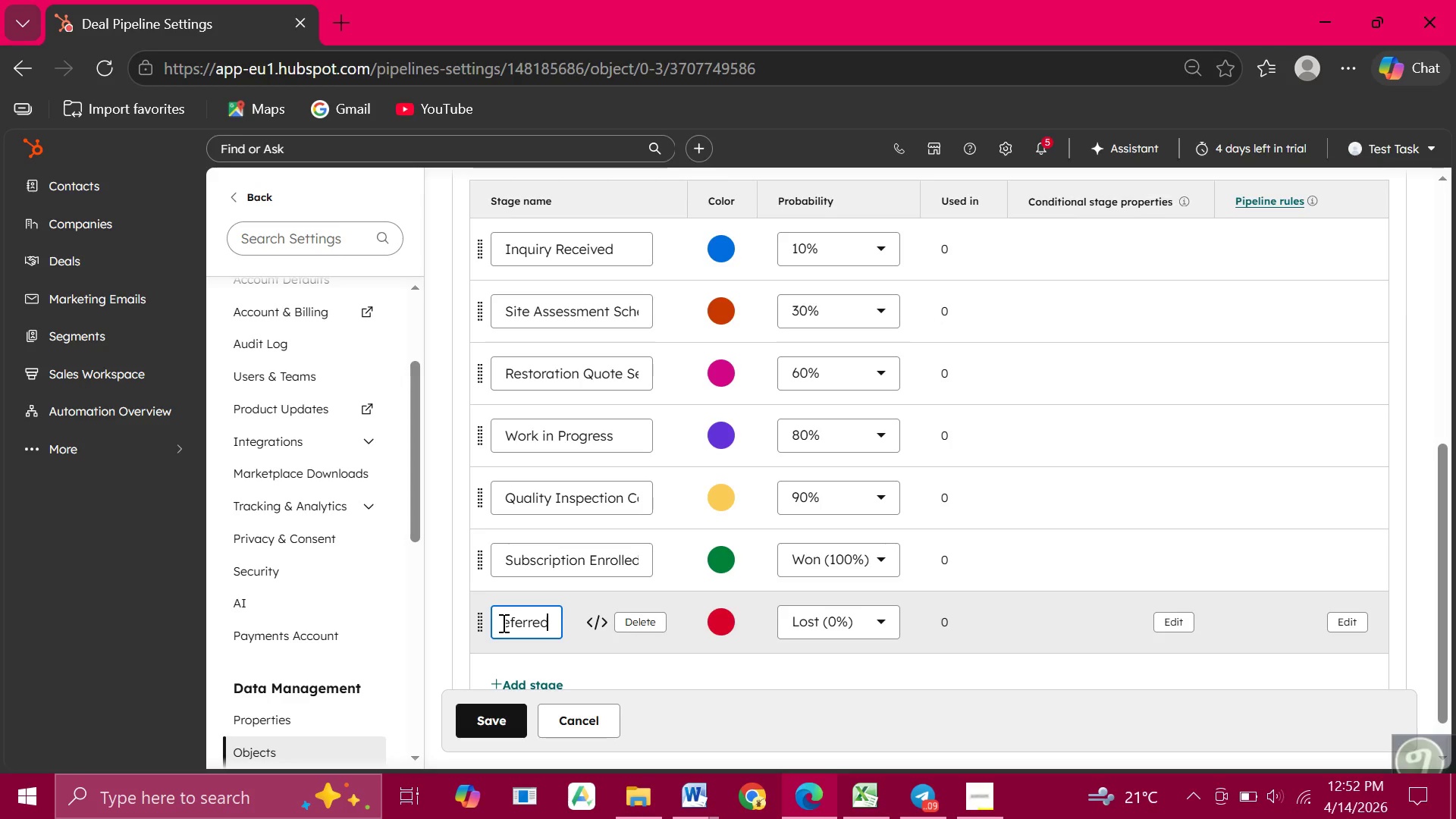 
type(/Declined)
 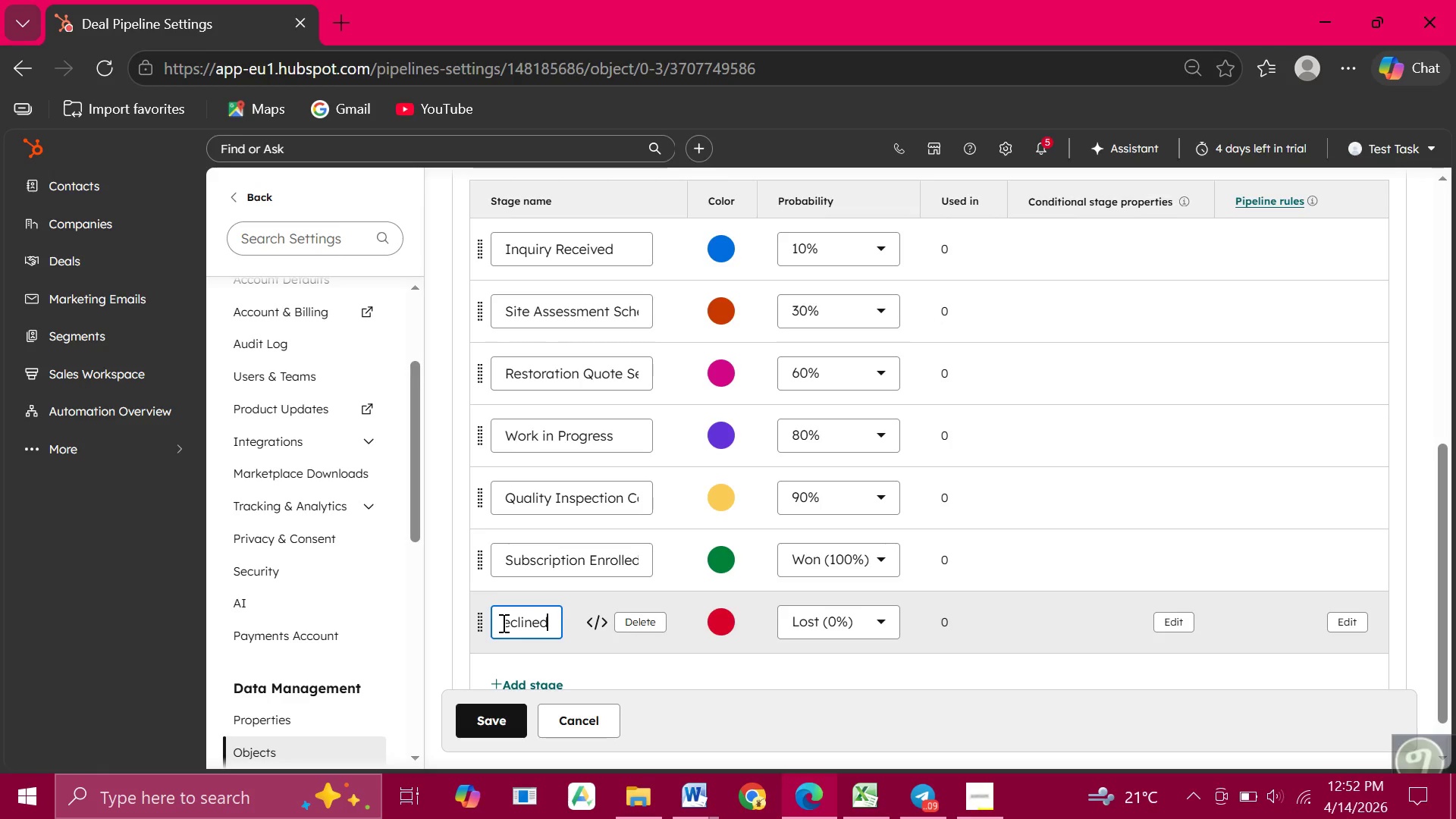 
wait(39.59)
 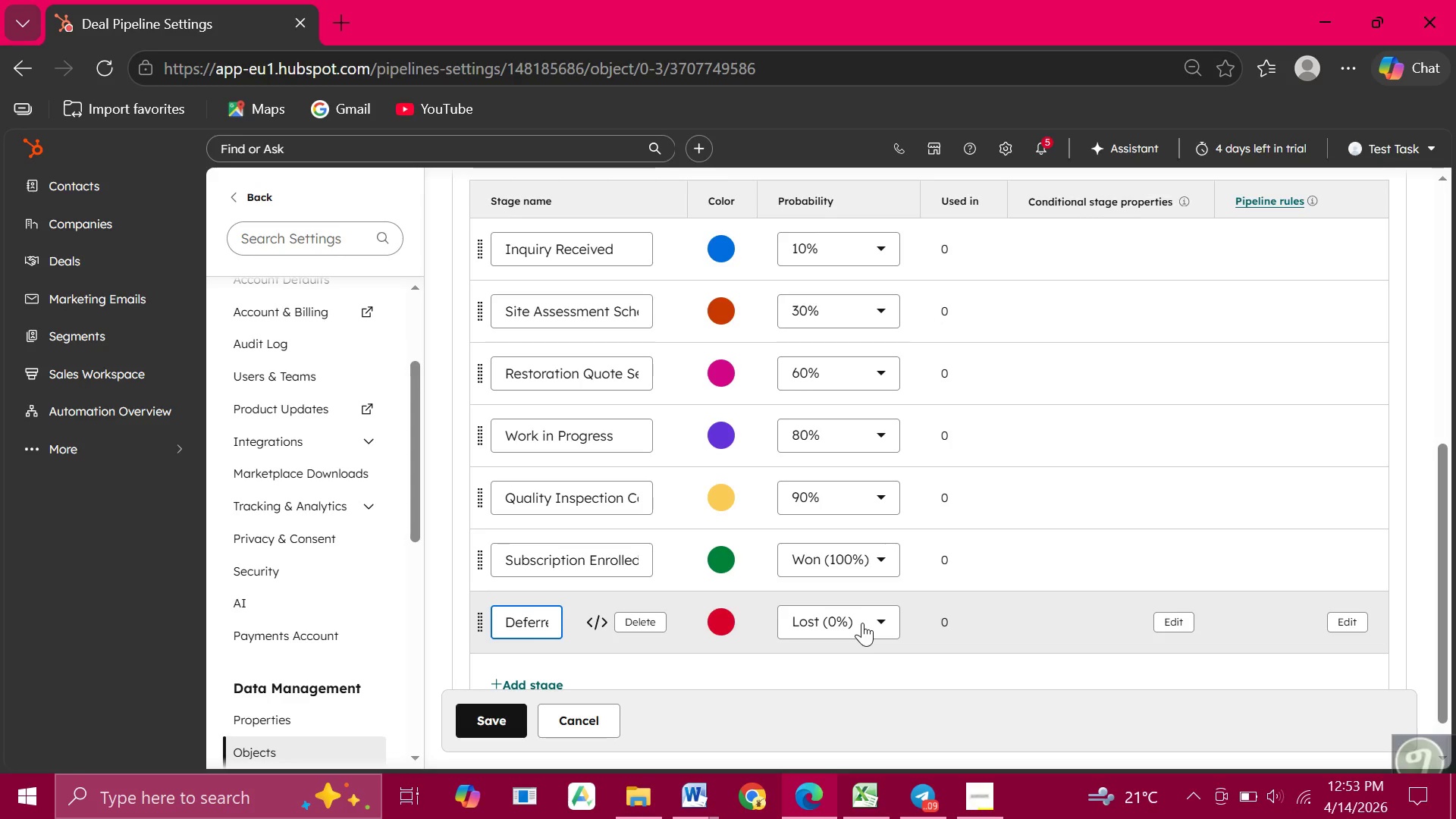 
left_click([483, 726])
 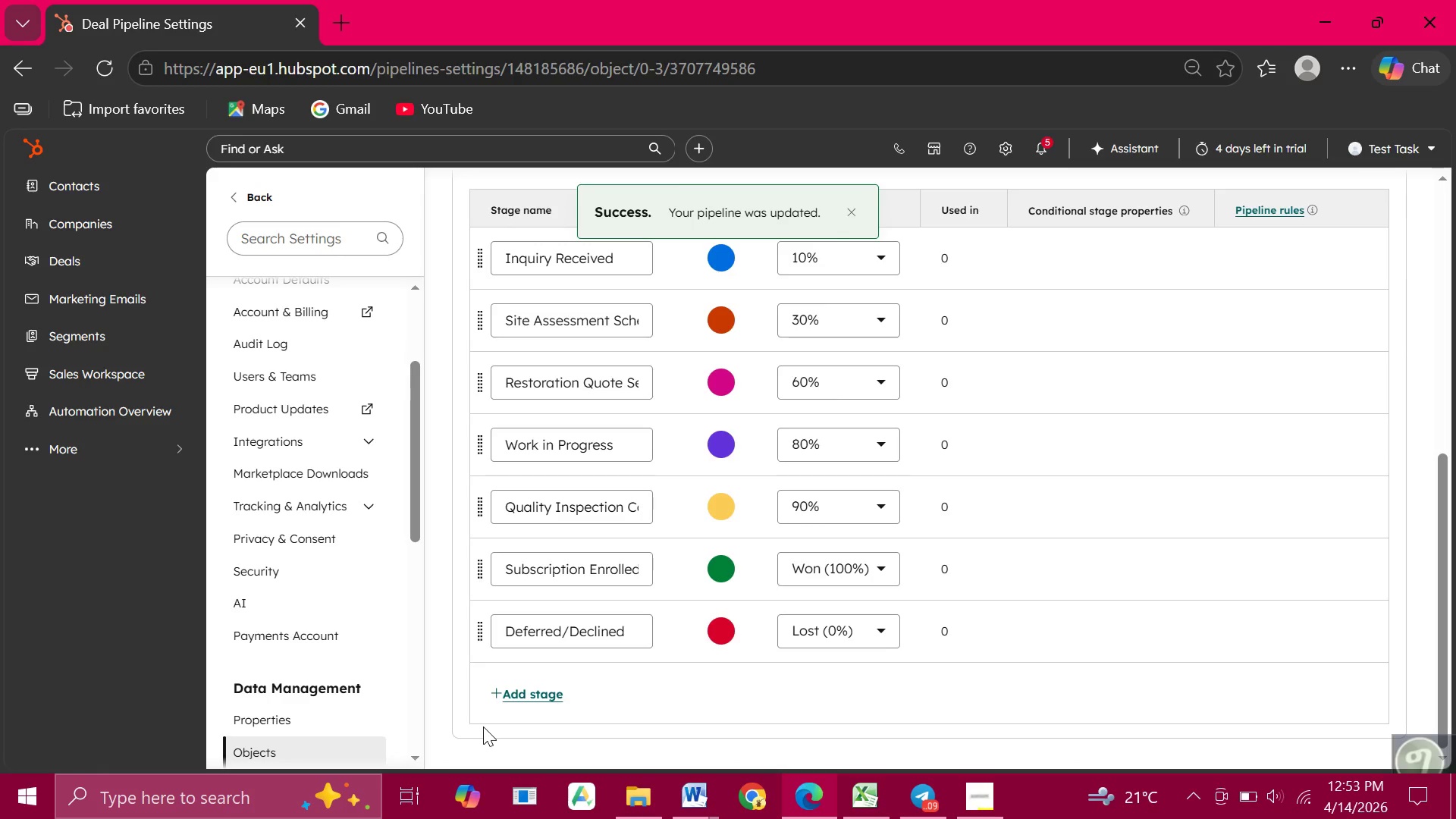 
mouse_move([693, 548])
 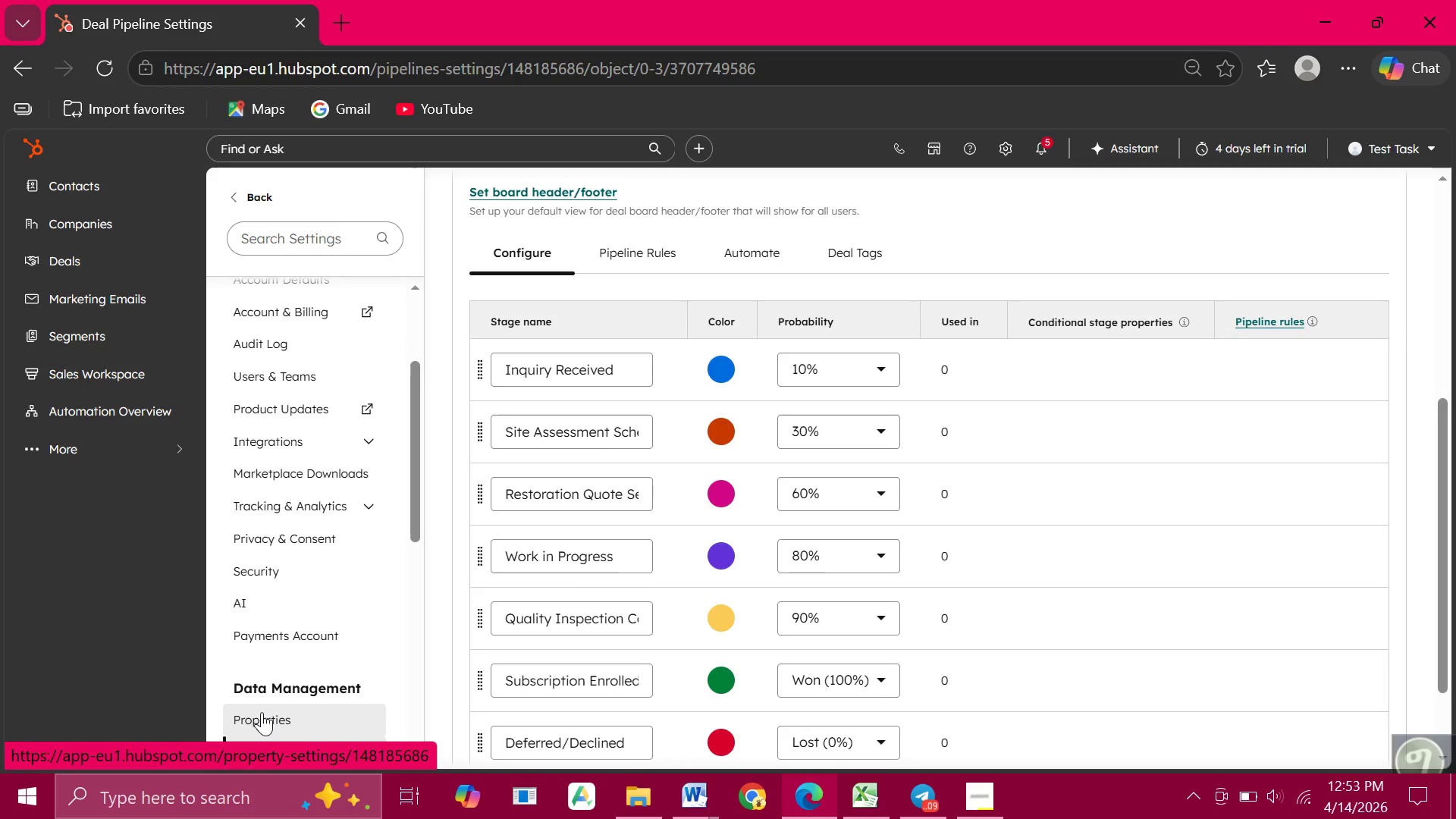 
left_click([262, 712])
 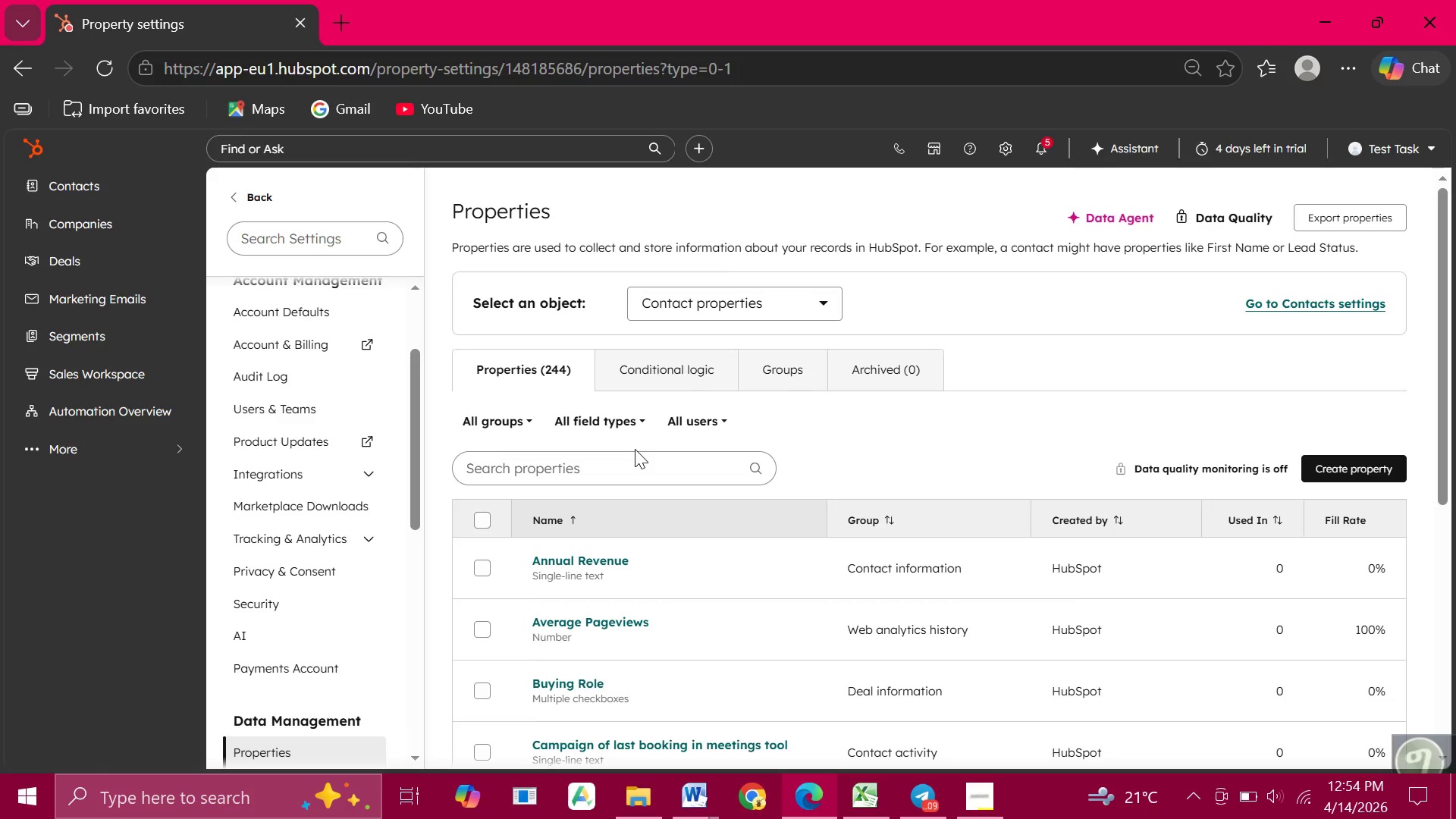 
wait(40.84)
 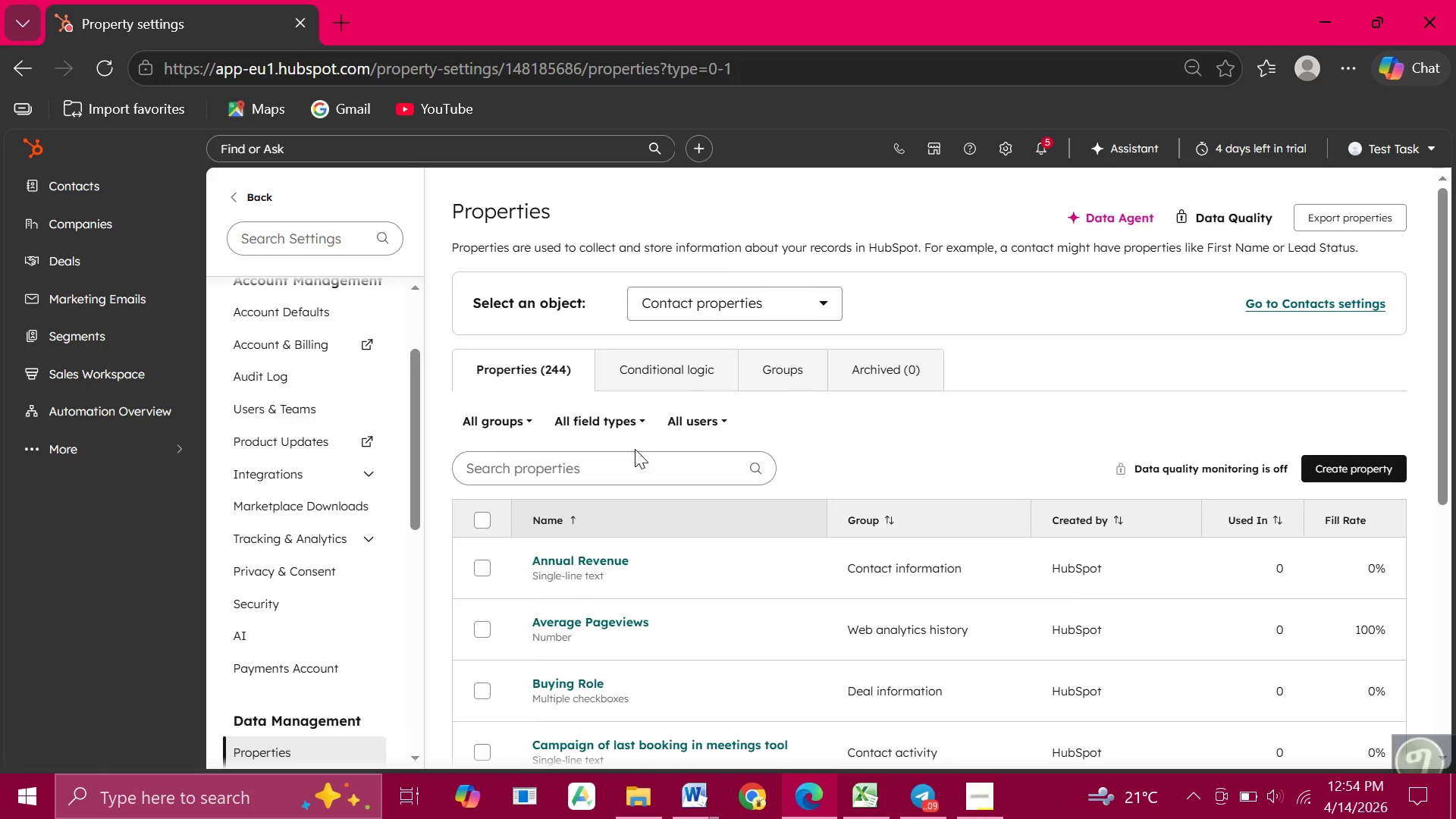 
left_click([722, 290])
 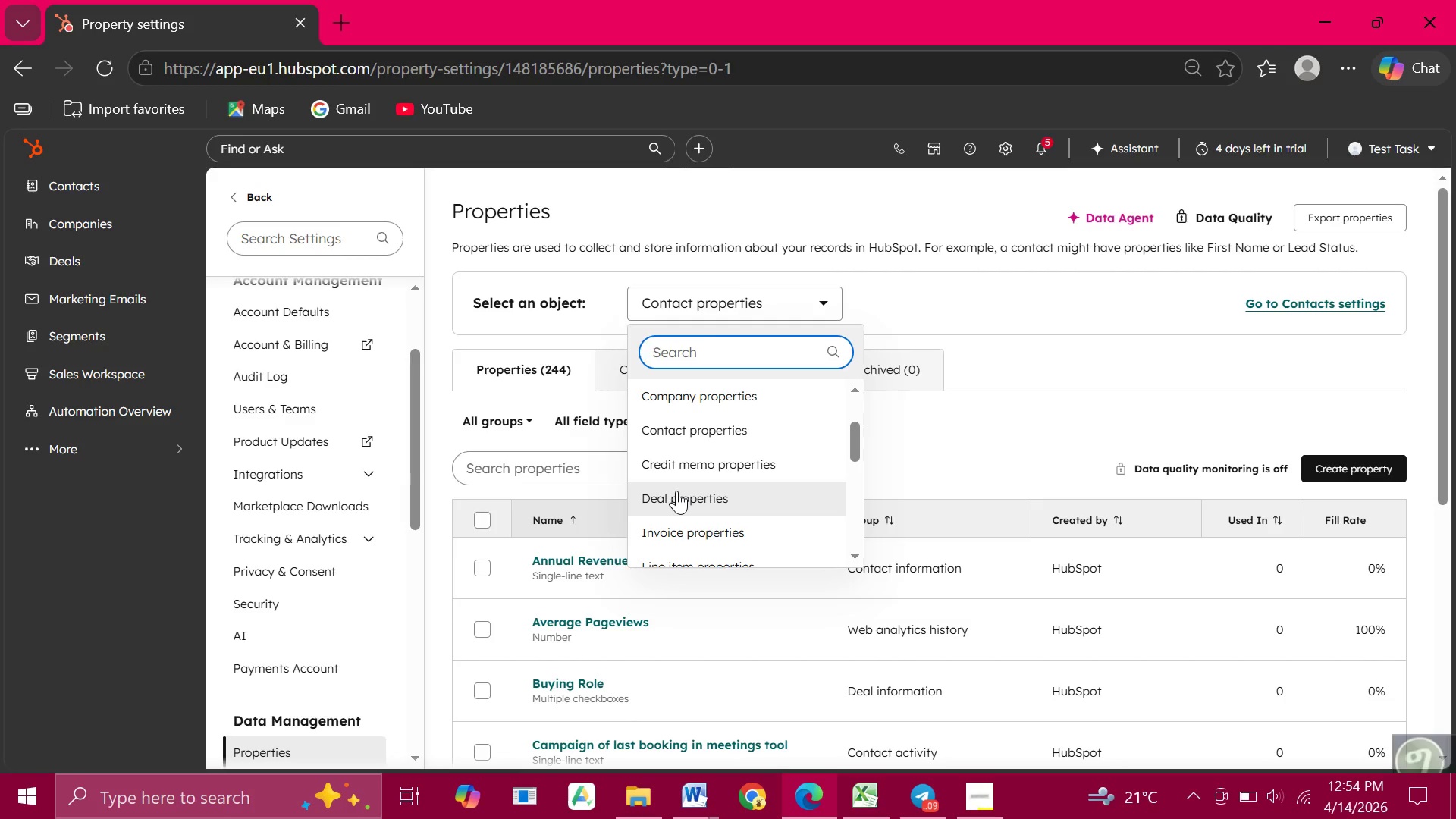 
left_click([676, 491])
 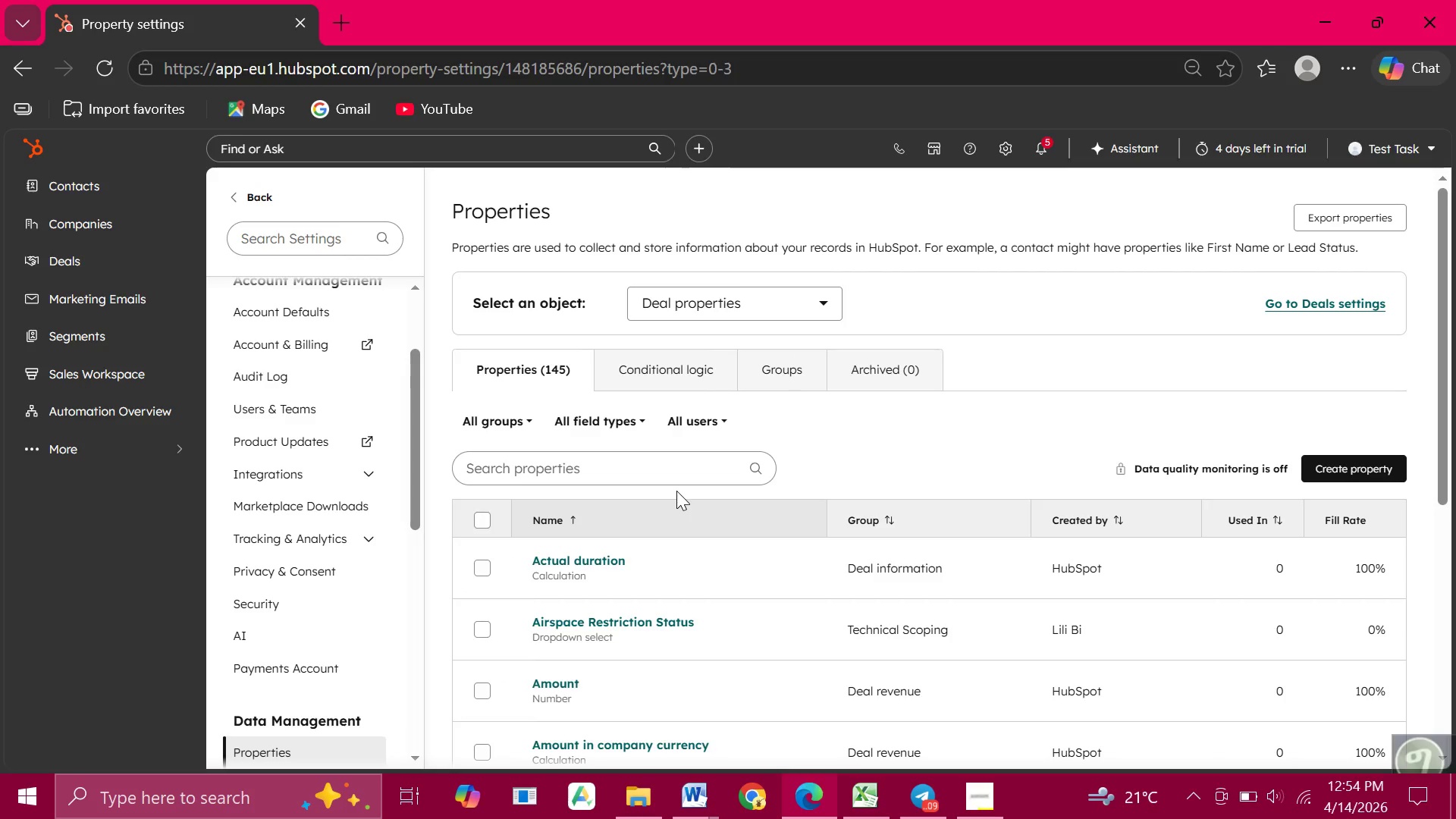 
wait(12.5)
 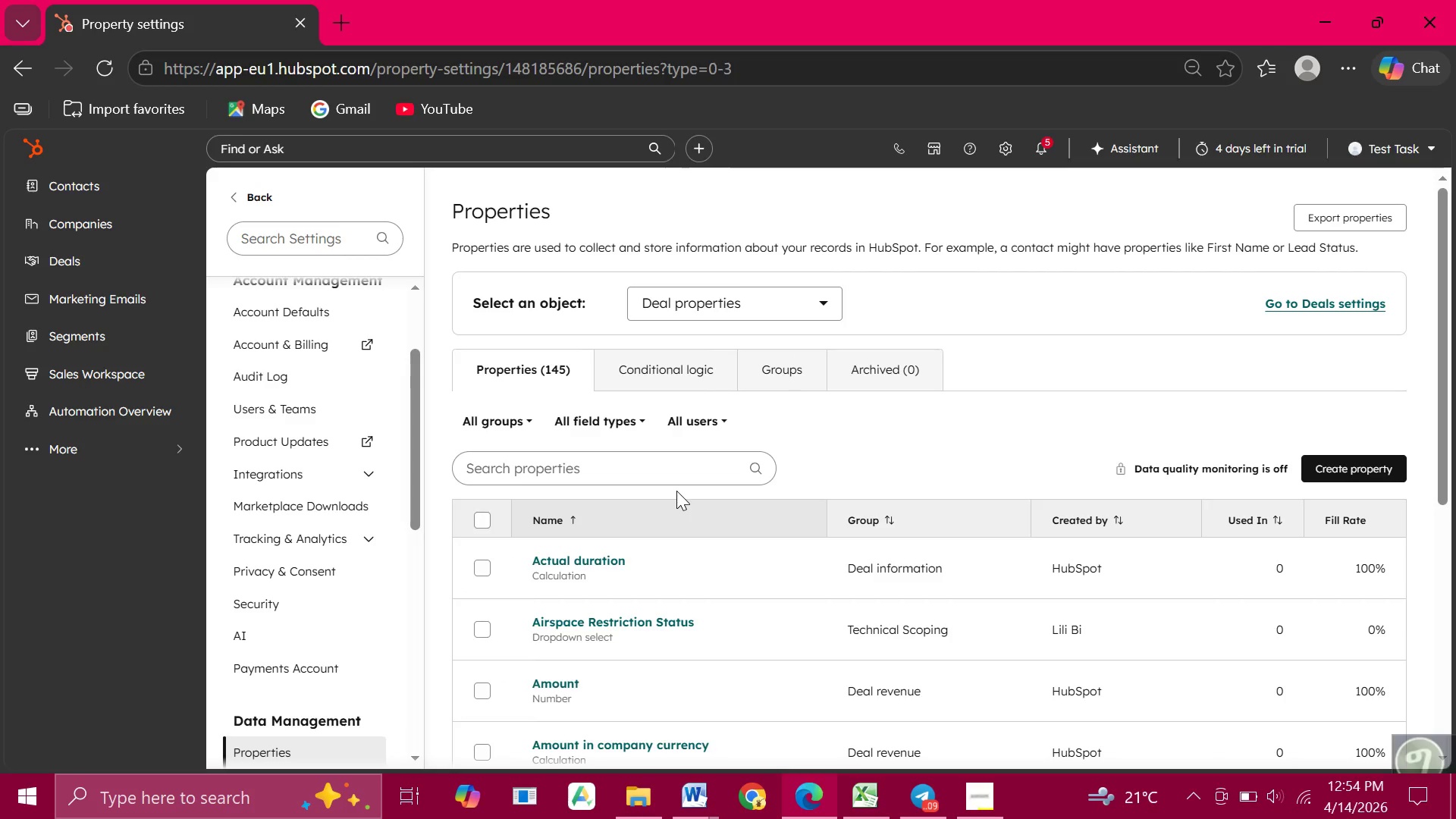 
left_click([1360, 464])
 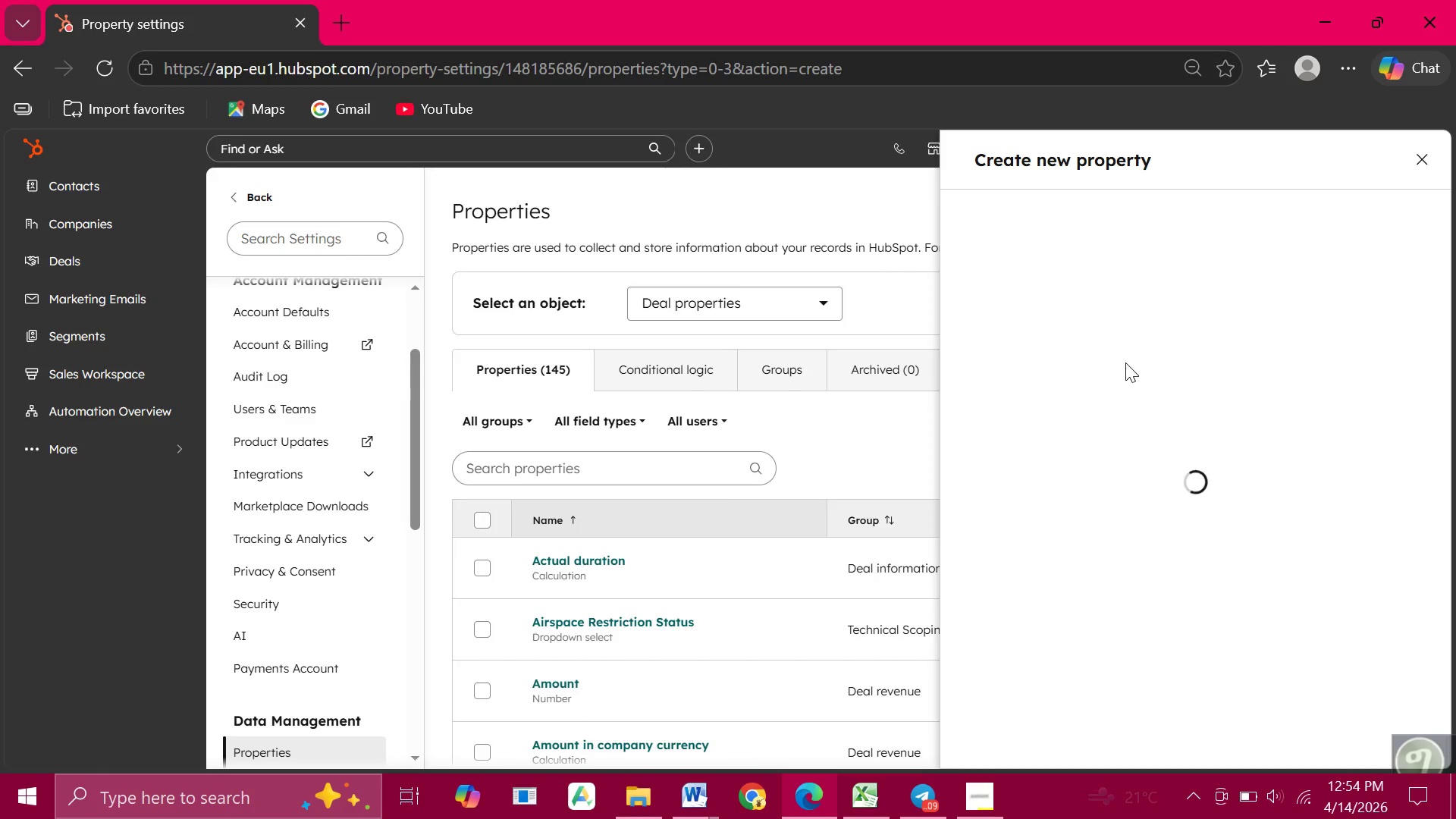 
wait(8.84)
 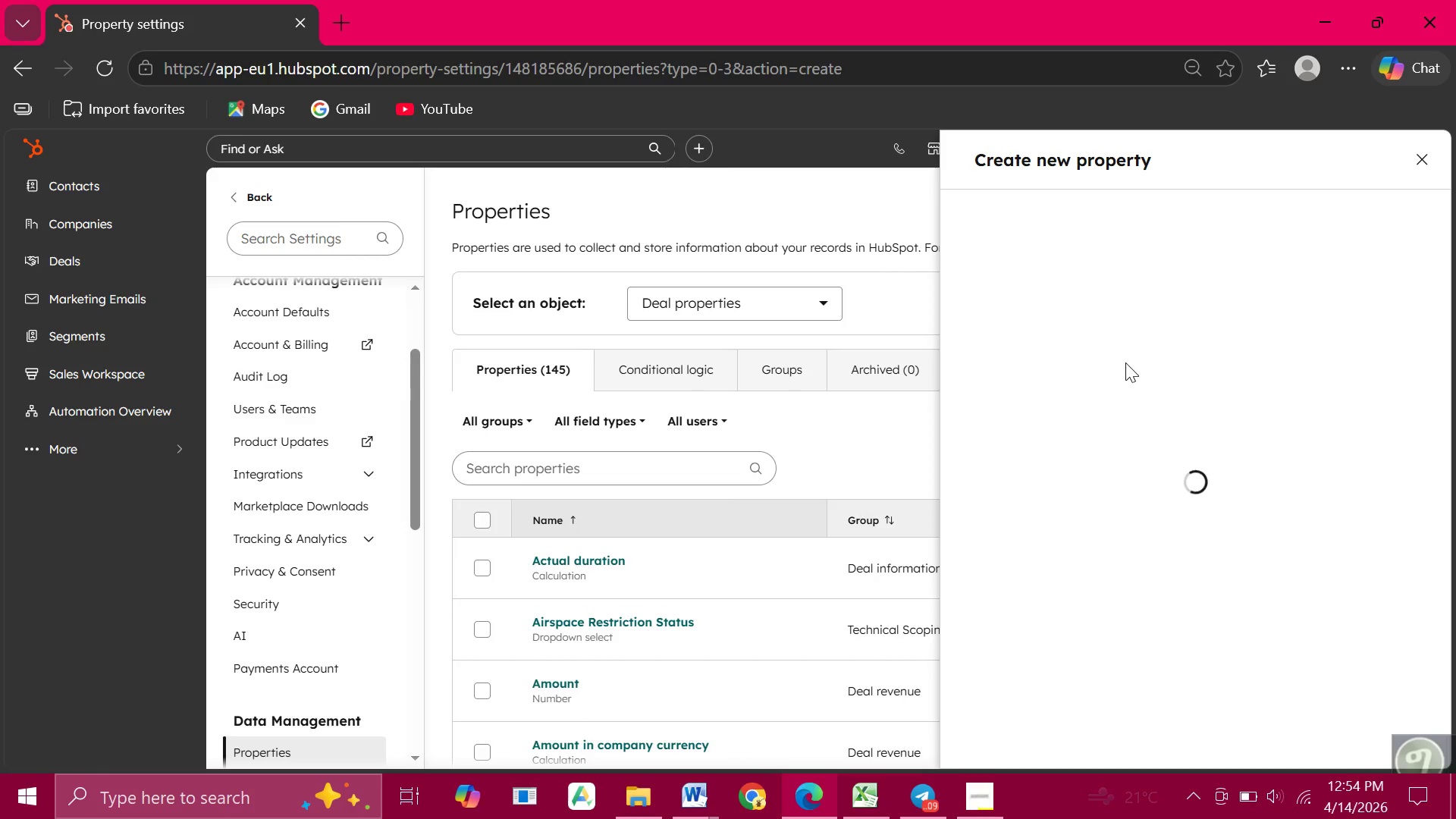 
left_click([1423, 154])
 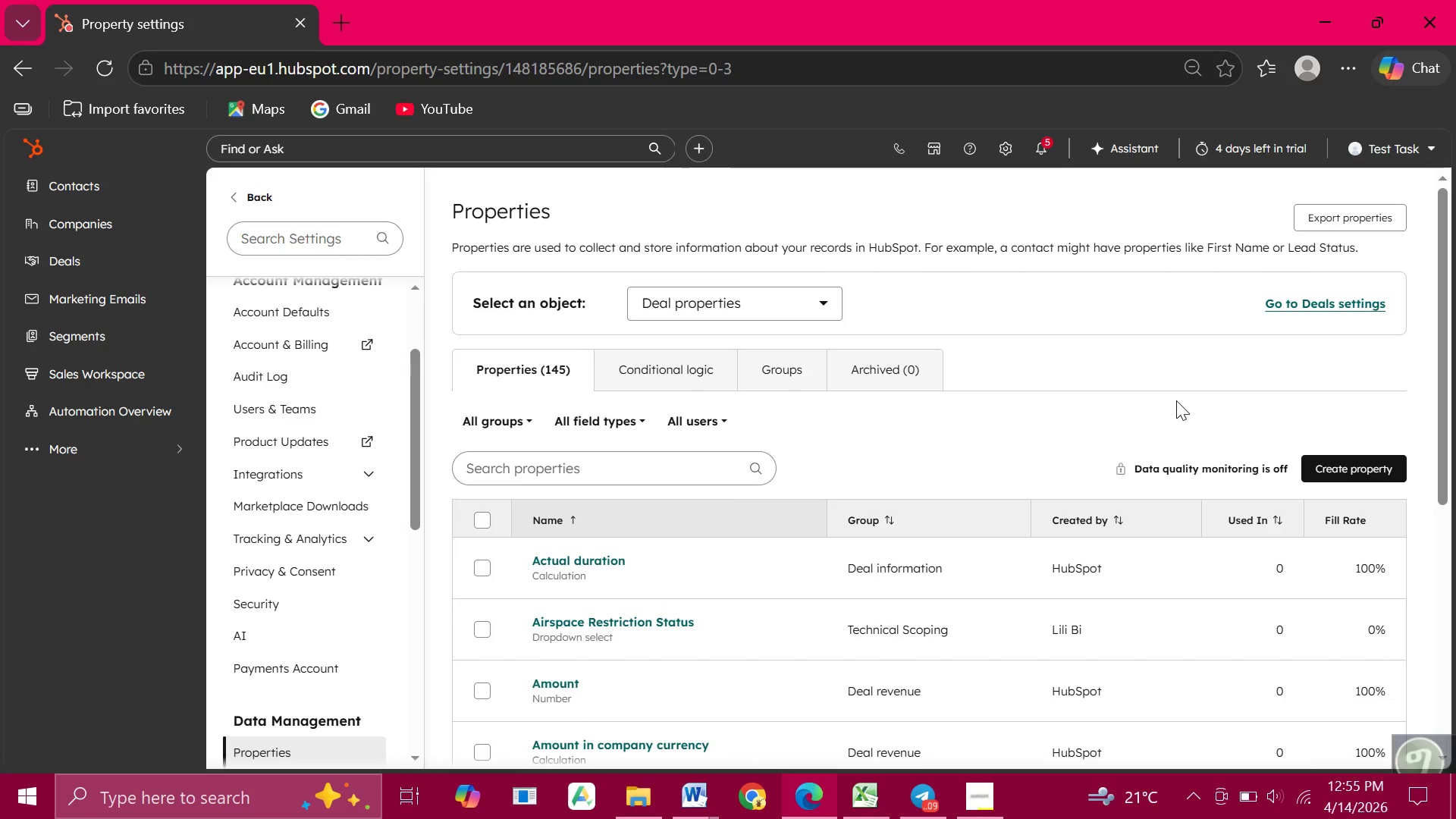 
wait(29.53)
 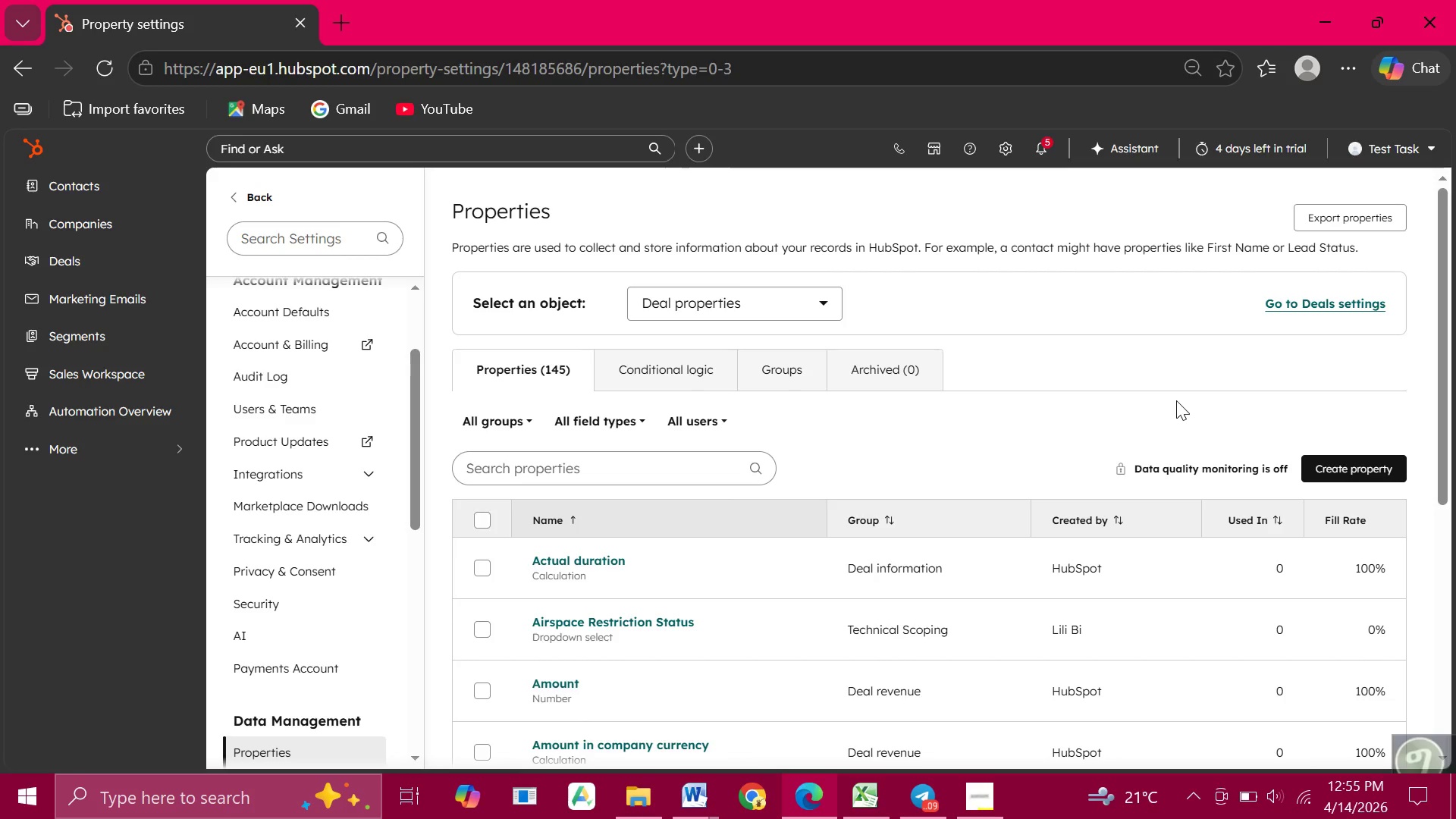 
left_click([800, 378])
 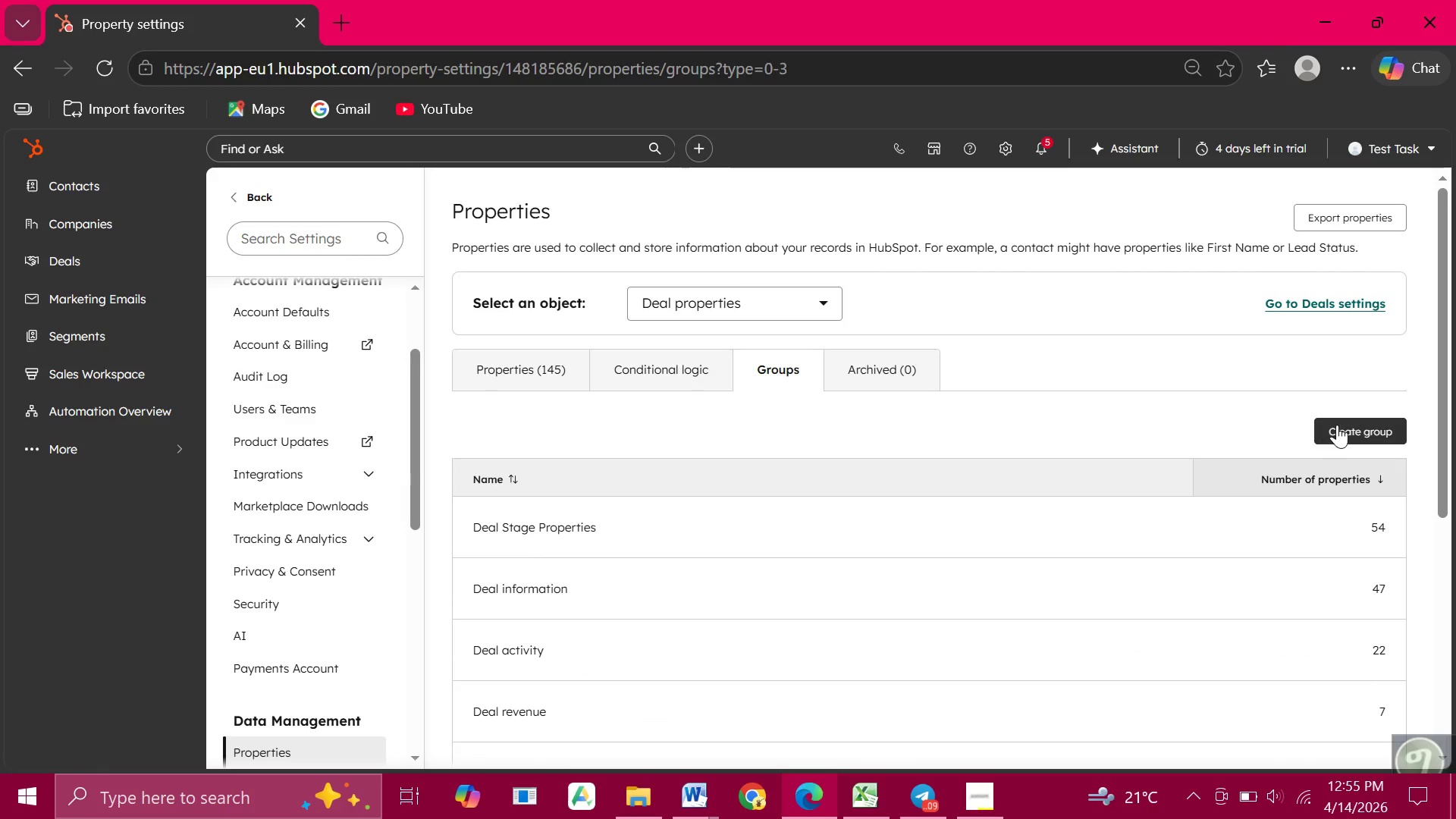 
left_click([1345, 425])
 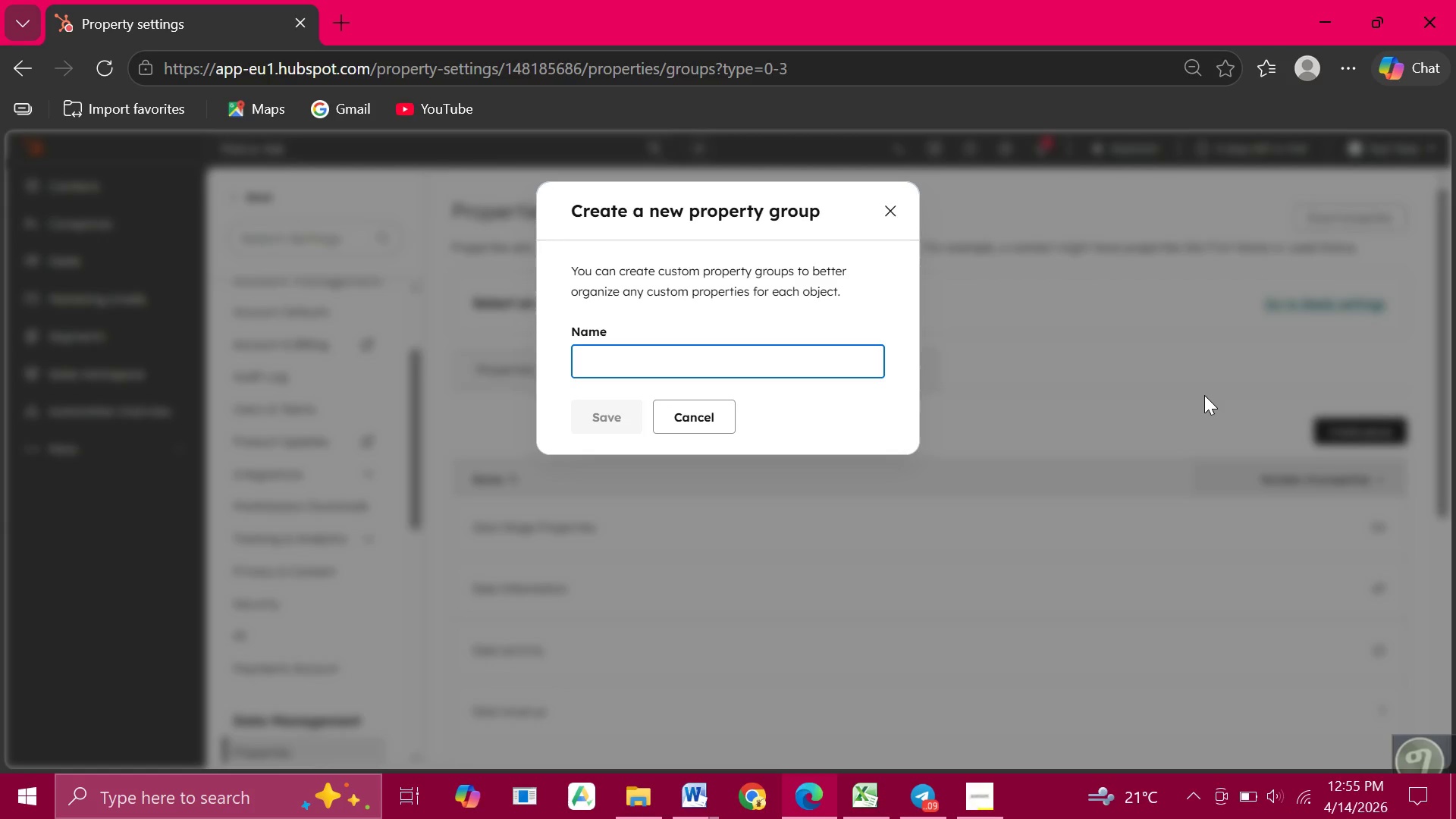 
type(Deal Information)
 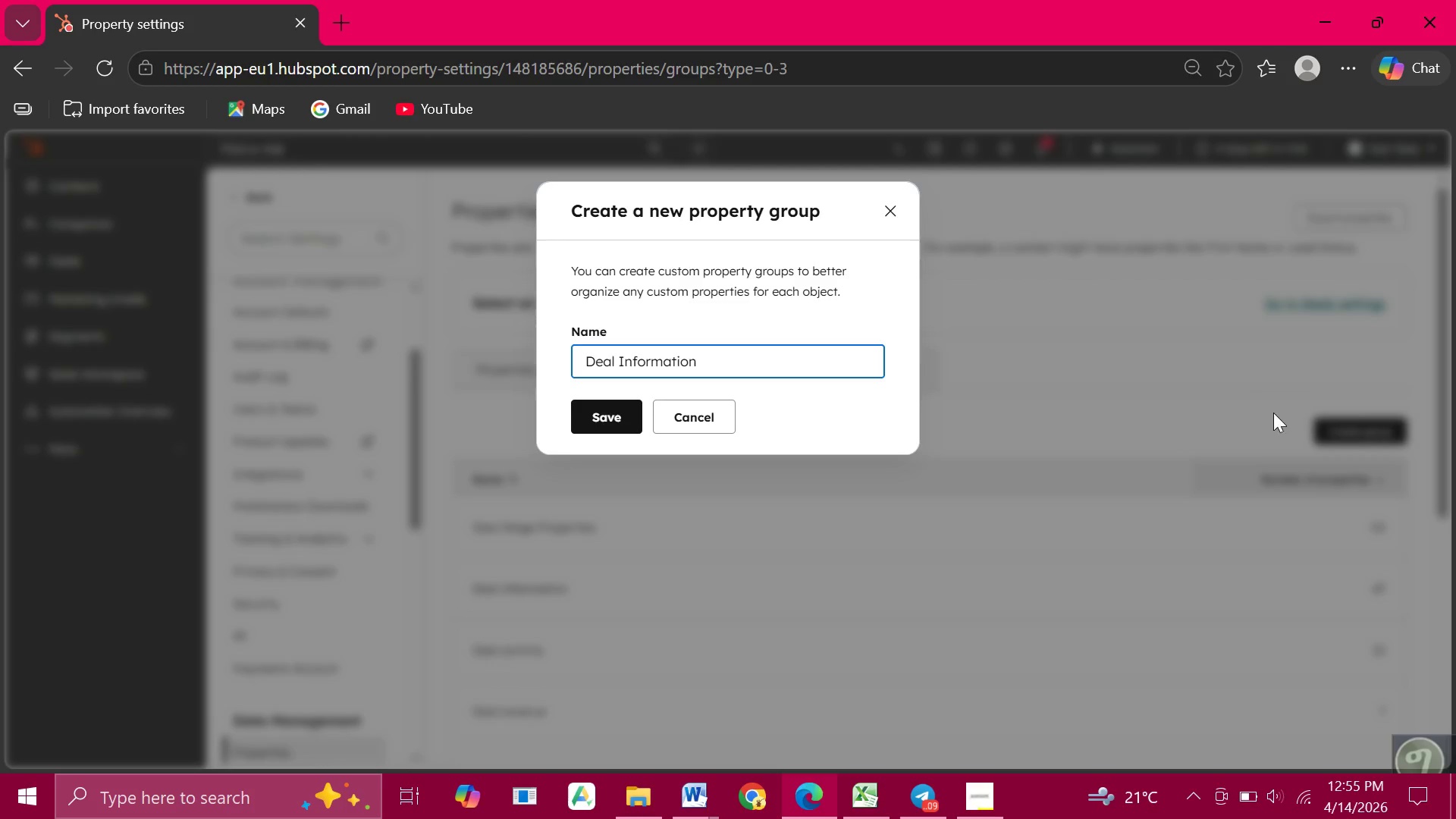 
left_click([605, 421])
 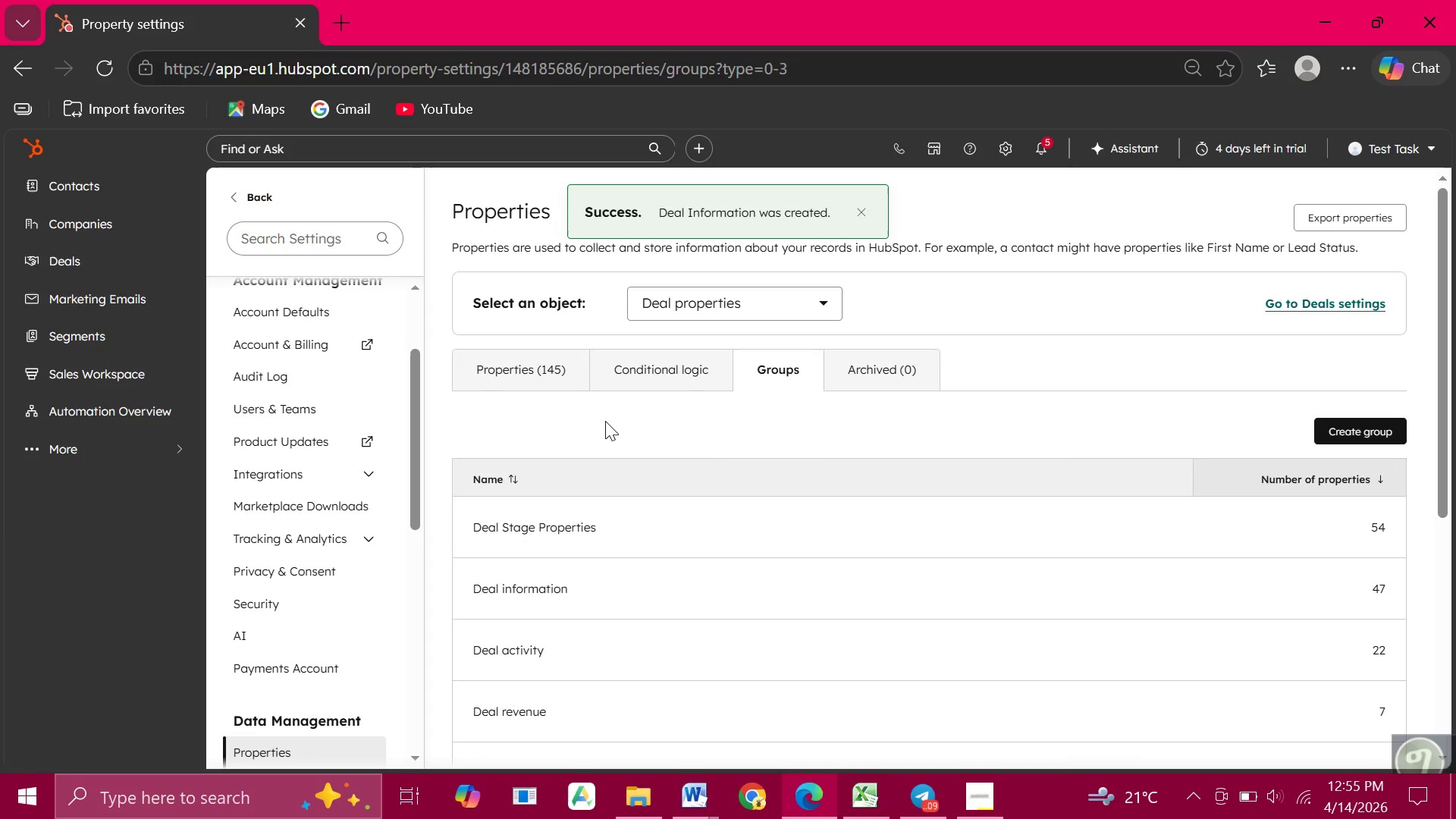 
wait(9.67)
 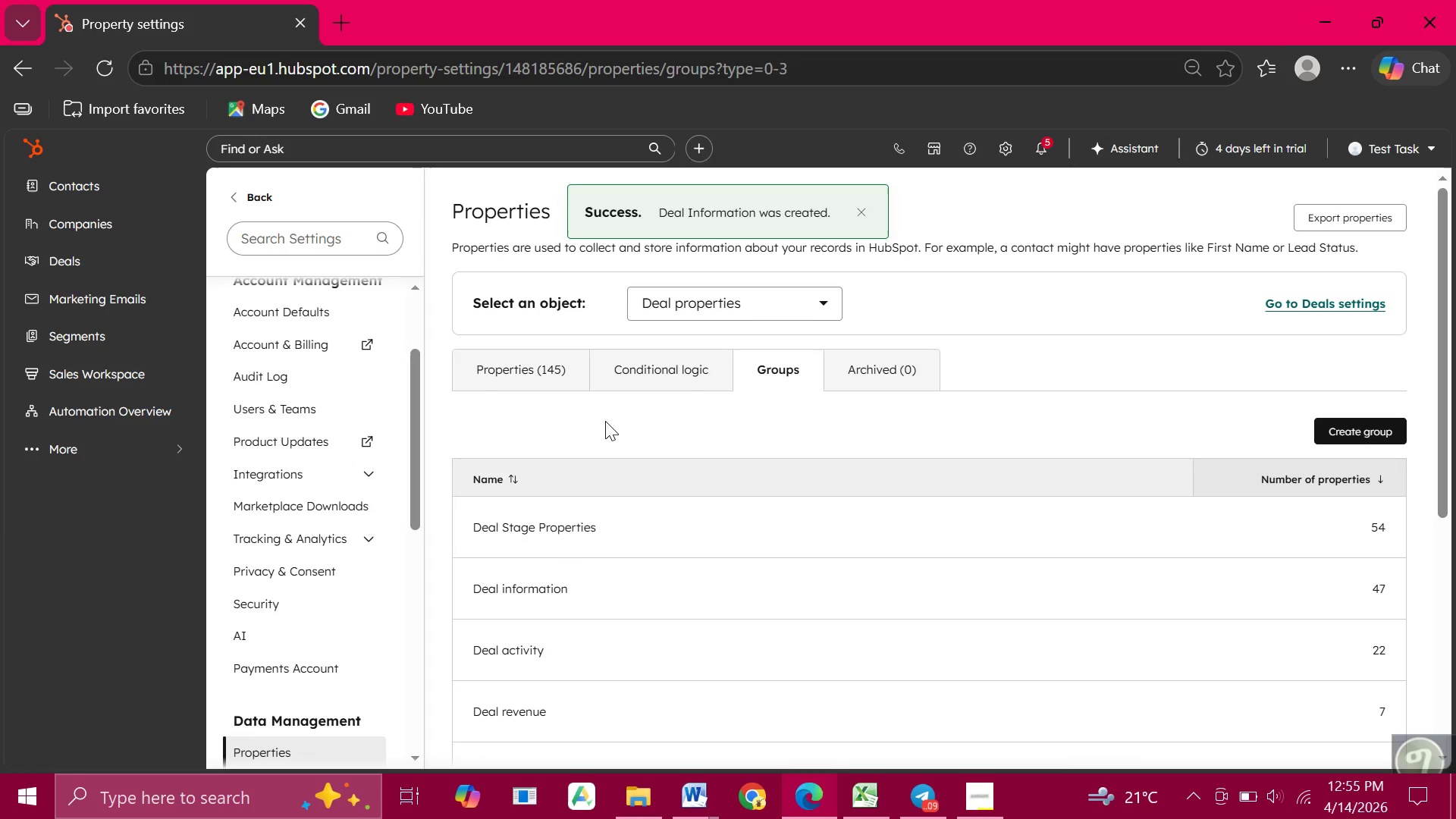 
left_click([538, 372])
 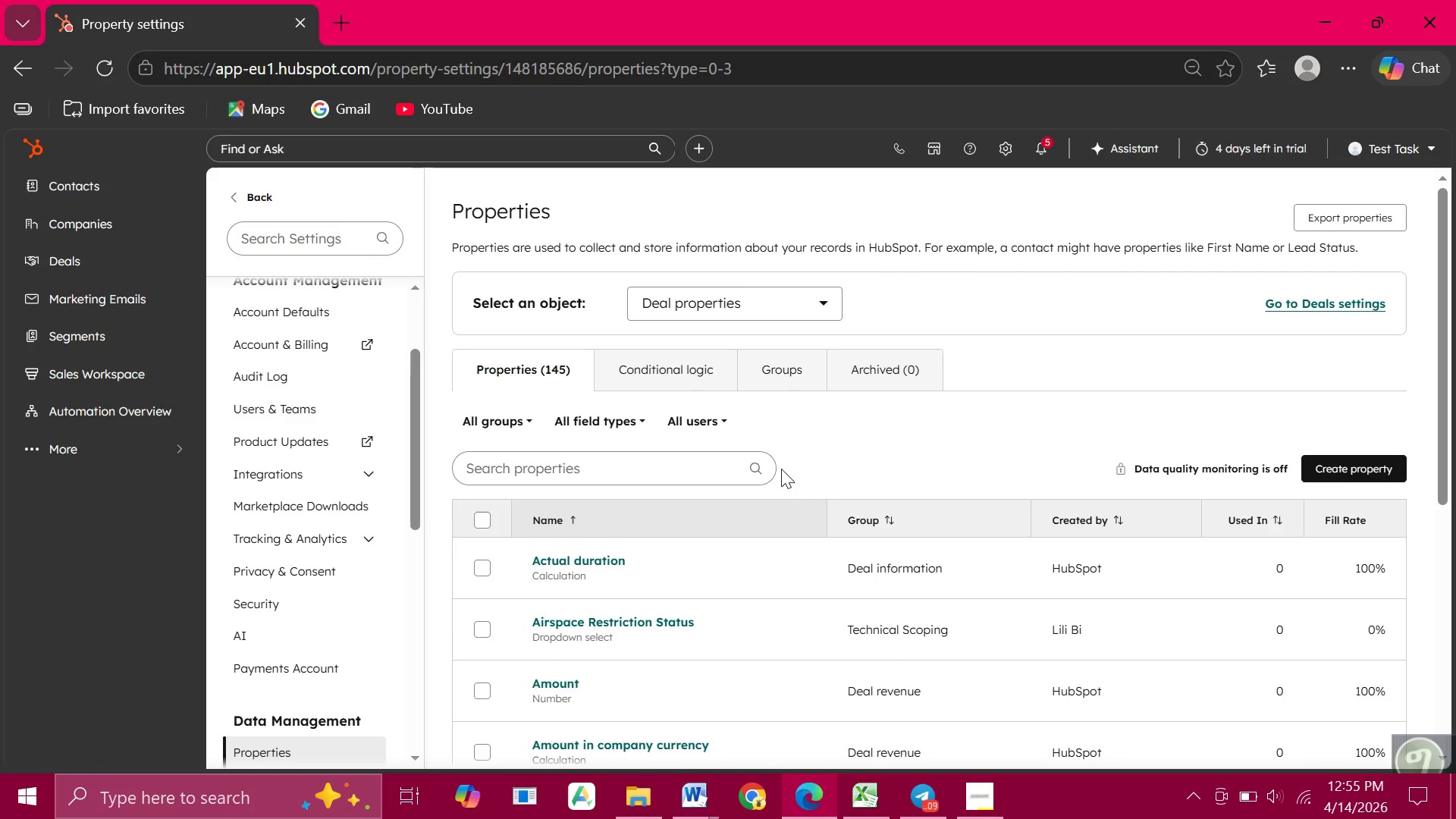 
left_click([777, 378])
 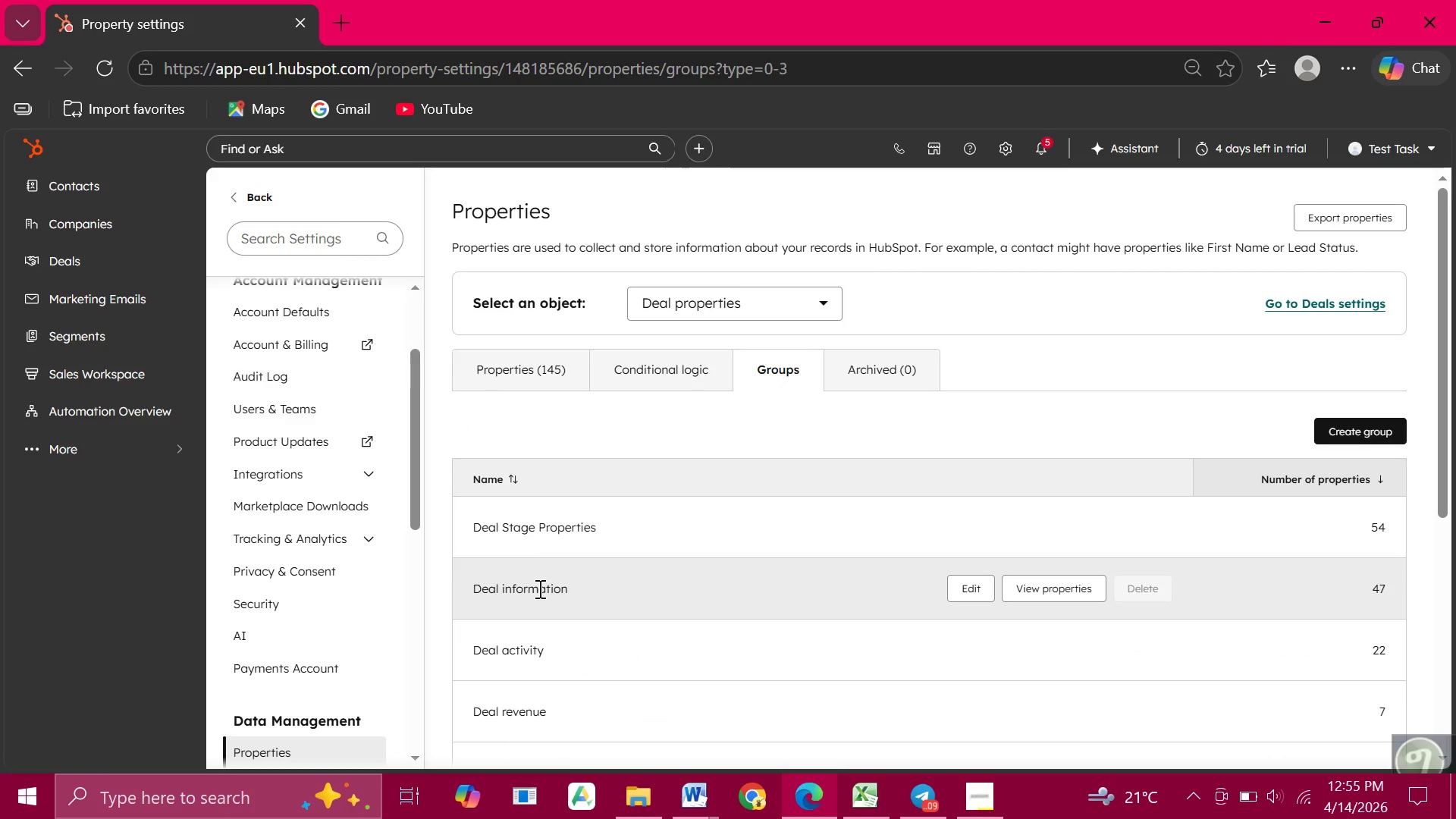 
wait(11.73)
 